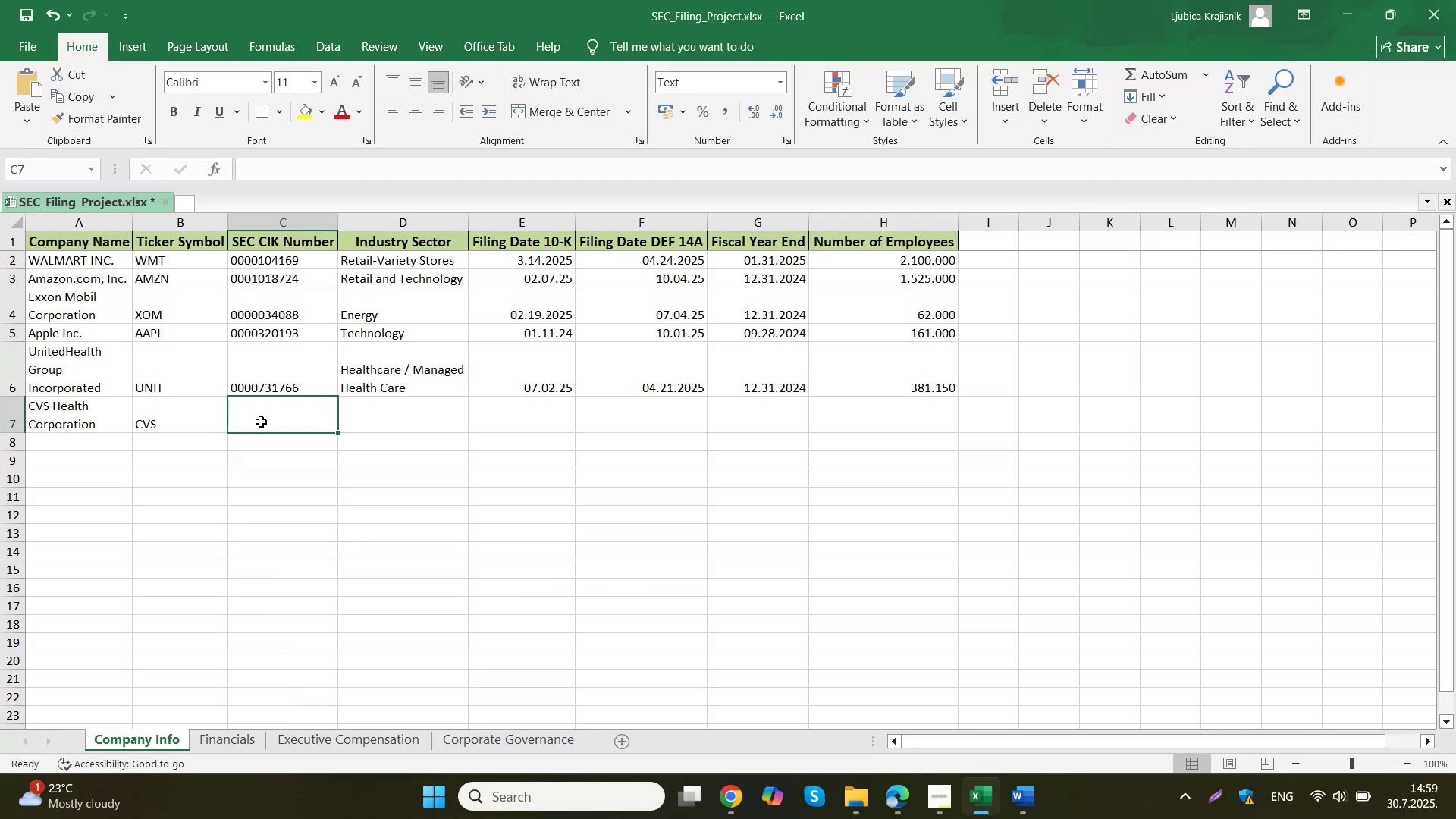 
double_click([261, 422])
 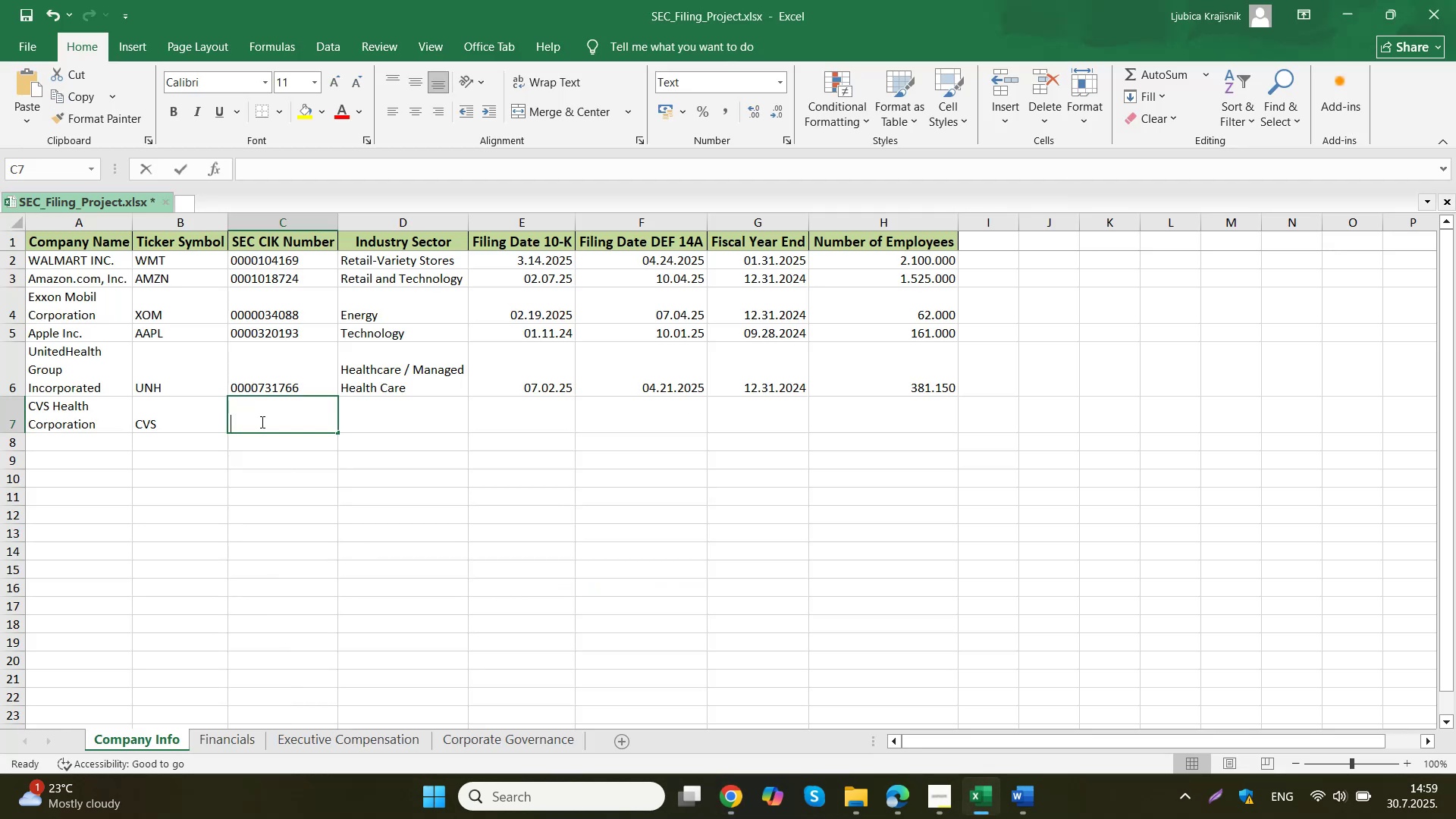 
key(Control+ControlLeft)
 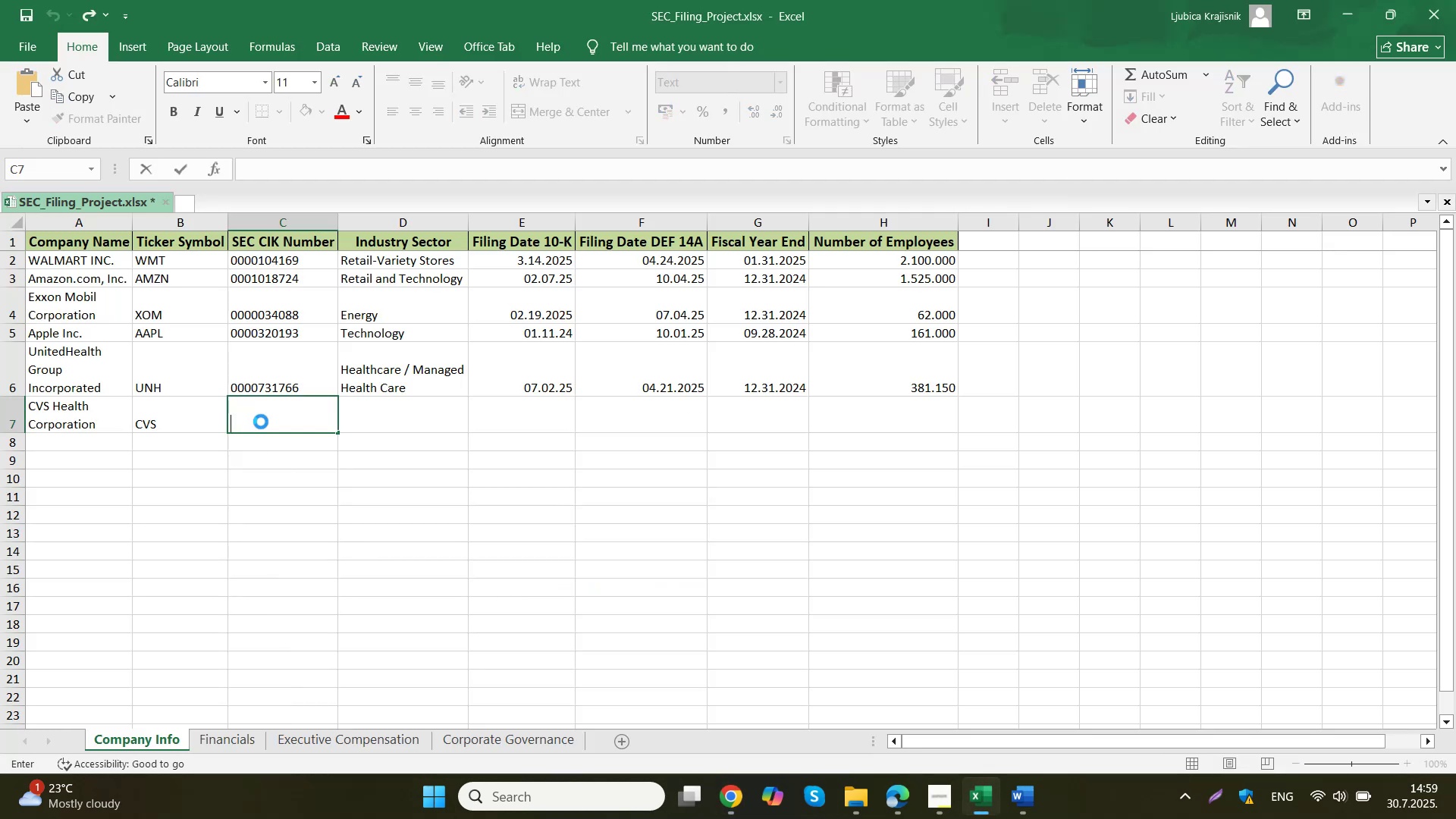 
key(Control+V)
 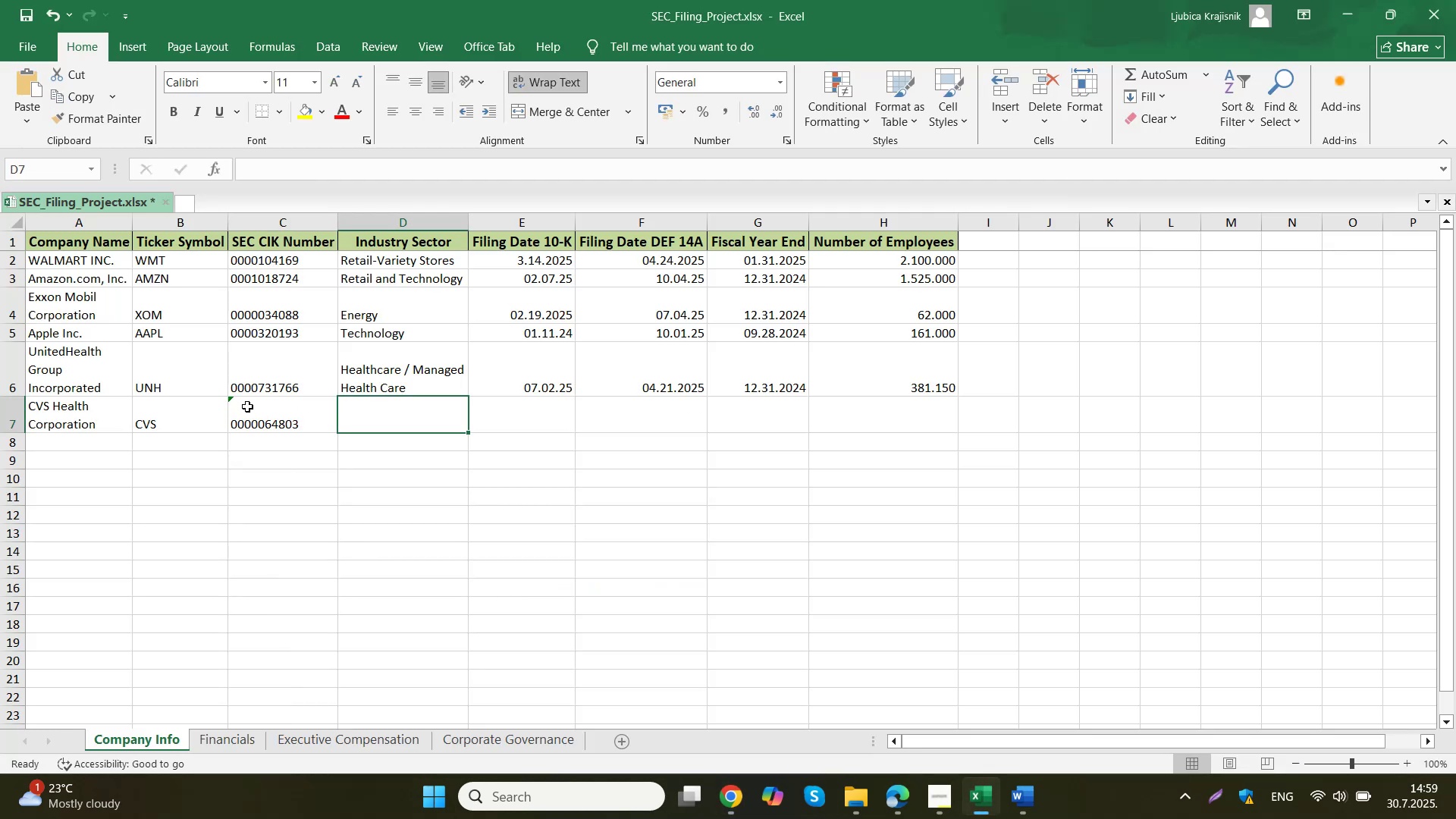 
left_click([231, 397])
 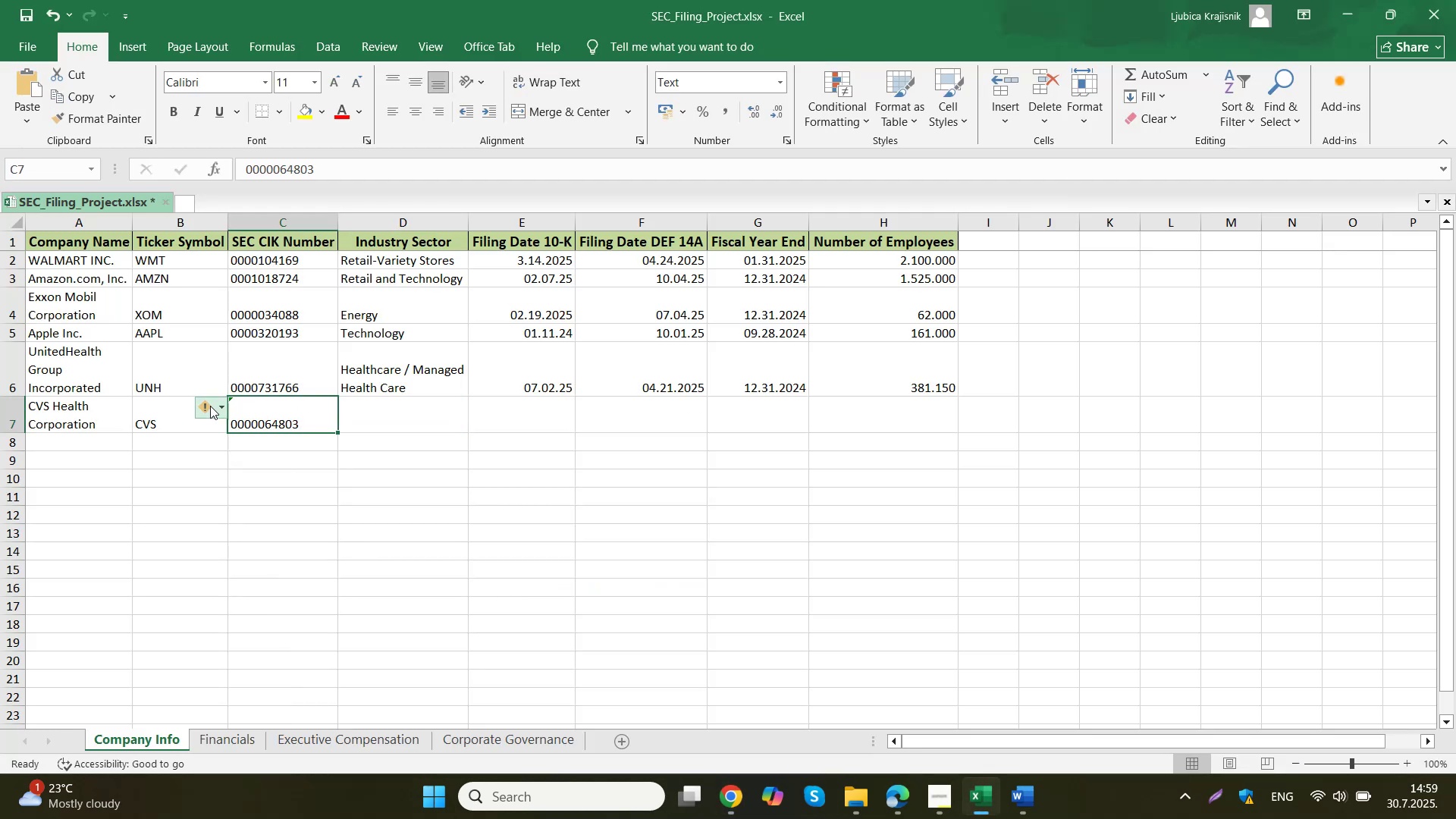 
left_click([210, 406])
 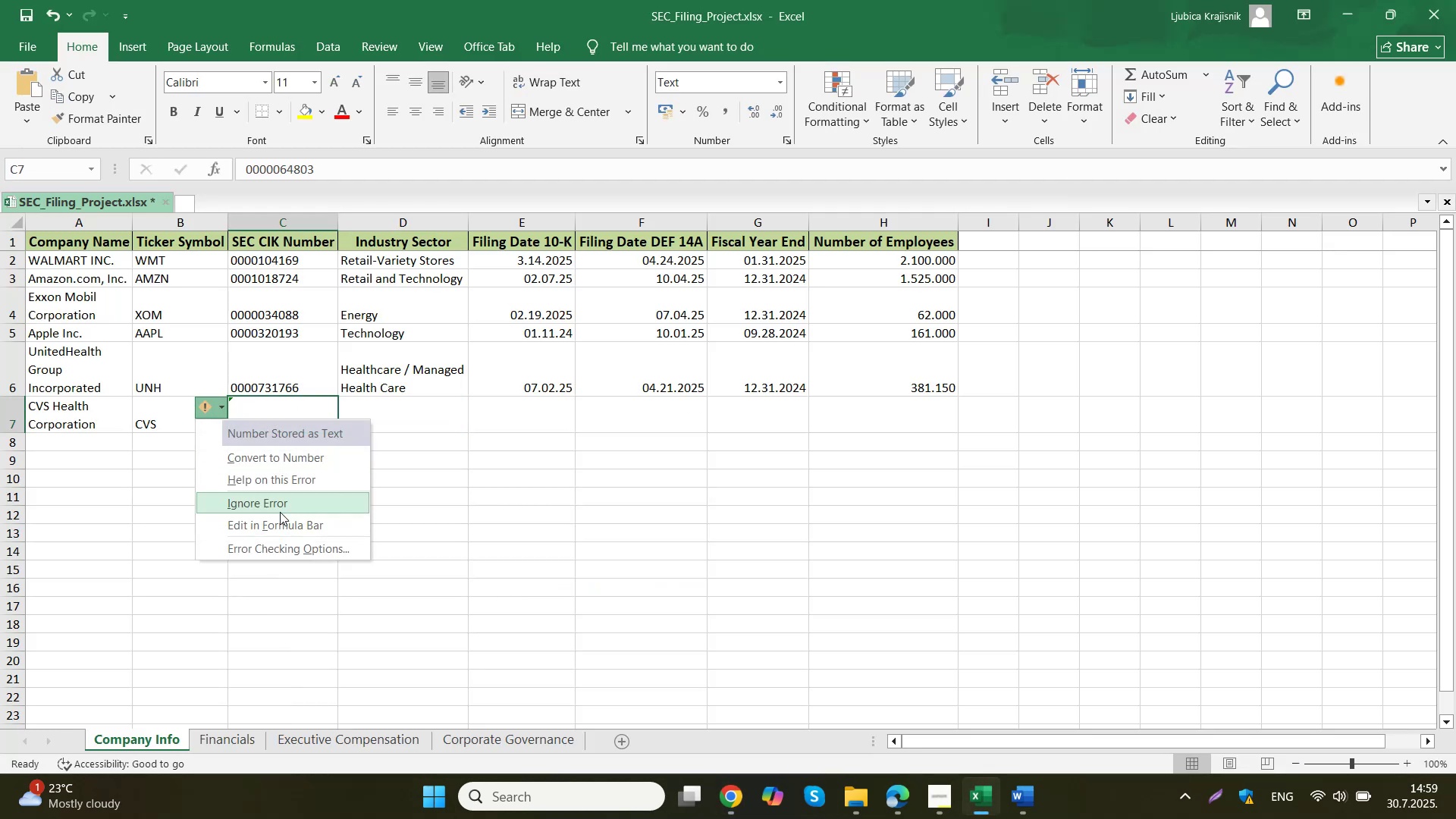 
left_click([280, 506])
 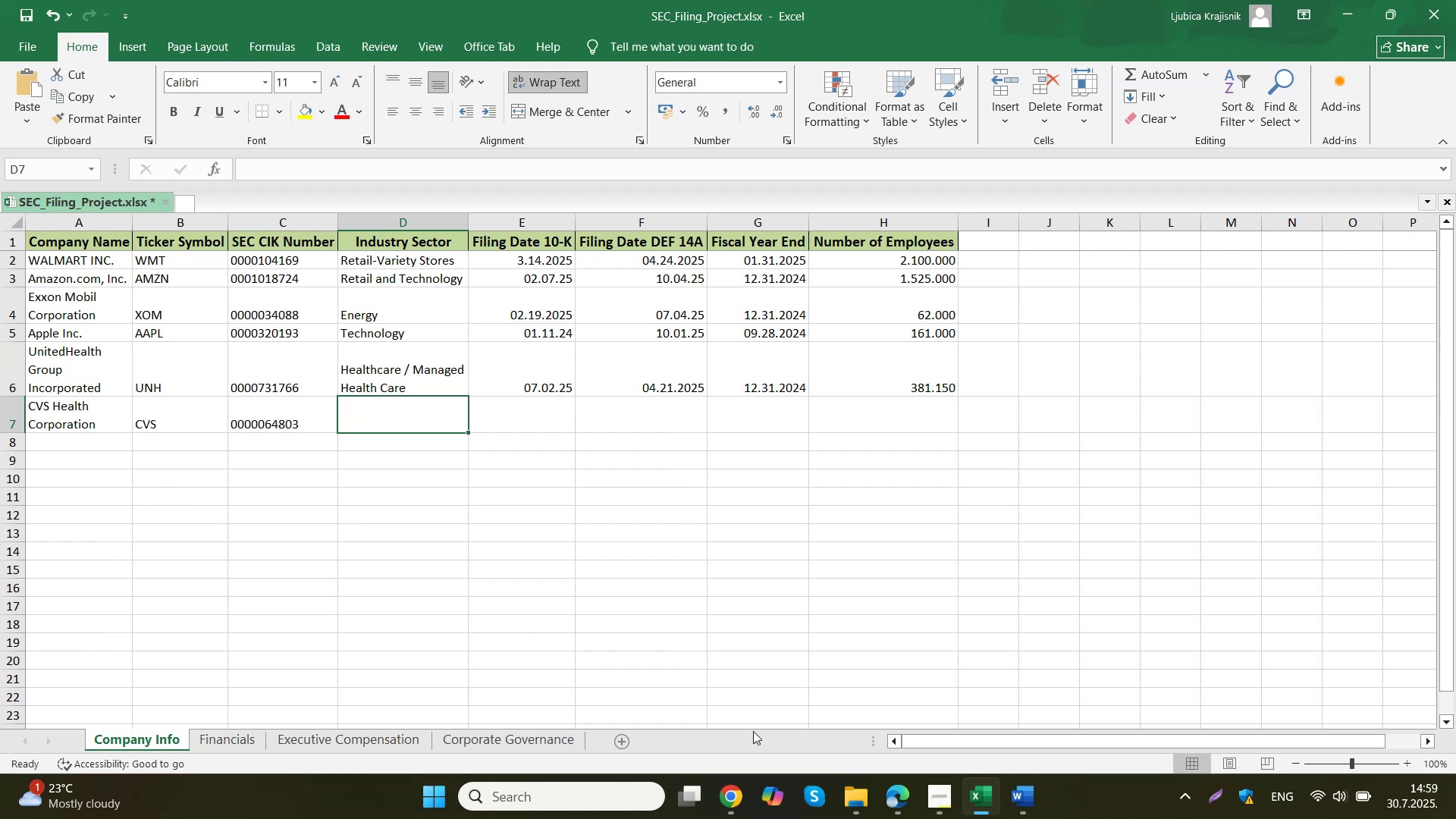 
wait(5.09)
 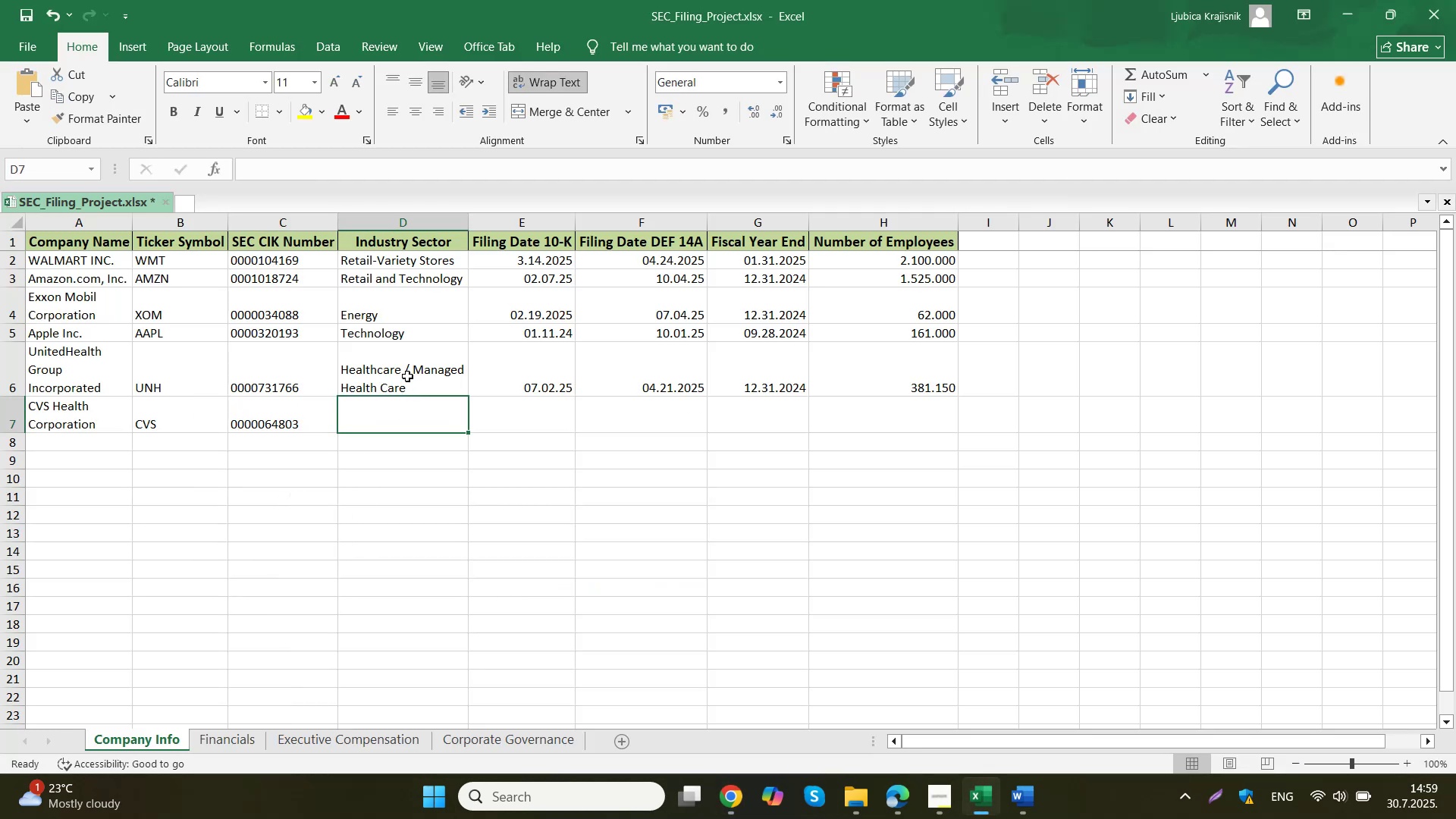 
left_click([632, 716])
 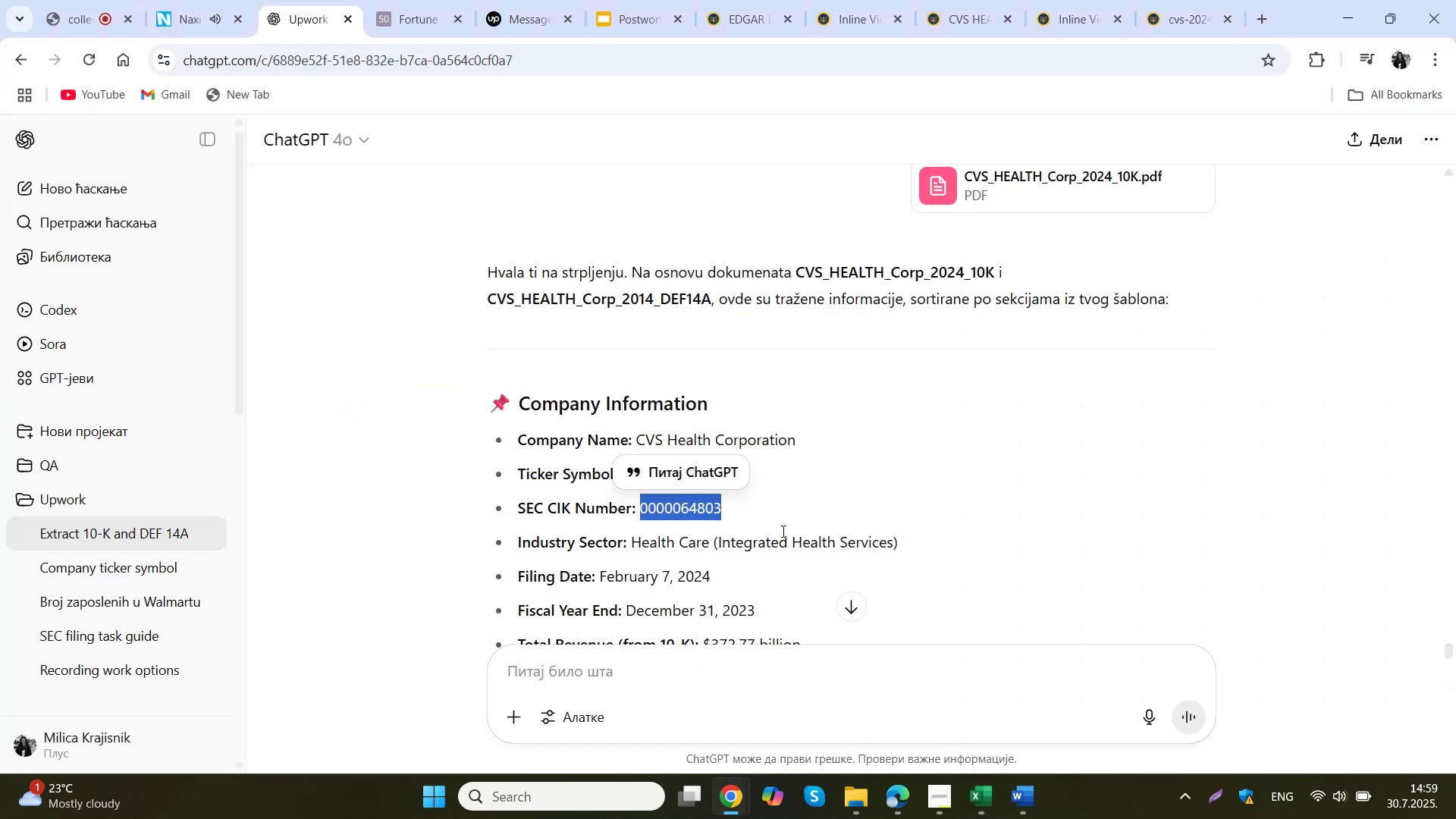 
left_click_drag(start_coordinate=[909, 539], to_coordinate=[631, 546])
 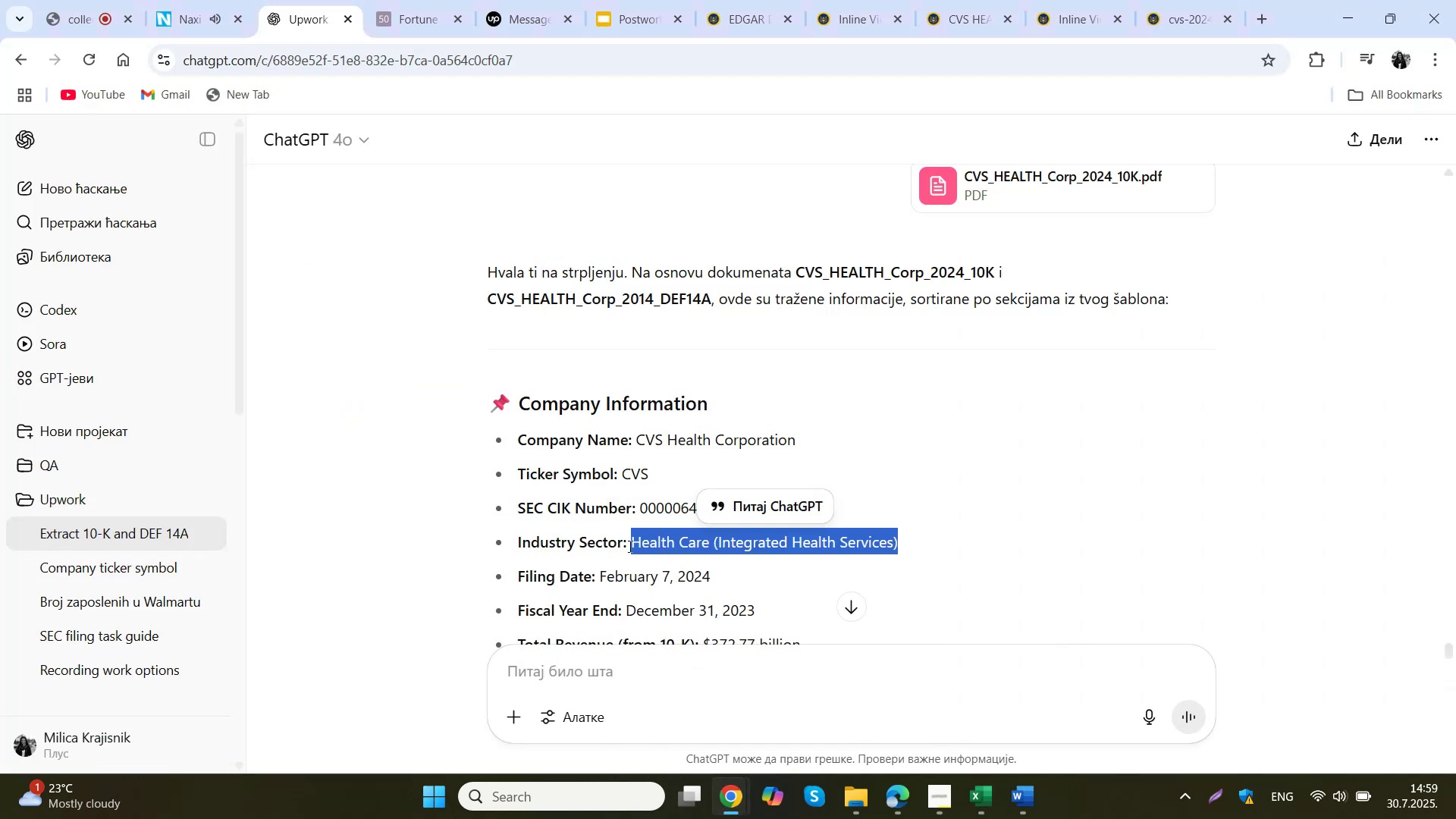 
key(Control+ControlLeft)
 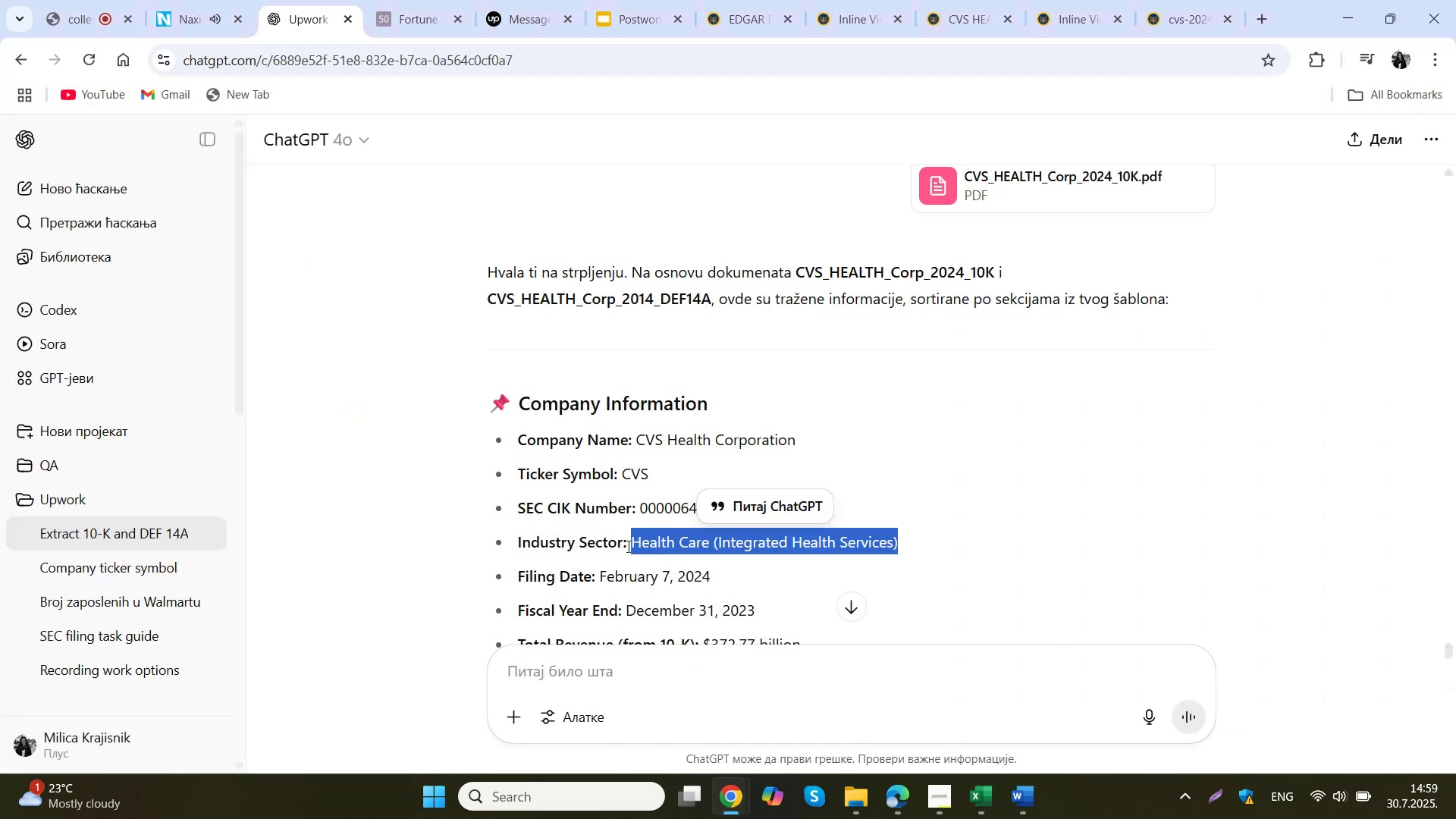 
key(Control+C)
 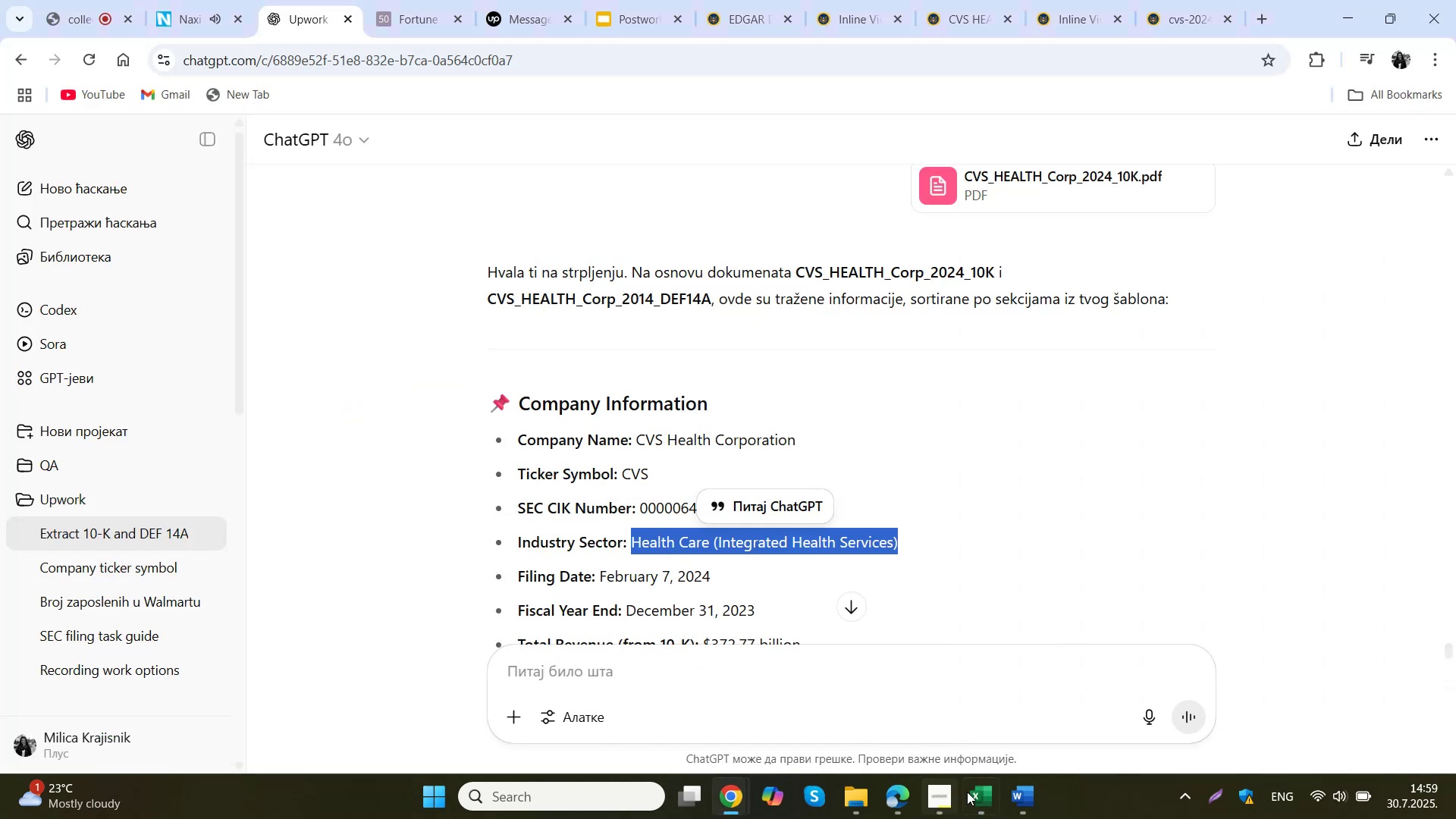 
left_click([974, 795])
 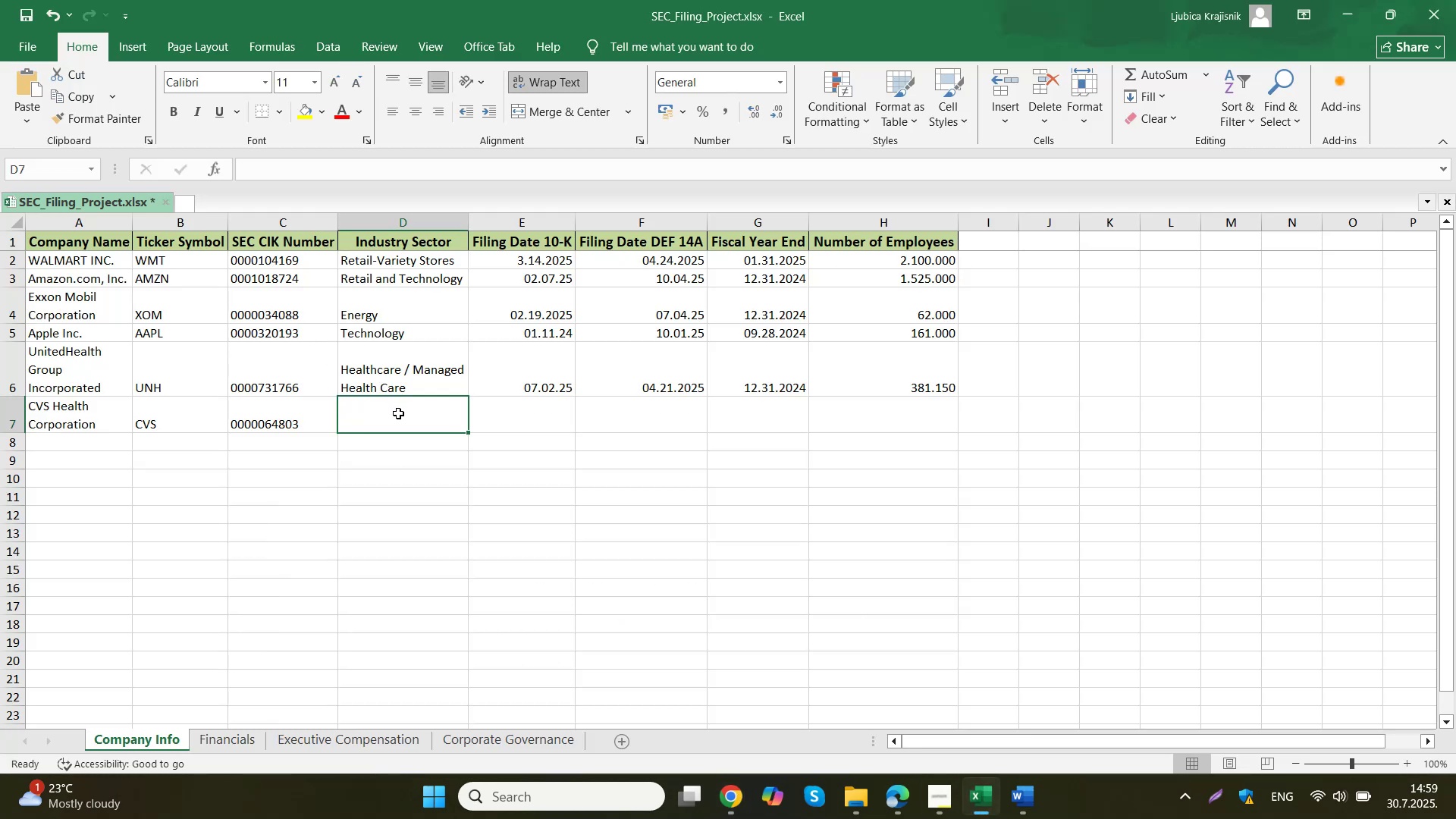 
double_click([398, 413])
 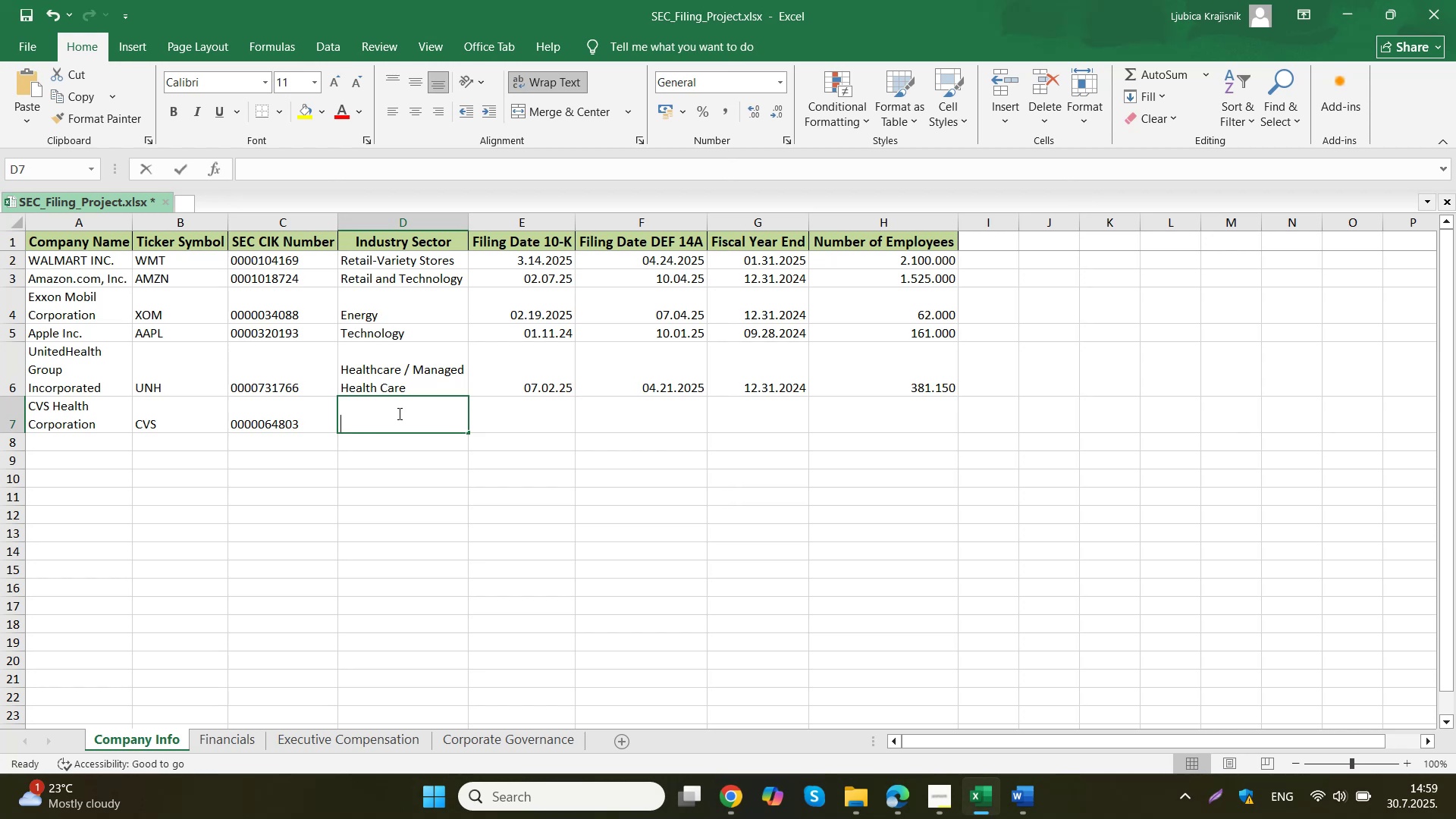 
key(Control+V)
 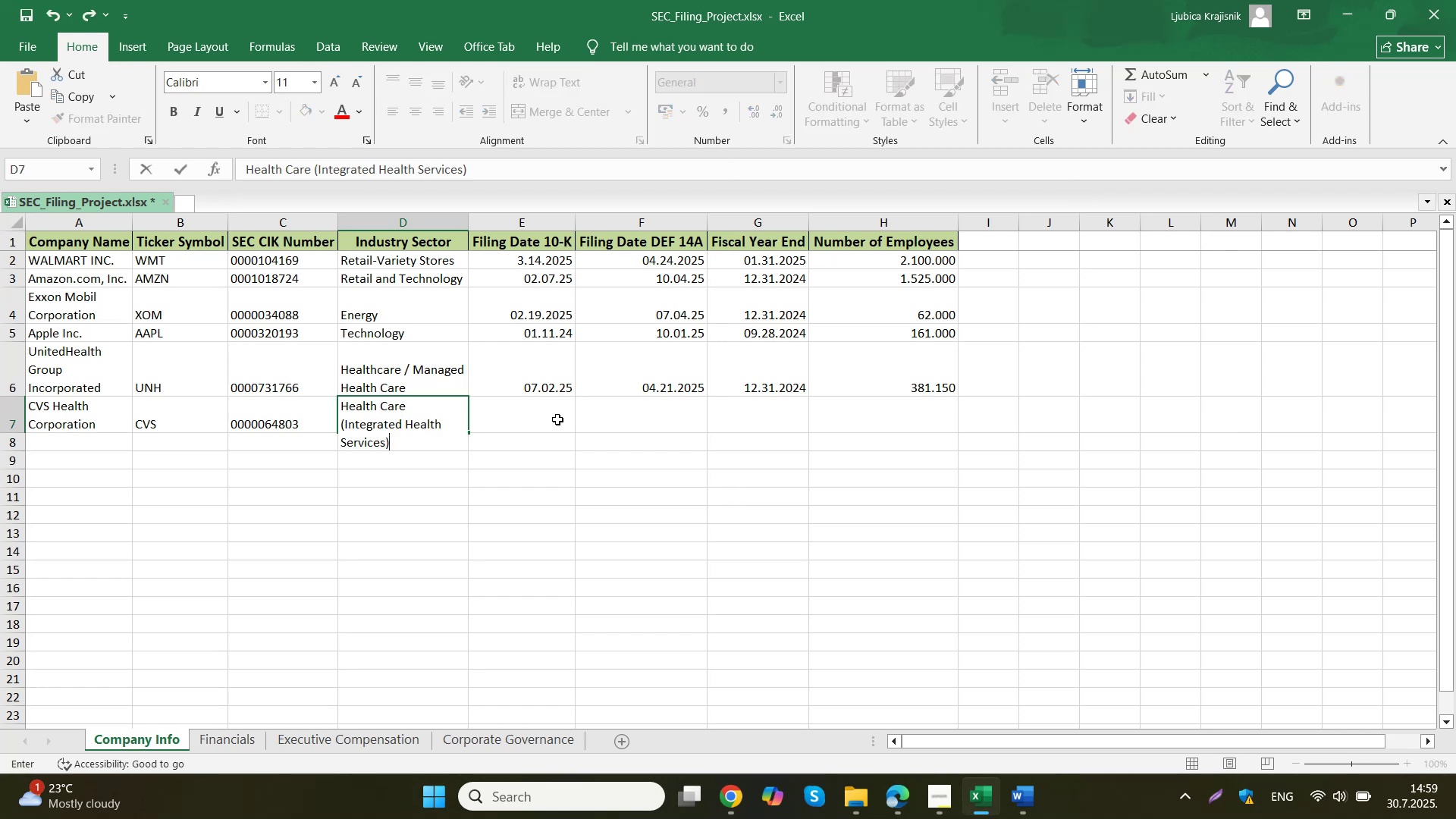 
left_click([557, 419])
 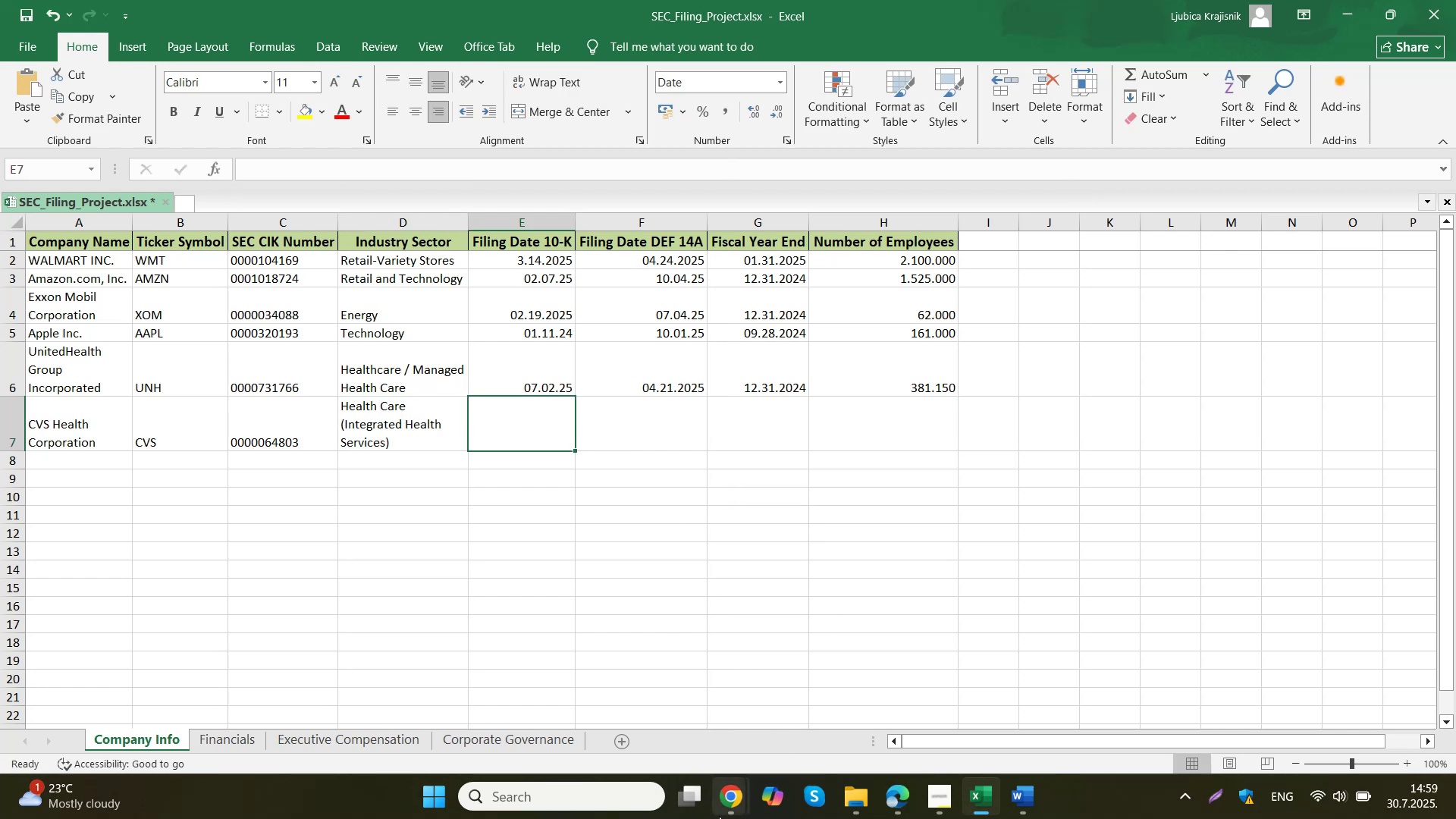 
left_click([637, 686])
 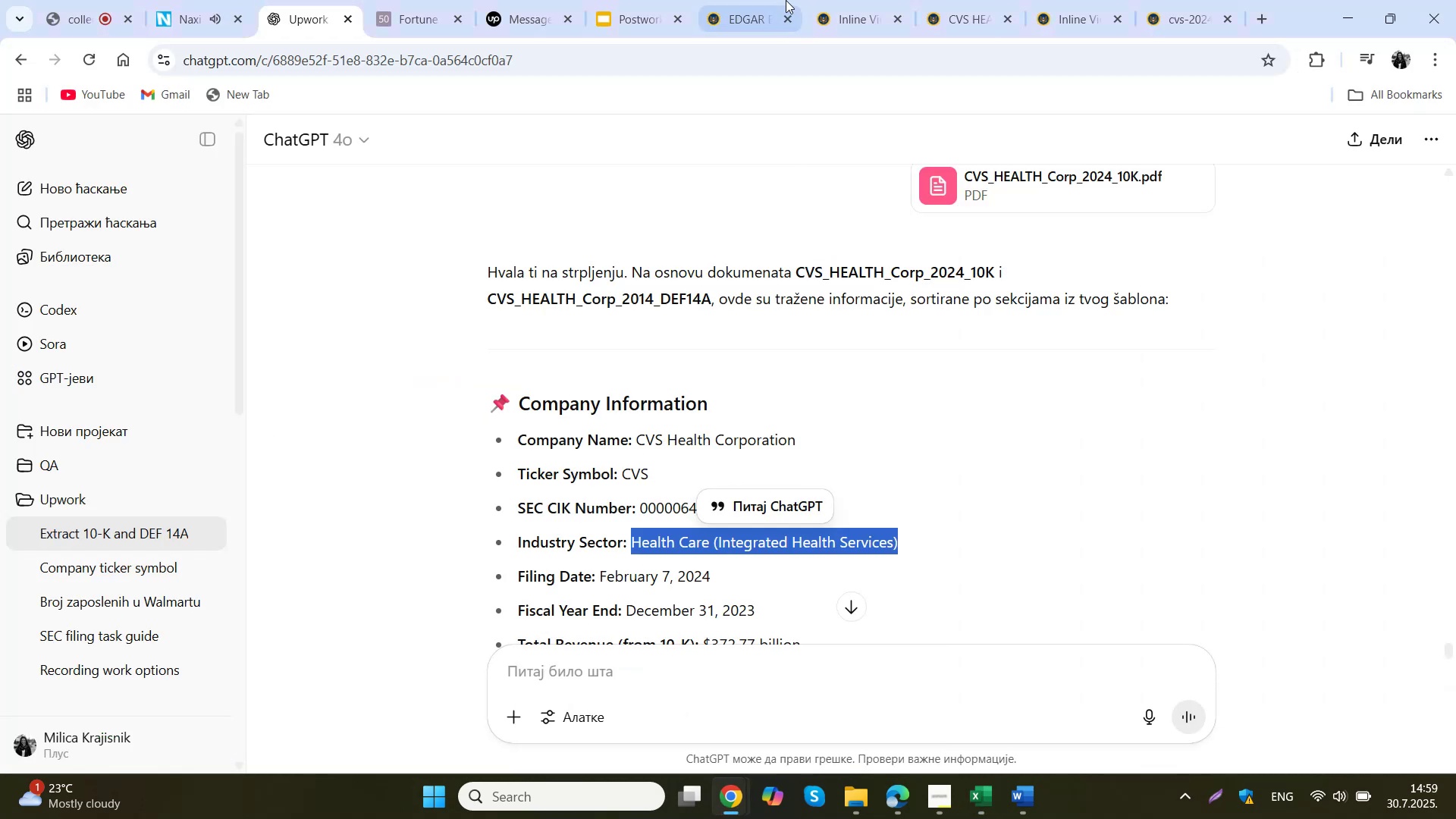 
left_click([756, 0])
 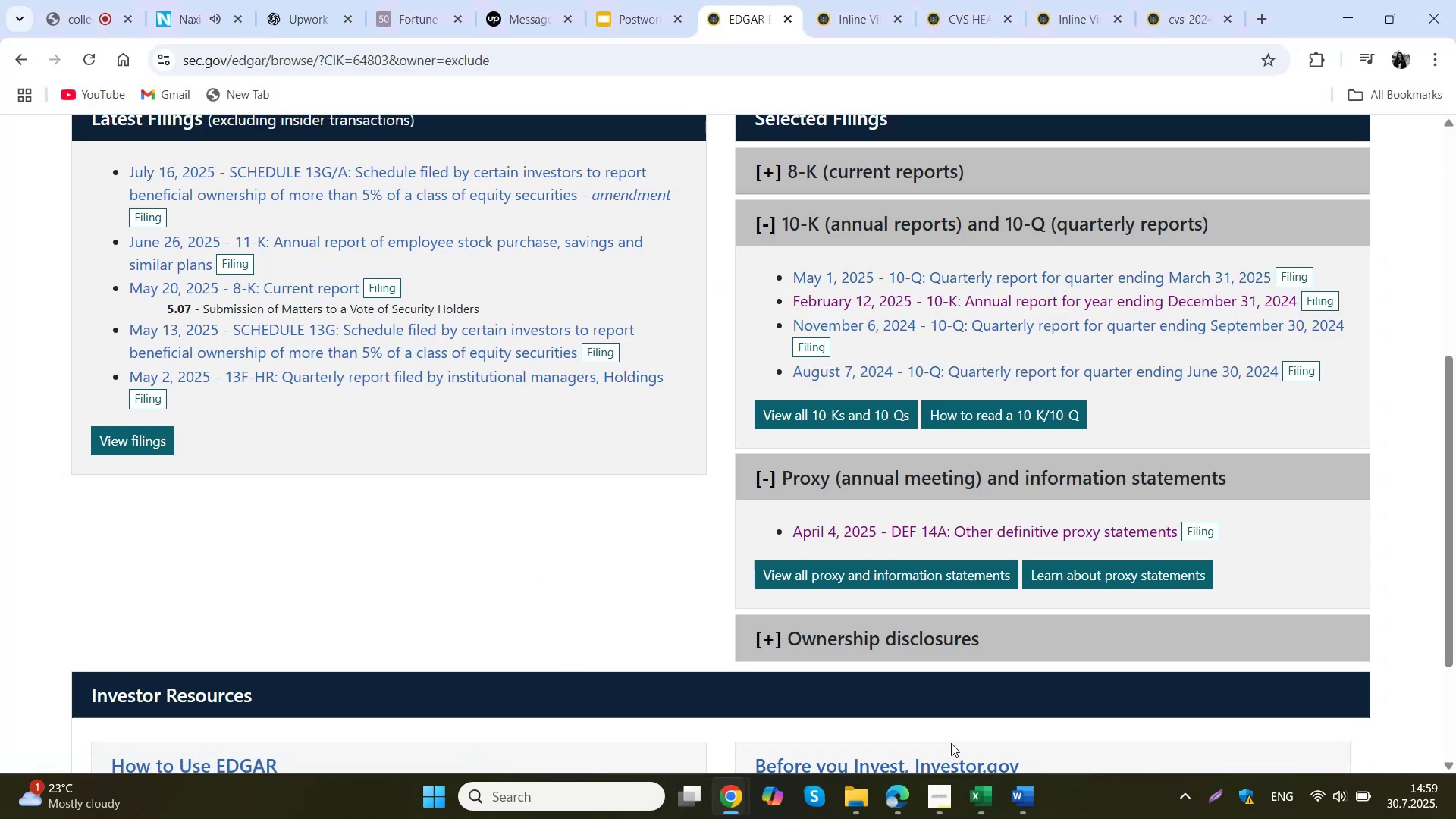 
left_click([974, 798])
 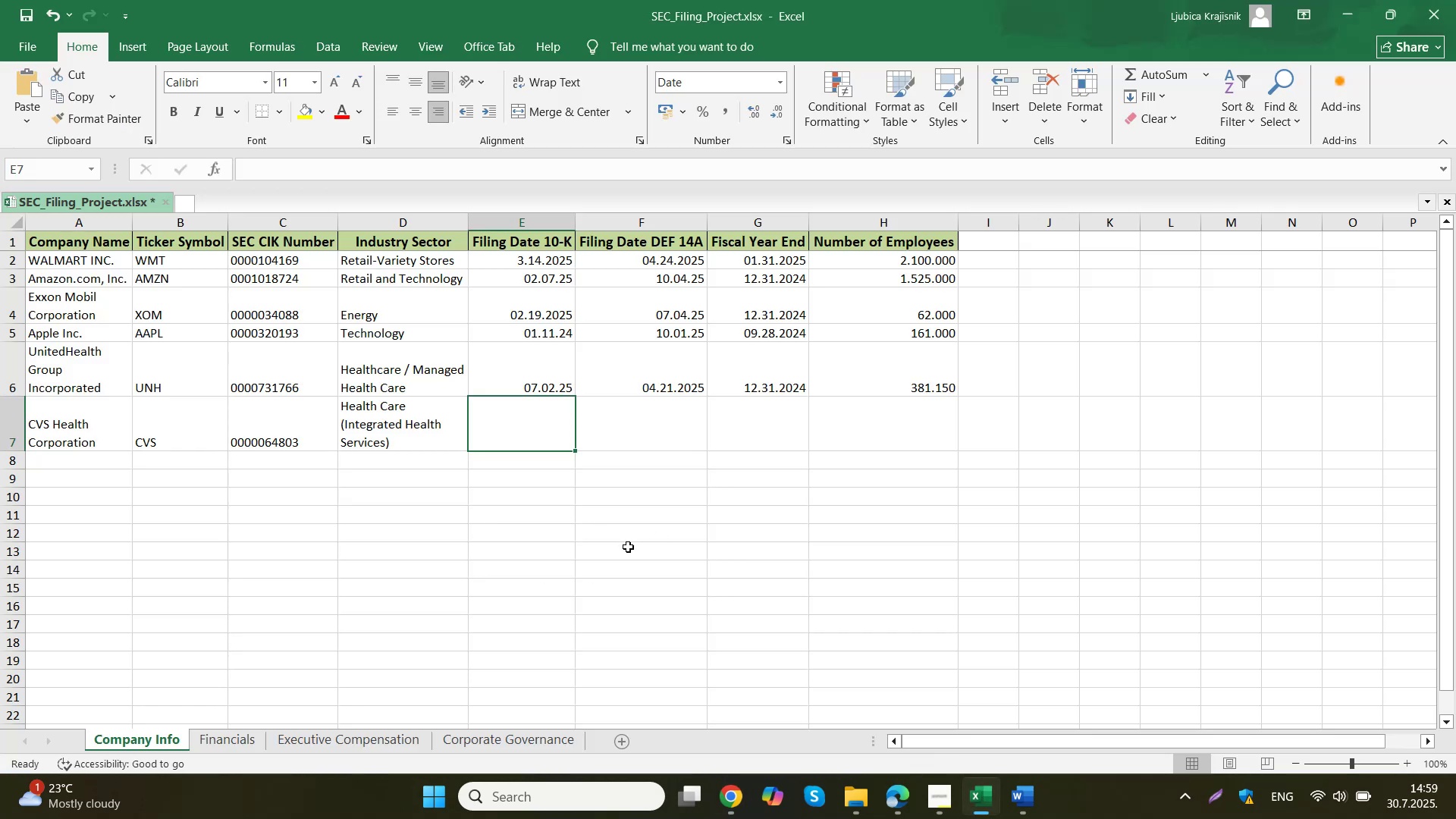 
key(Numpad0)
 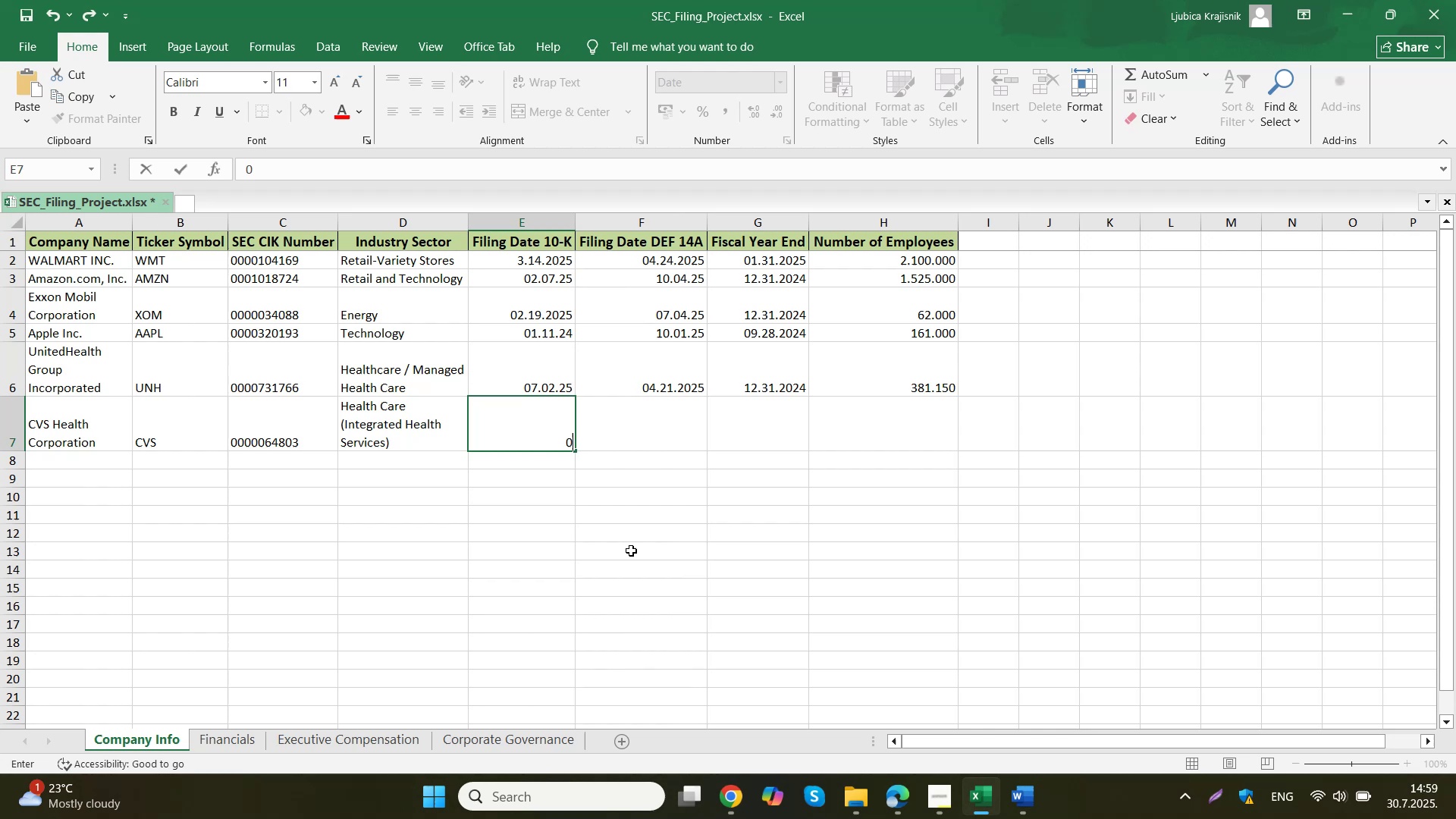 
key(Numpad2)
 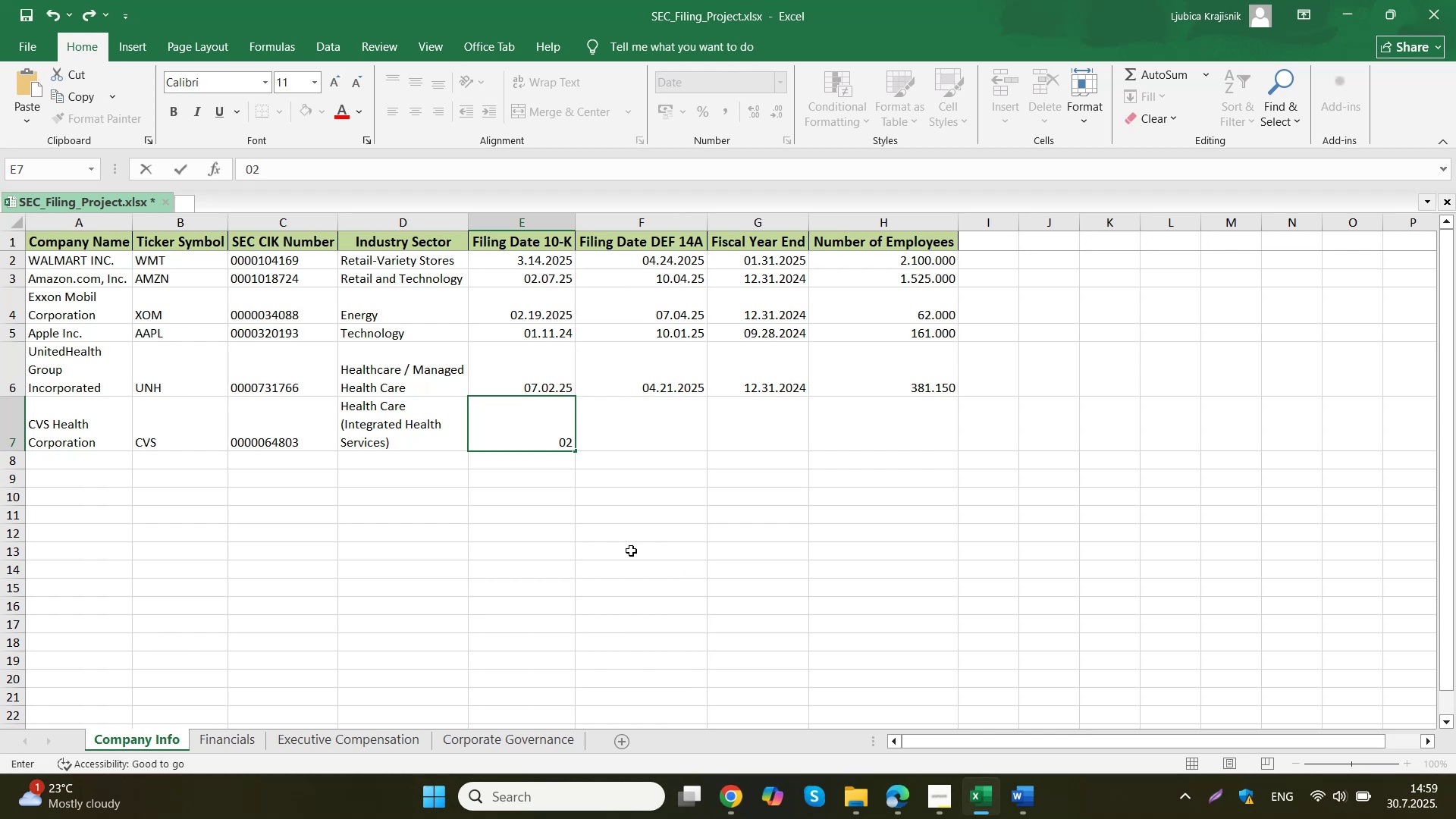 
key(Period)
 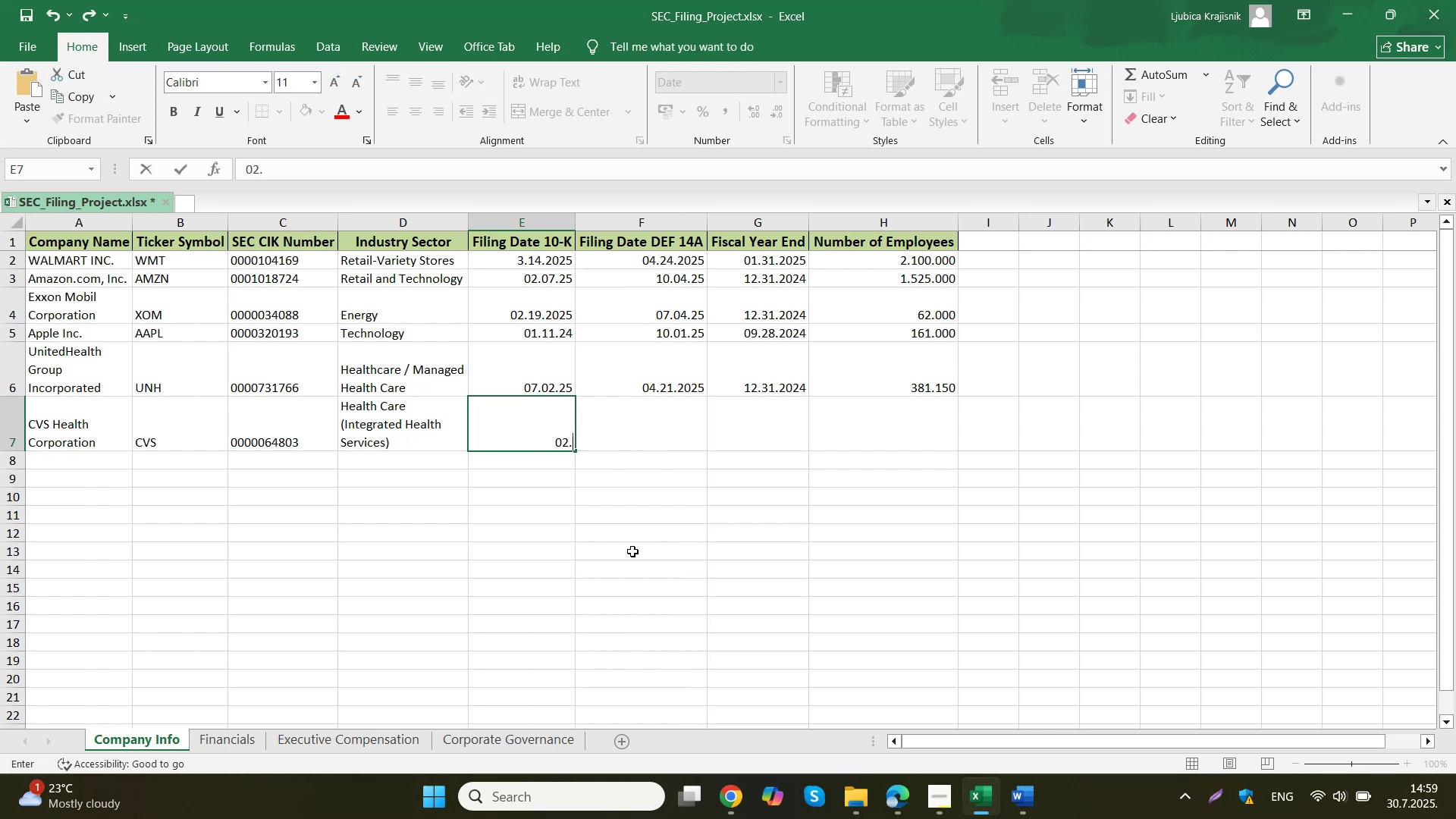 
key(Numpad1)
 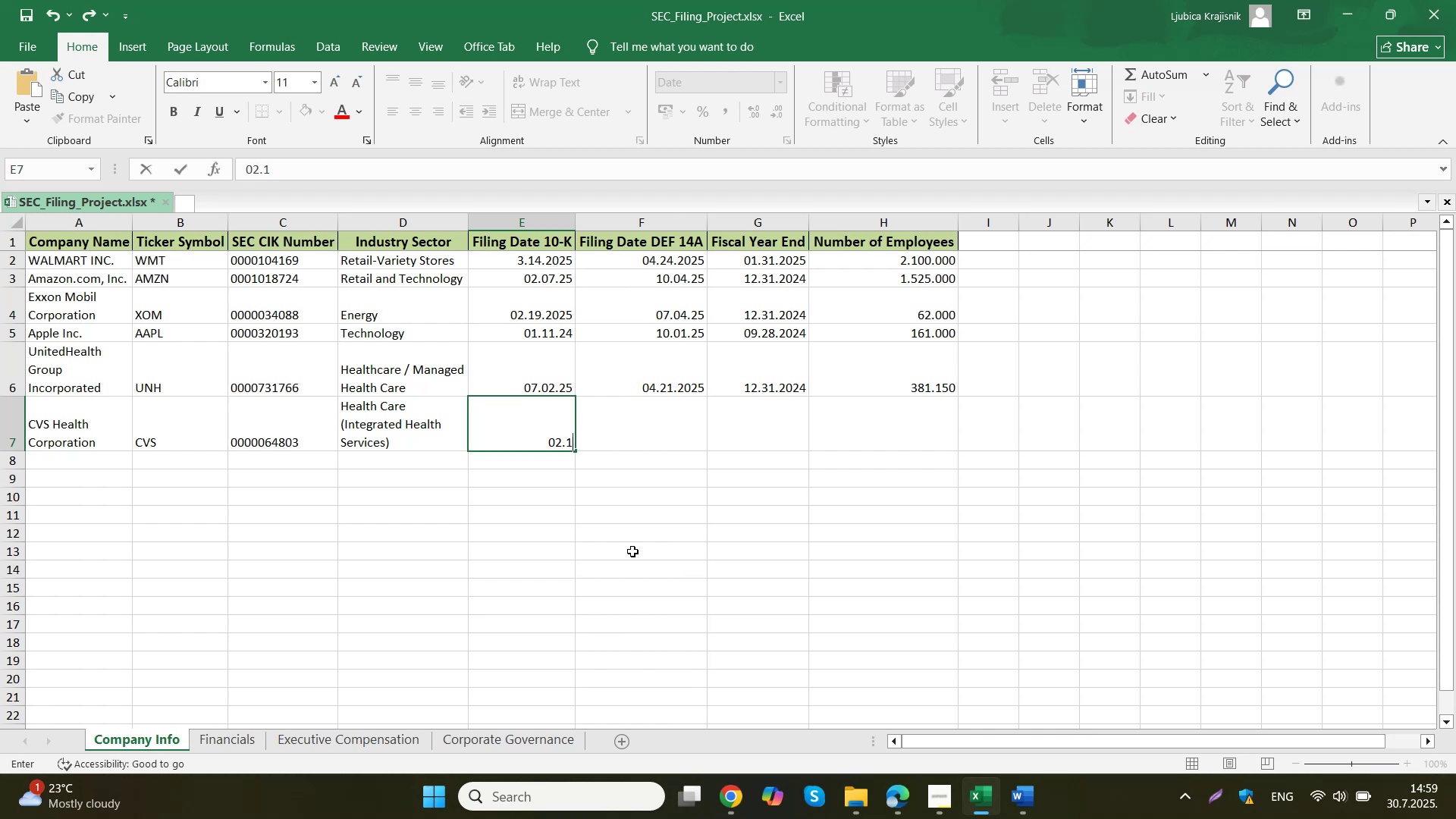 
key(Numpad2)
 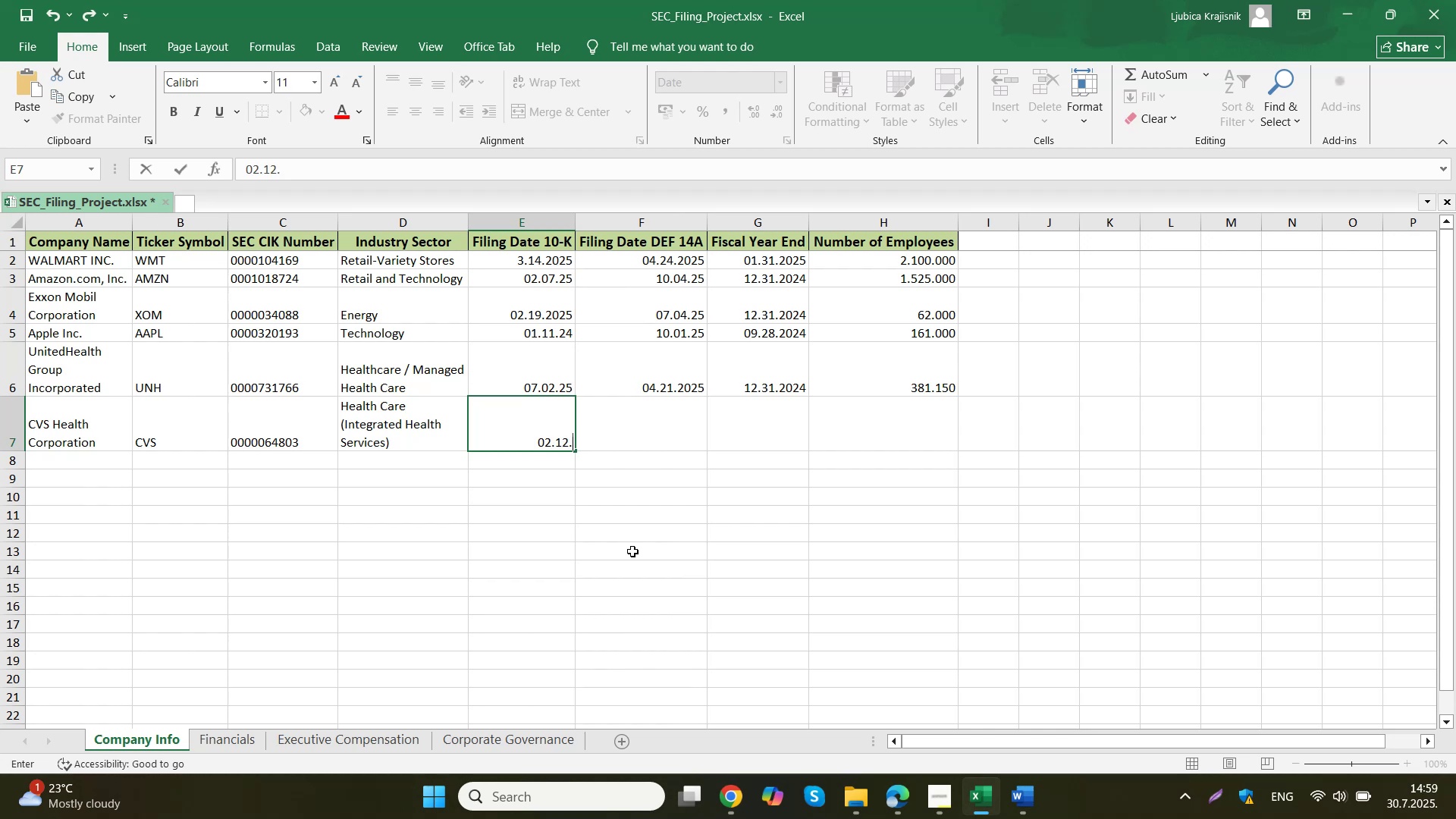 
key(Period)
 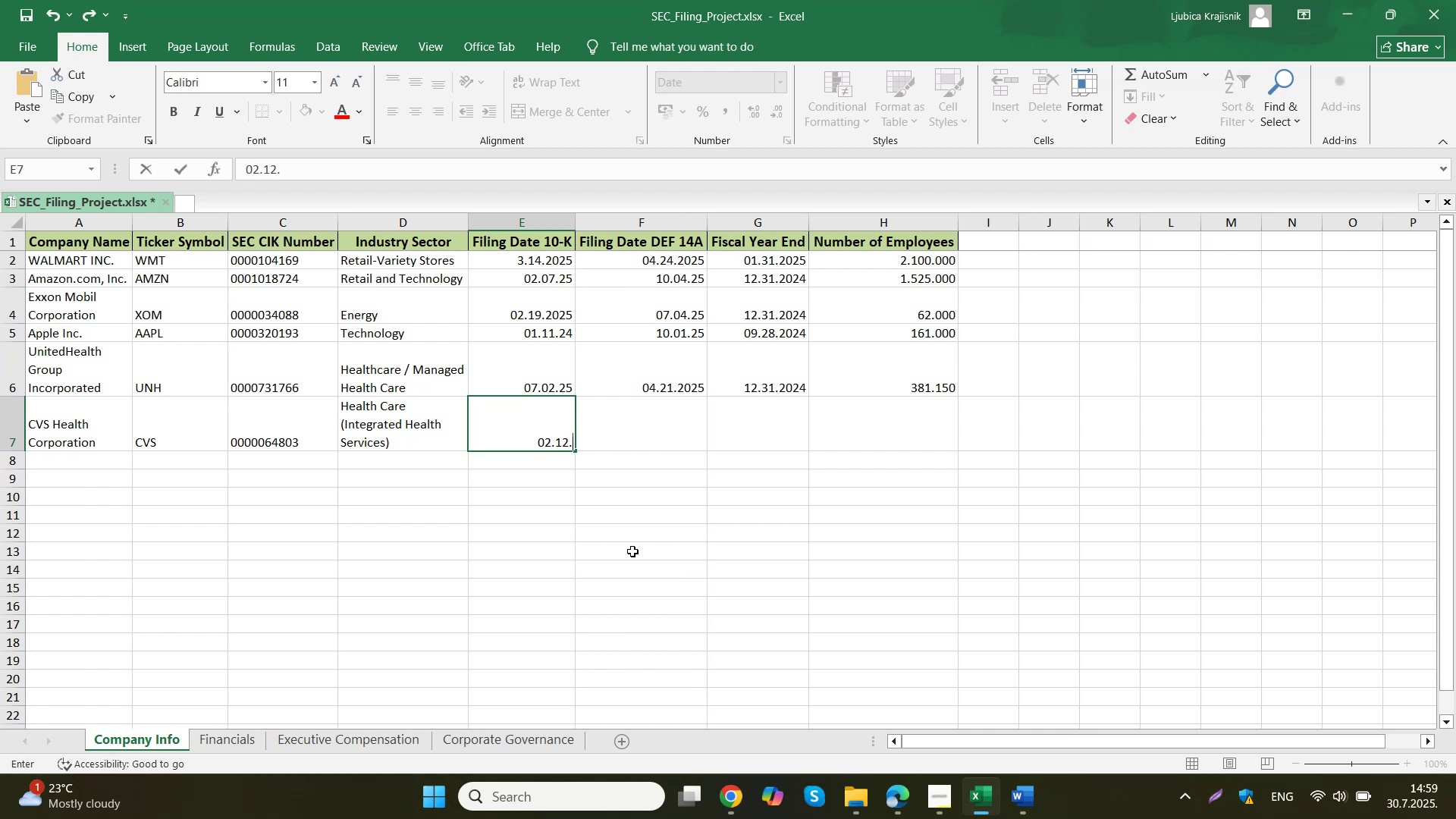 
key(Numpad2)
 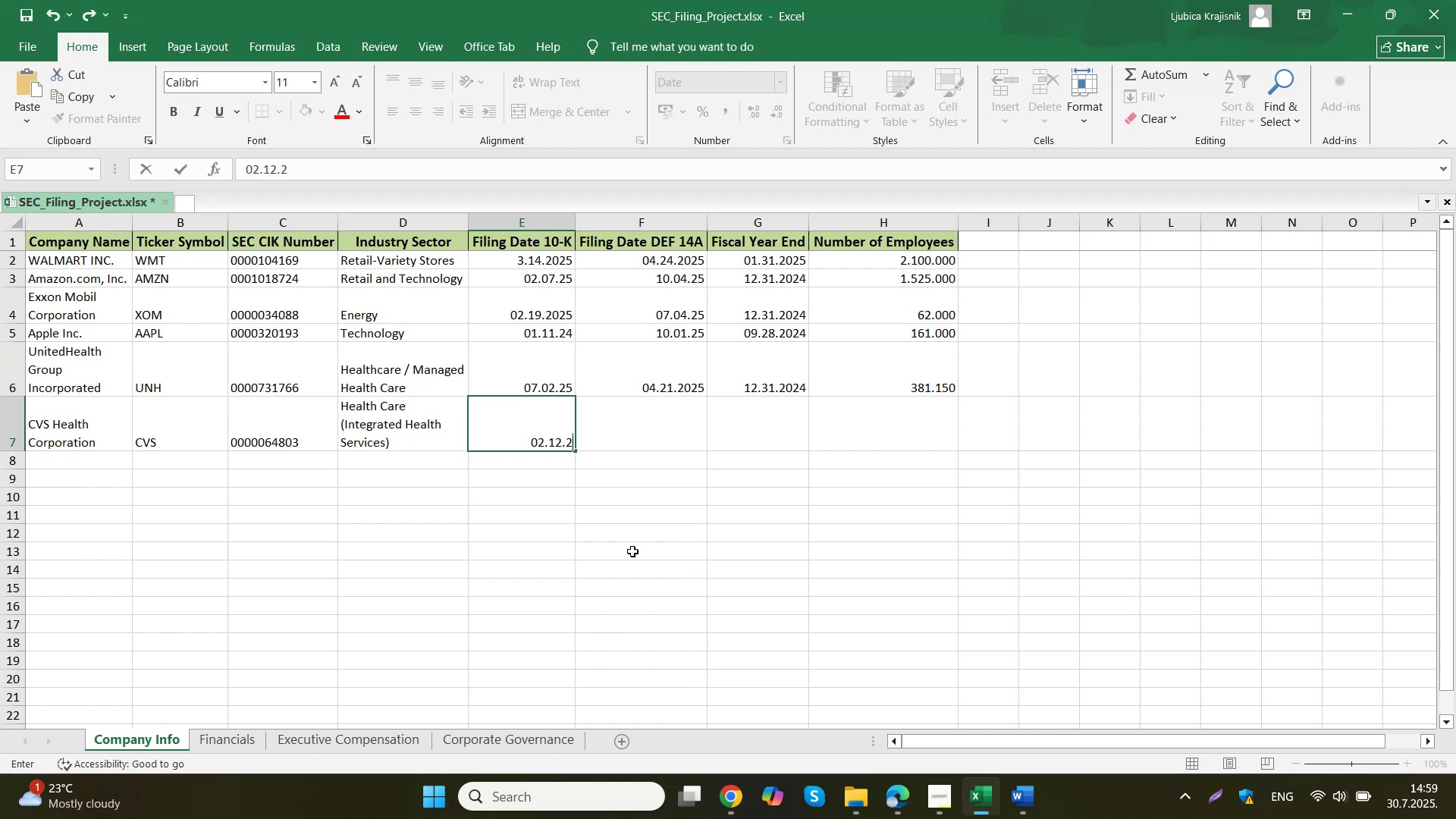 
key(Numpad0)
 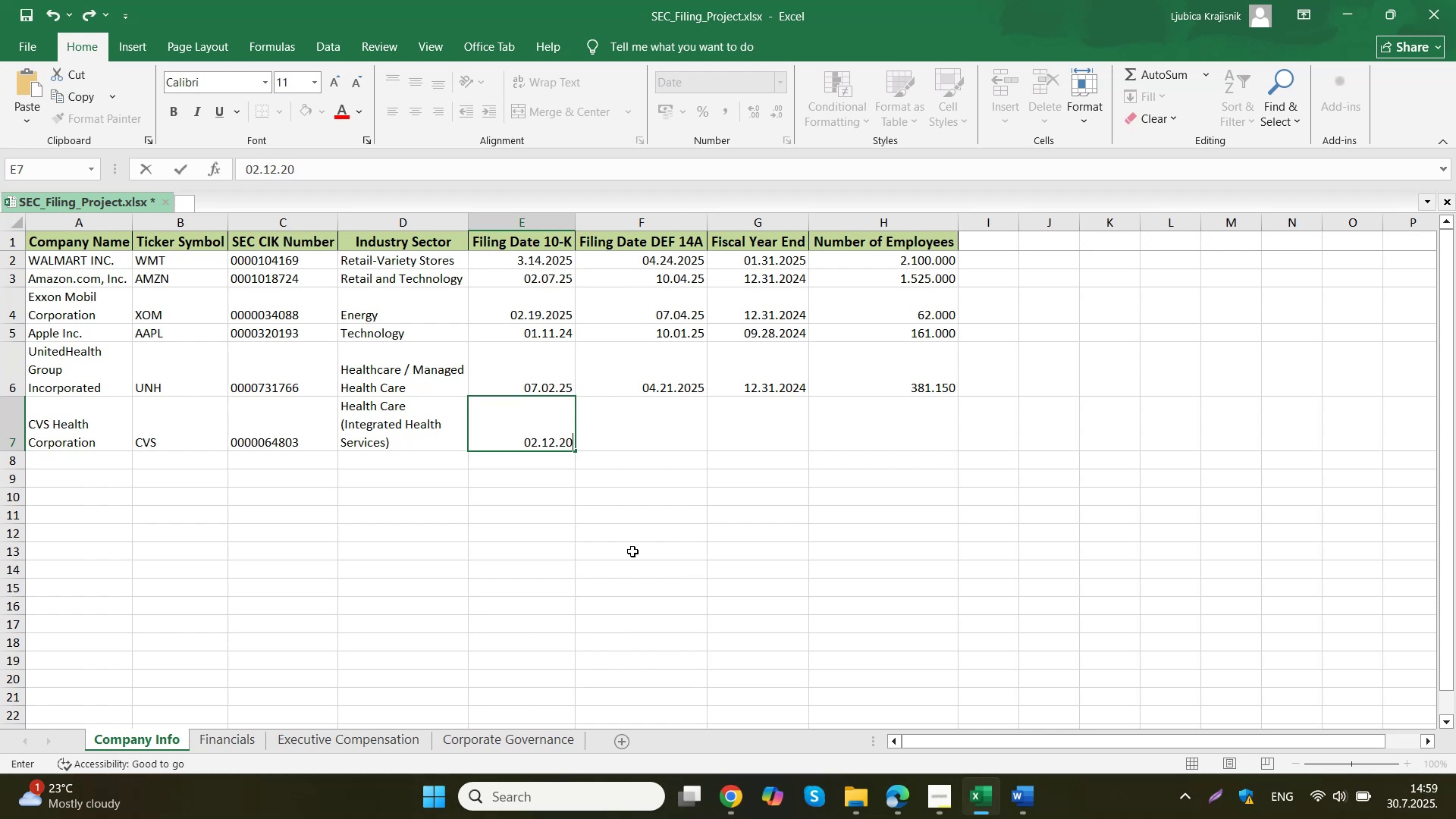 
key(Numpad2)
 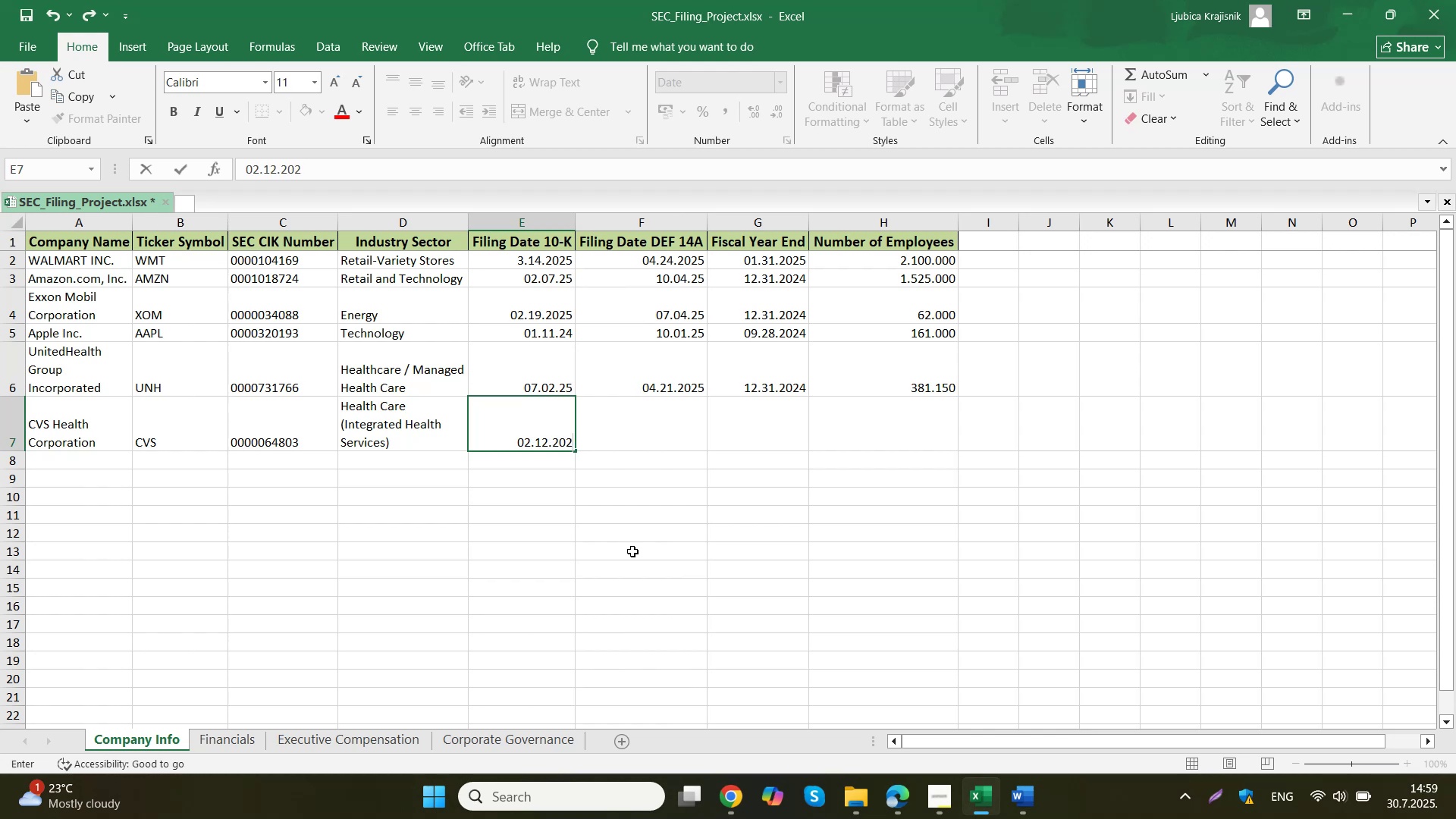 
key(Numpad5)
 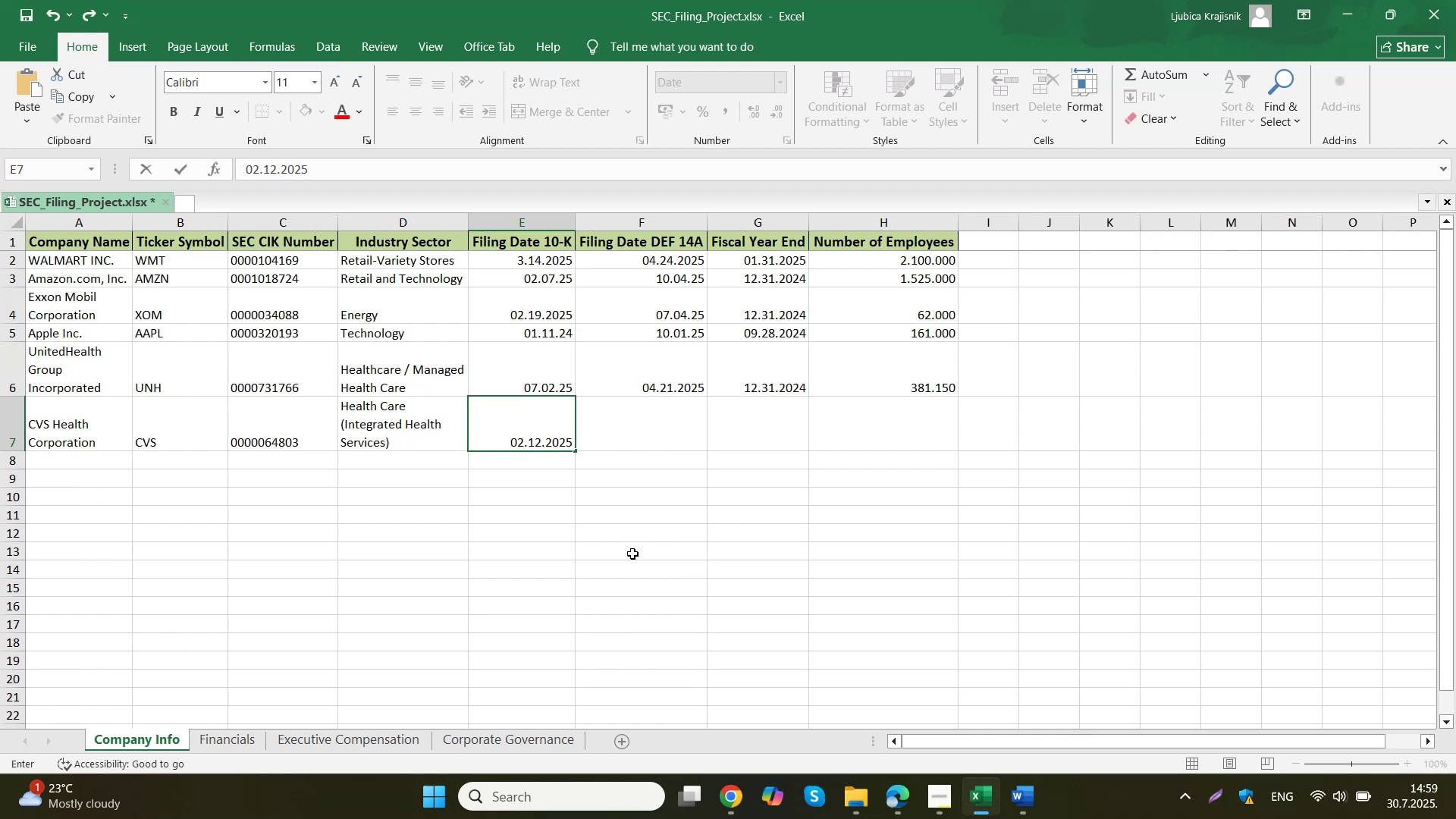 
key(Tab)
 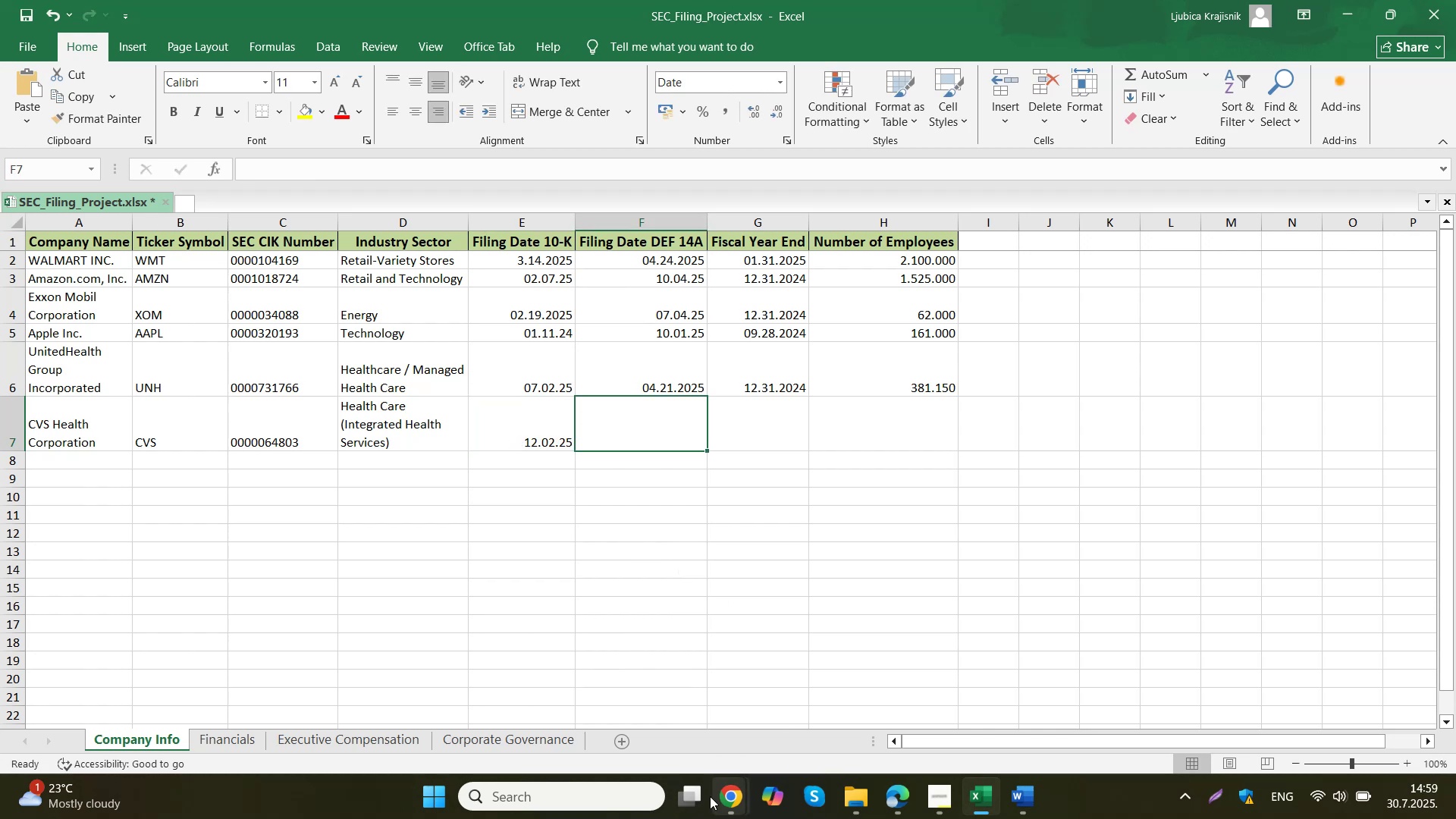 
left_click([622, 730])
 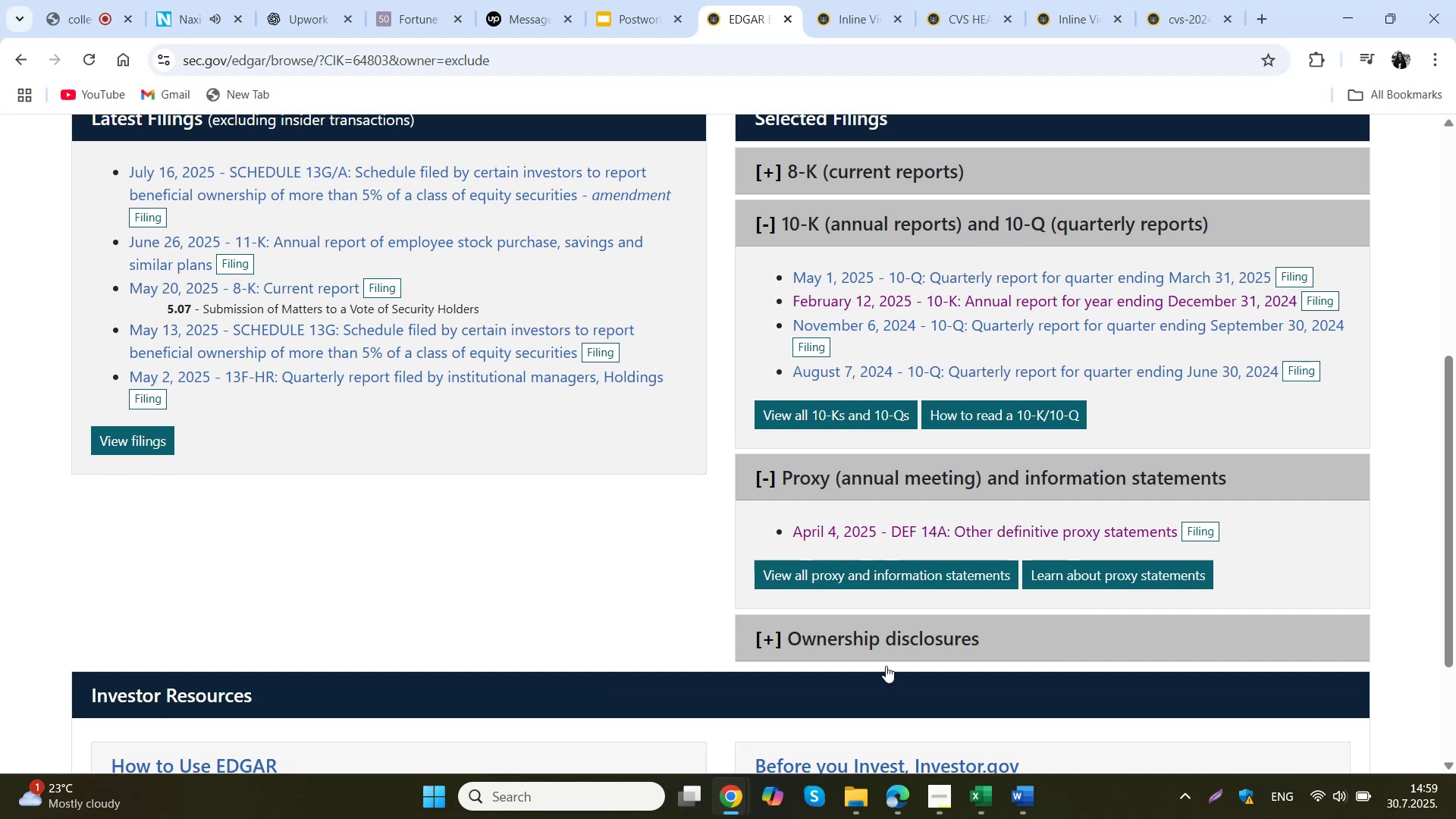 
left_click([987, 792])
 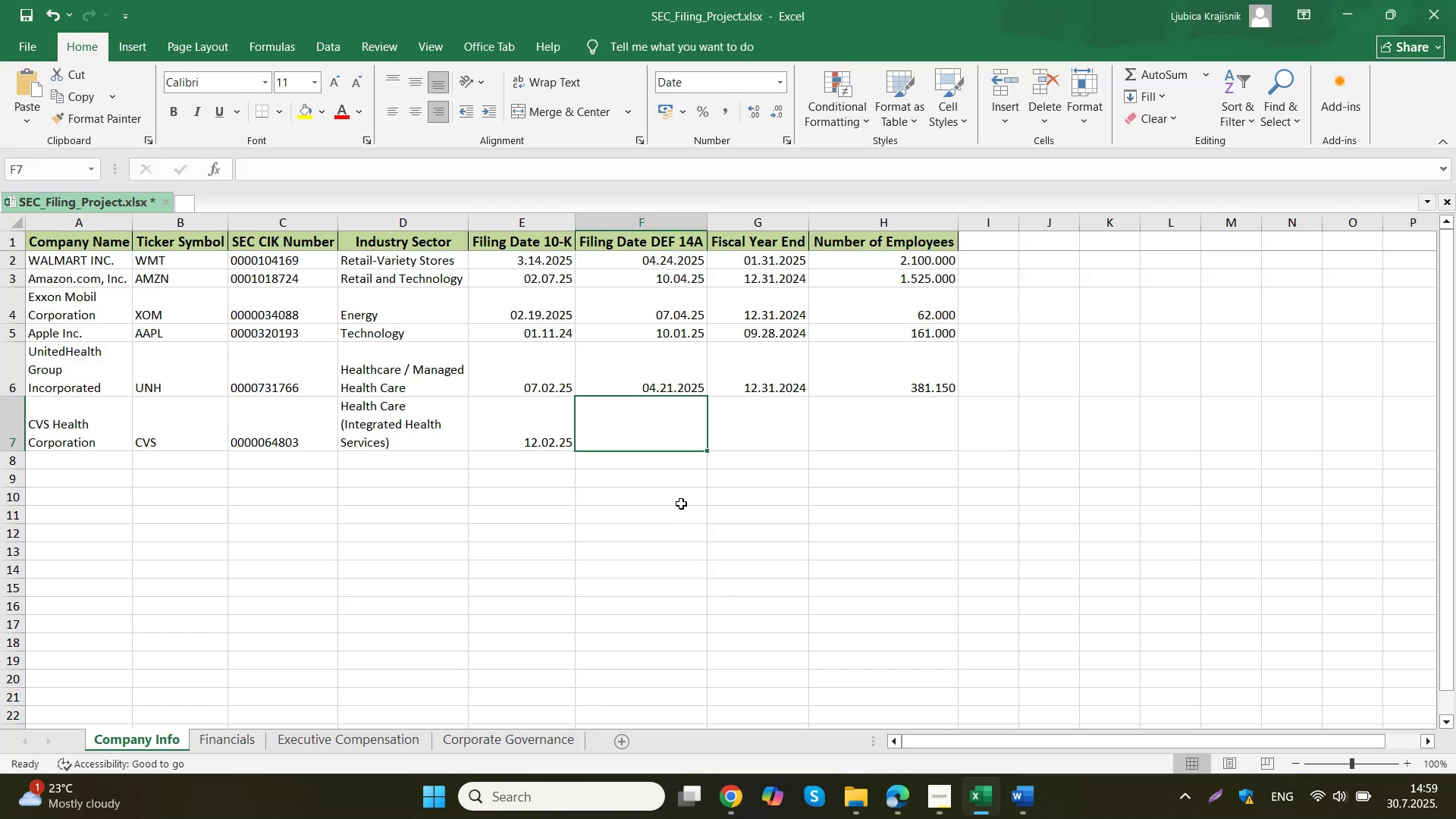 
key(Numpad0)
 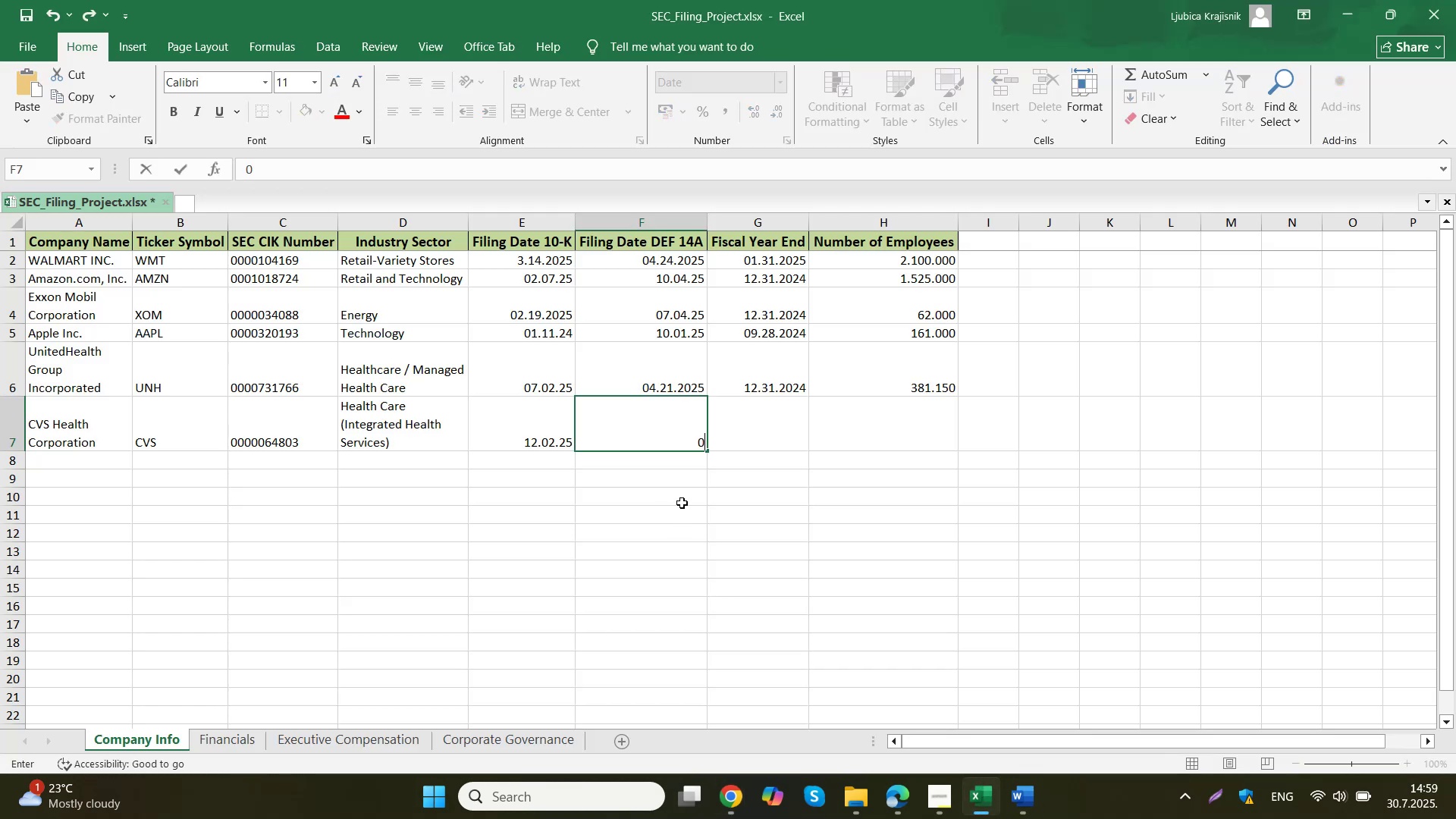 
key(Numpad4)
 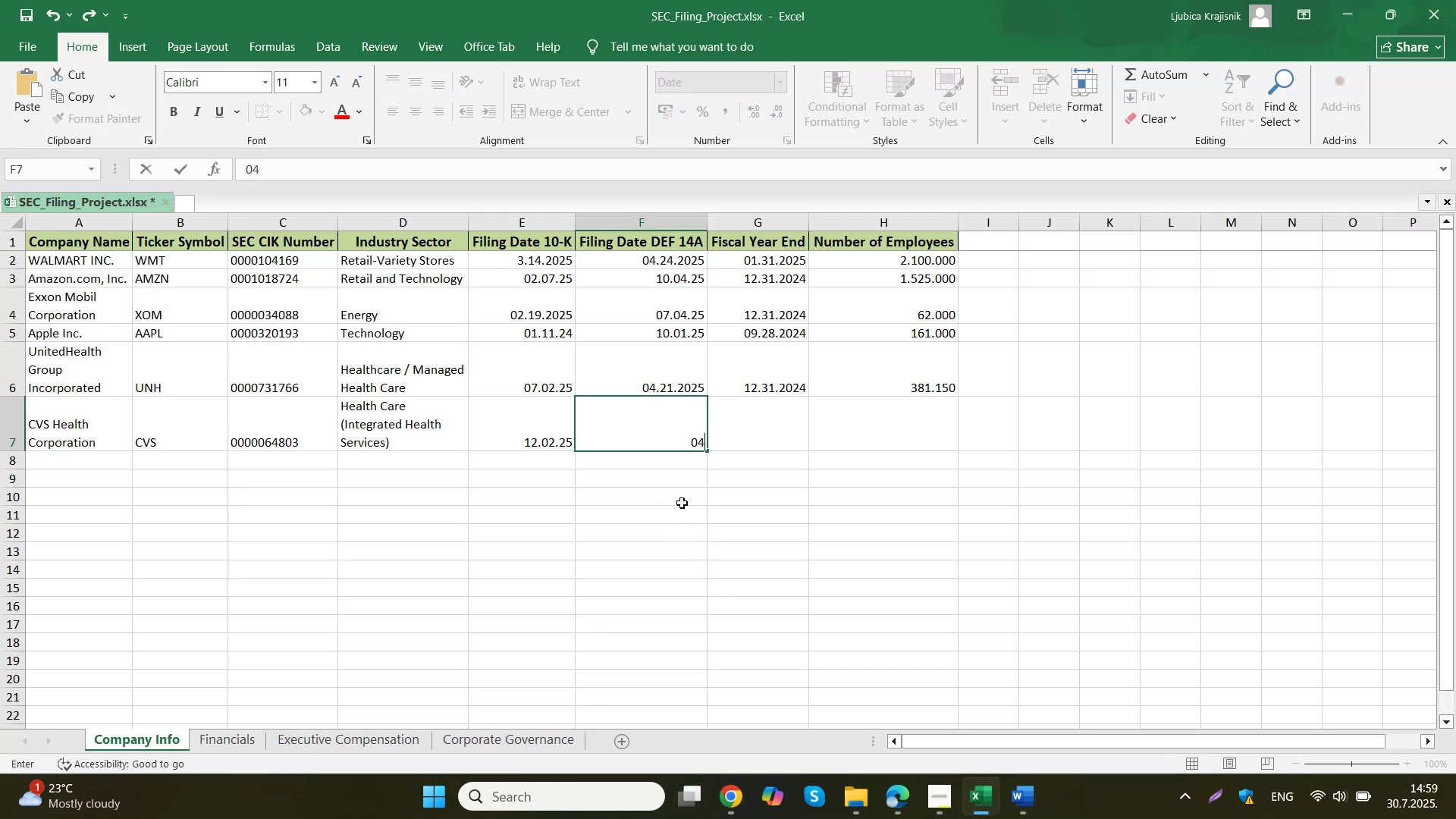 
key(Period)
 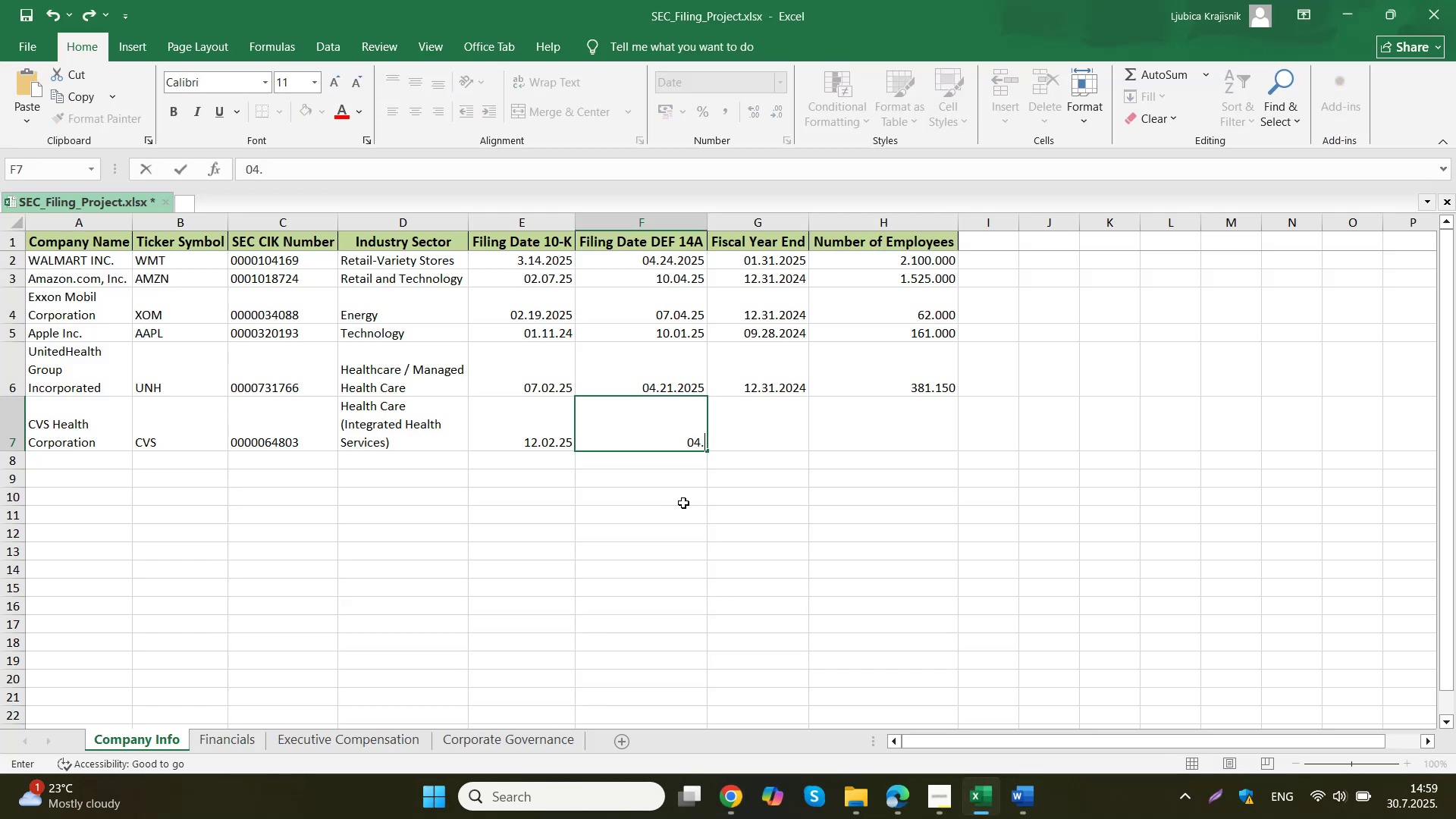 
key(Numpad0)
 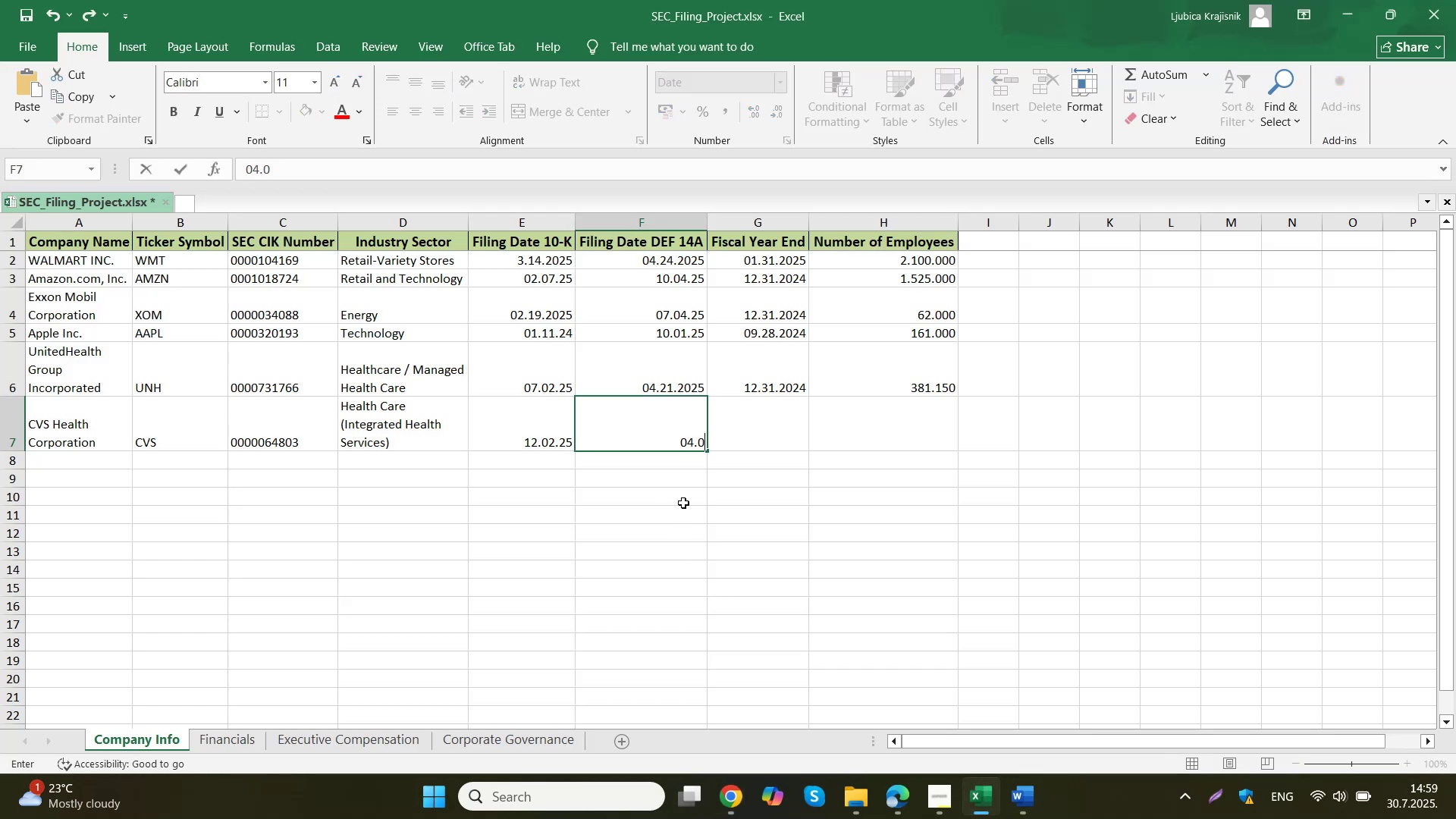 
key(Numpad4)
 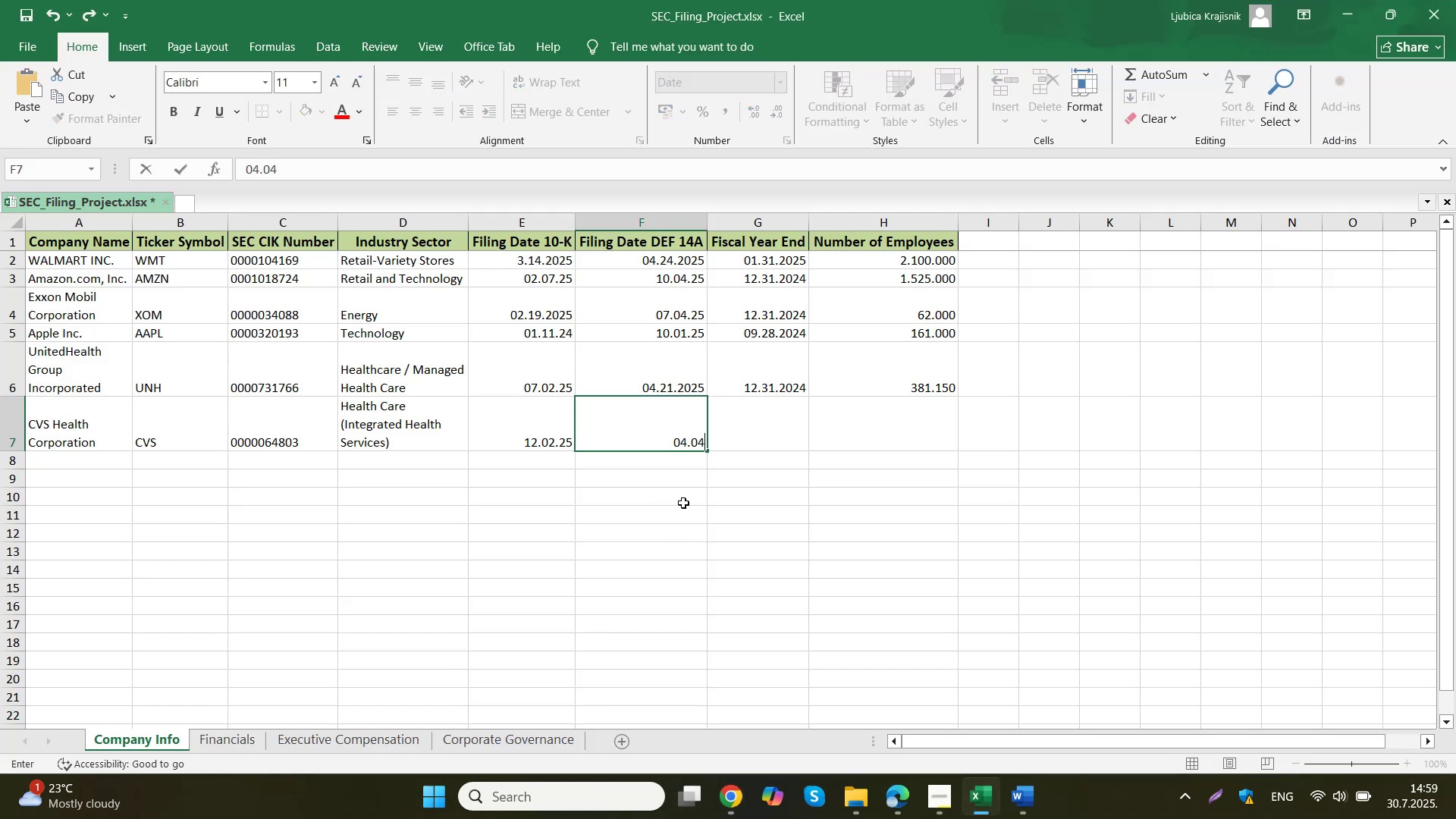 
key(Period)
 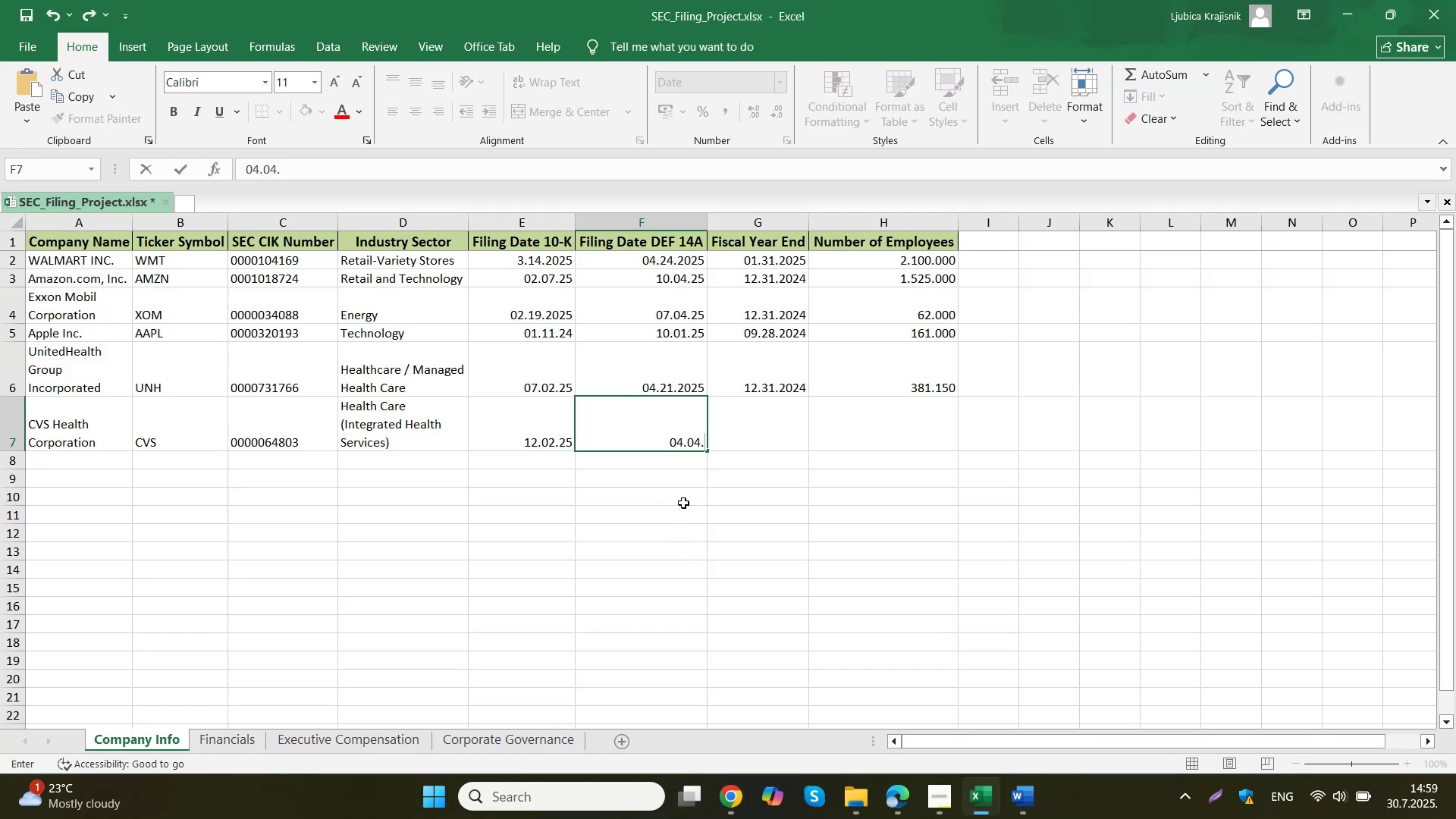 
key(Numpad2)
 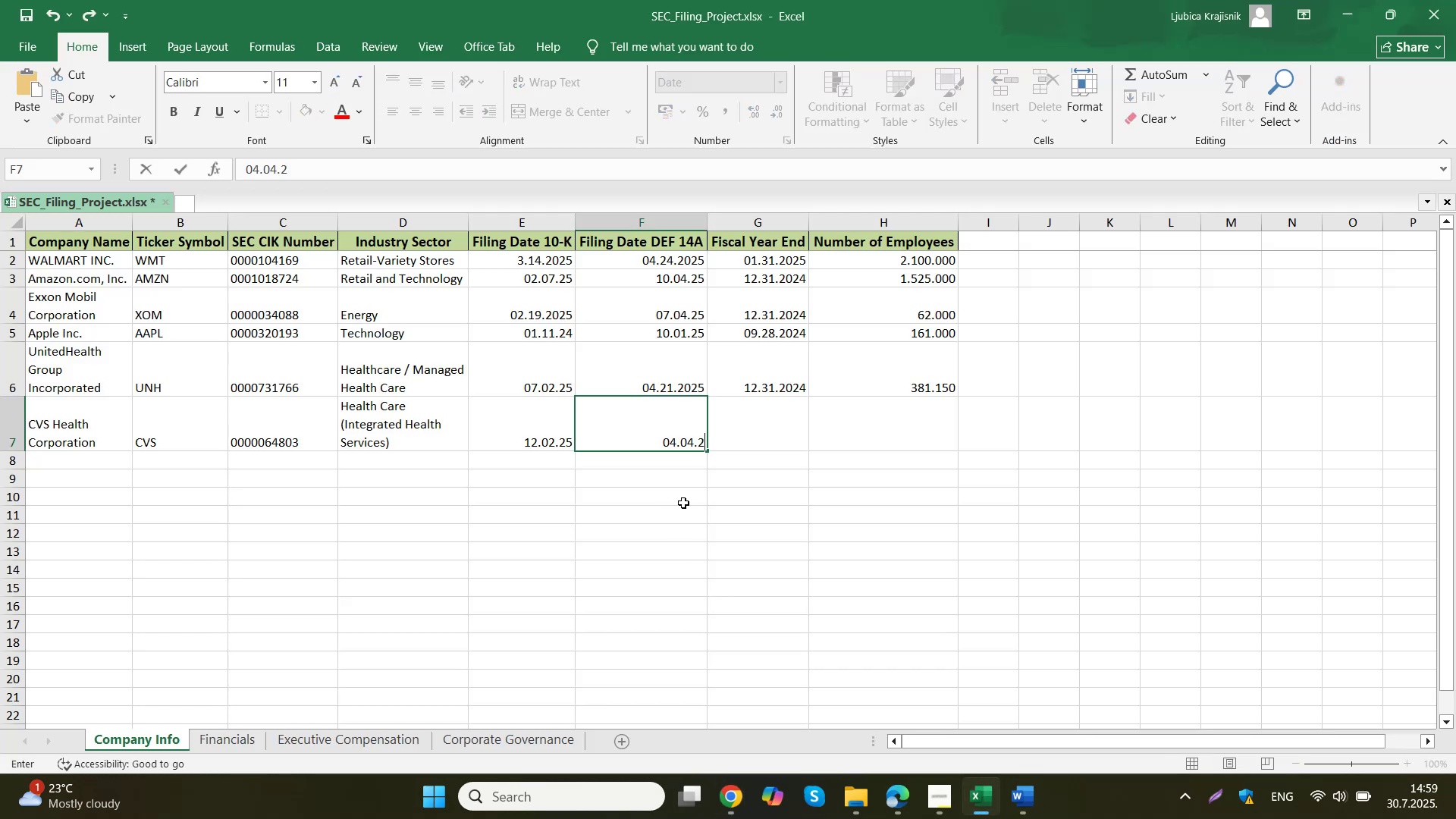 
key(Numpad0)
 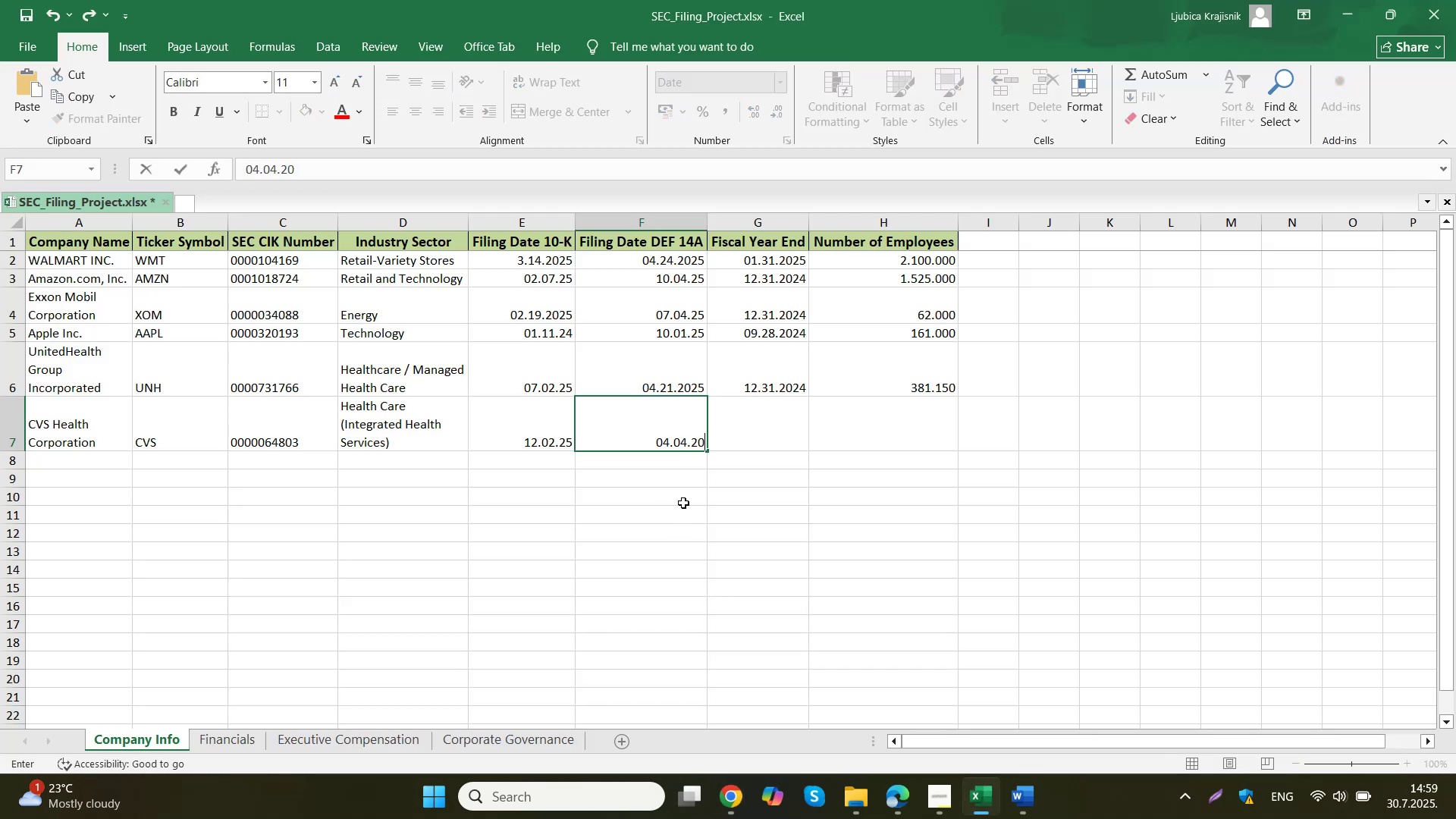 
key(Numpad2)
 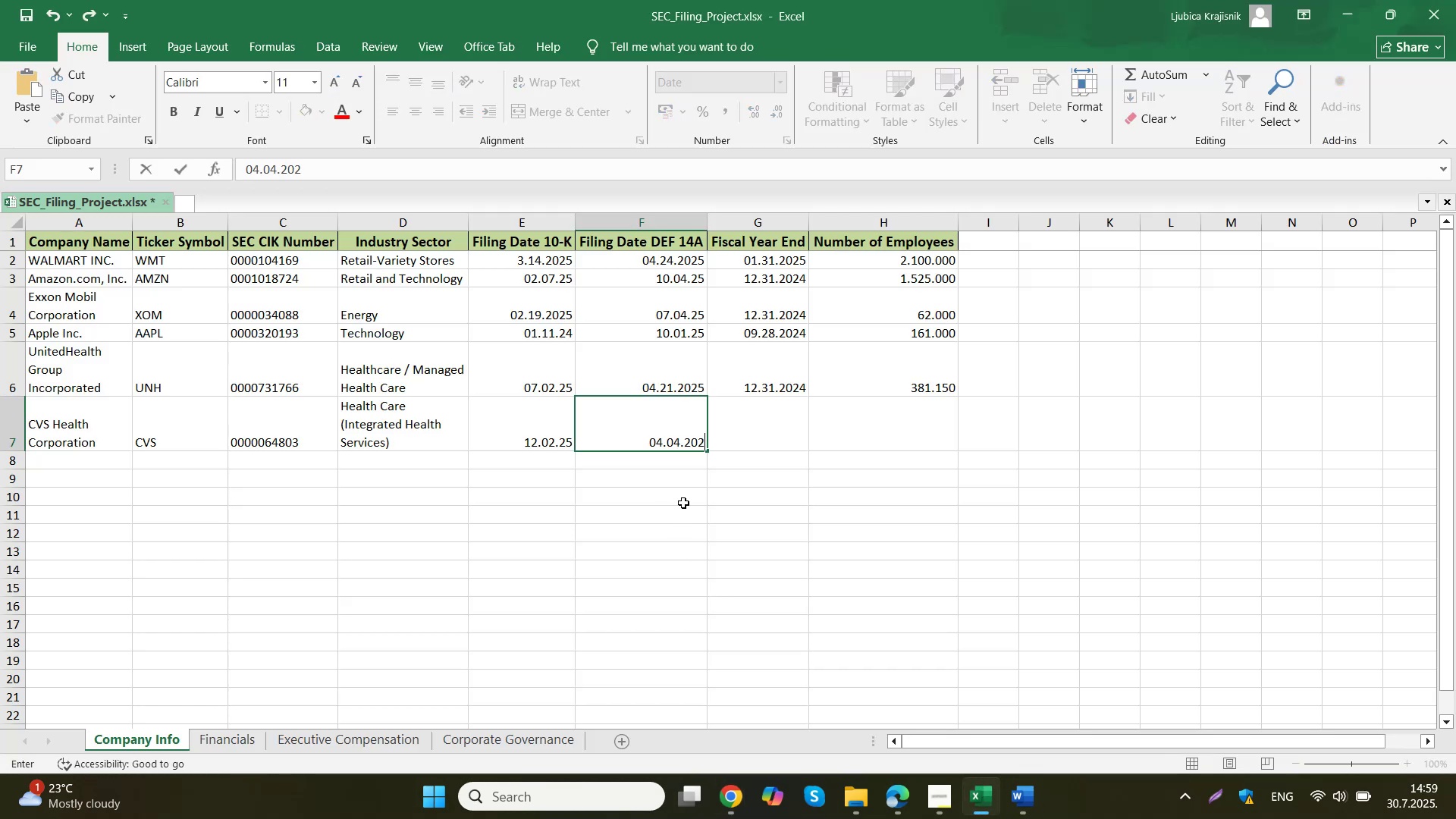 
key(Numpad5)
 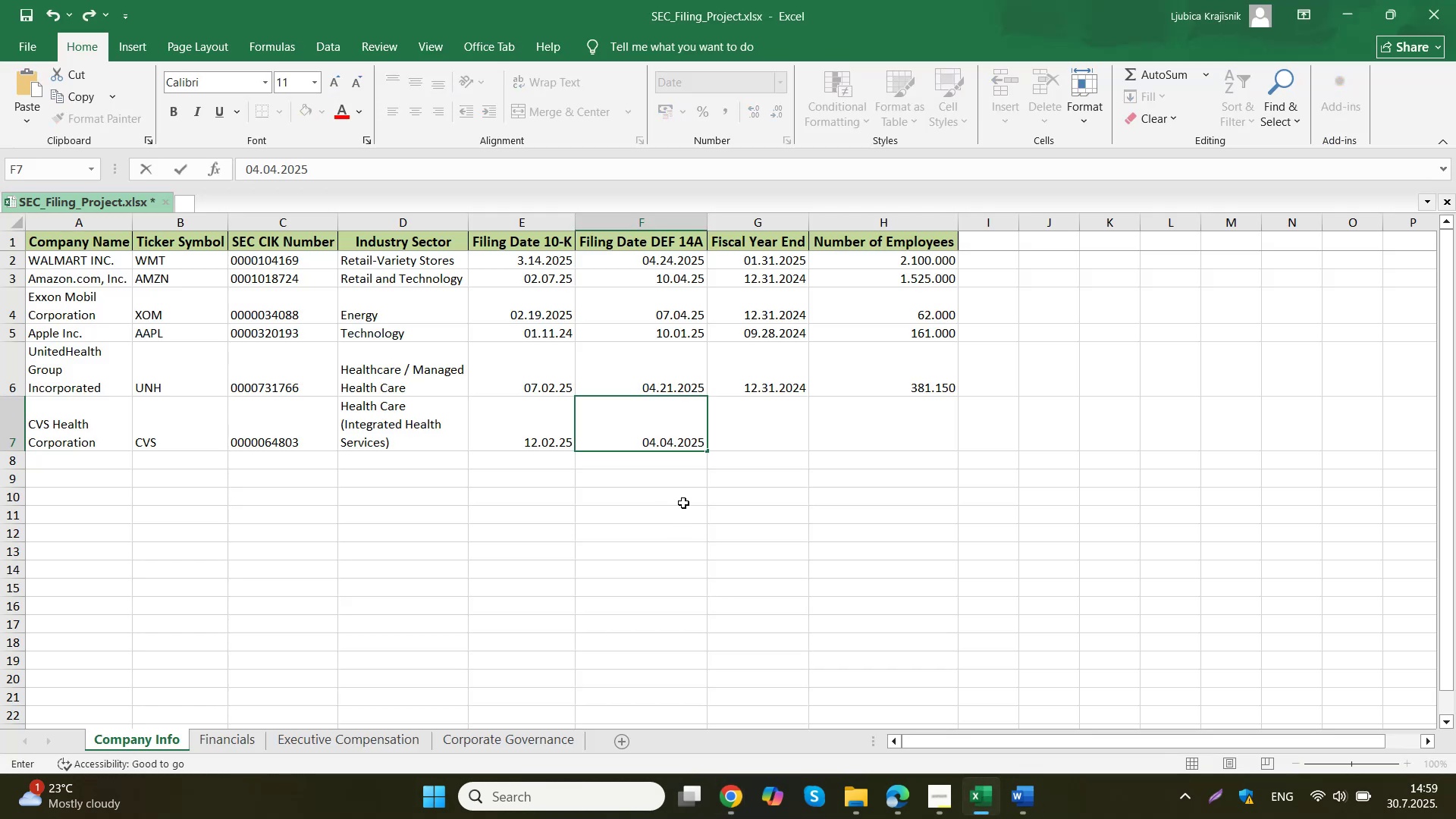 
key(Tab)
 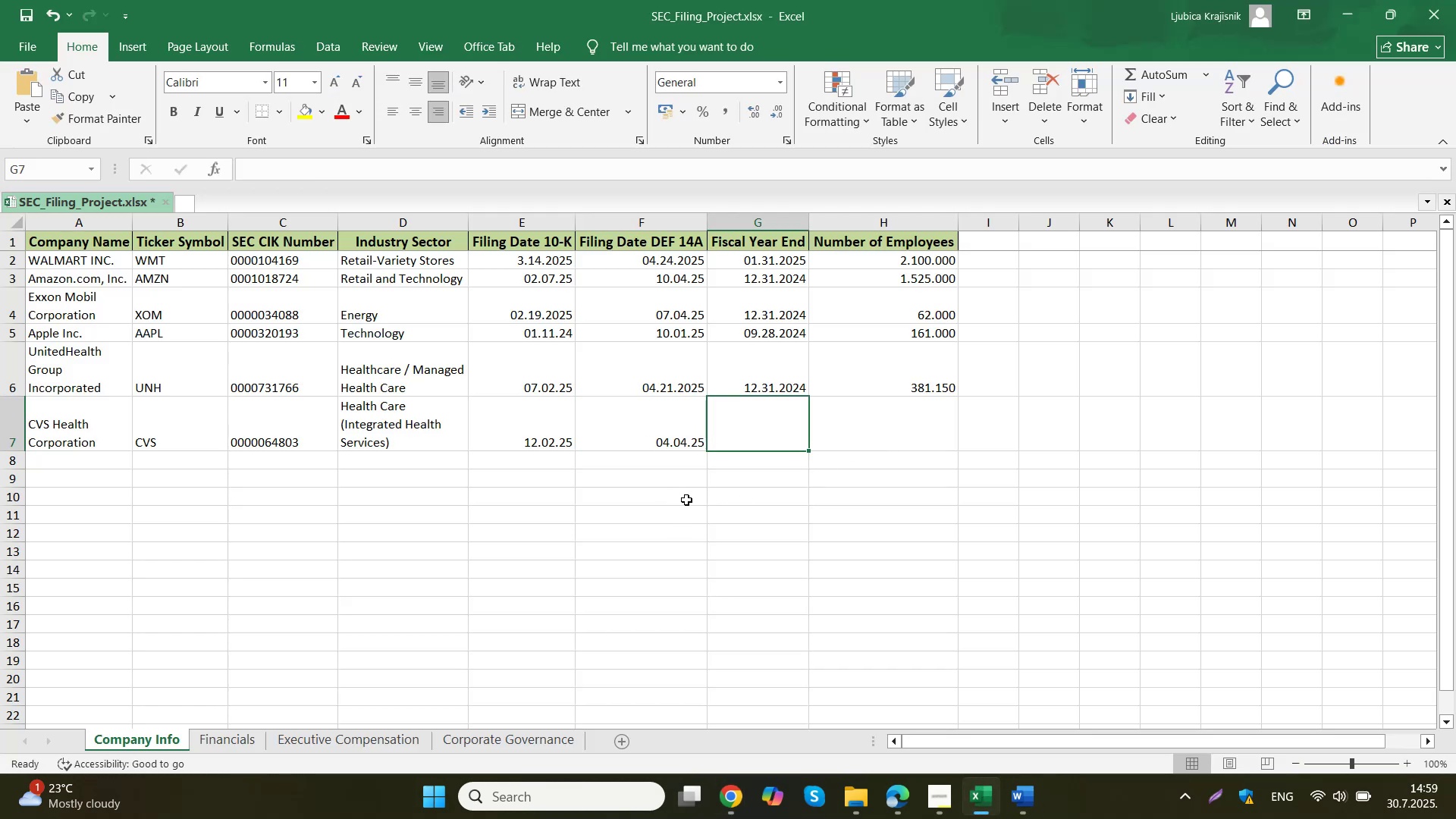 
double_click([676, 434])
 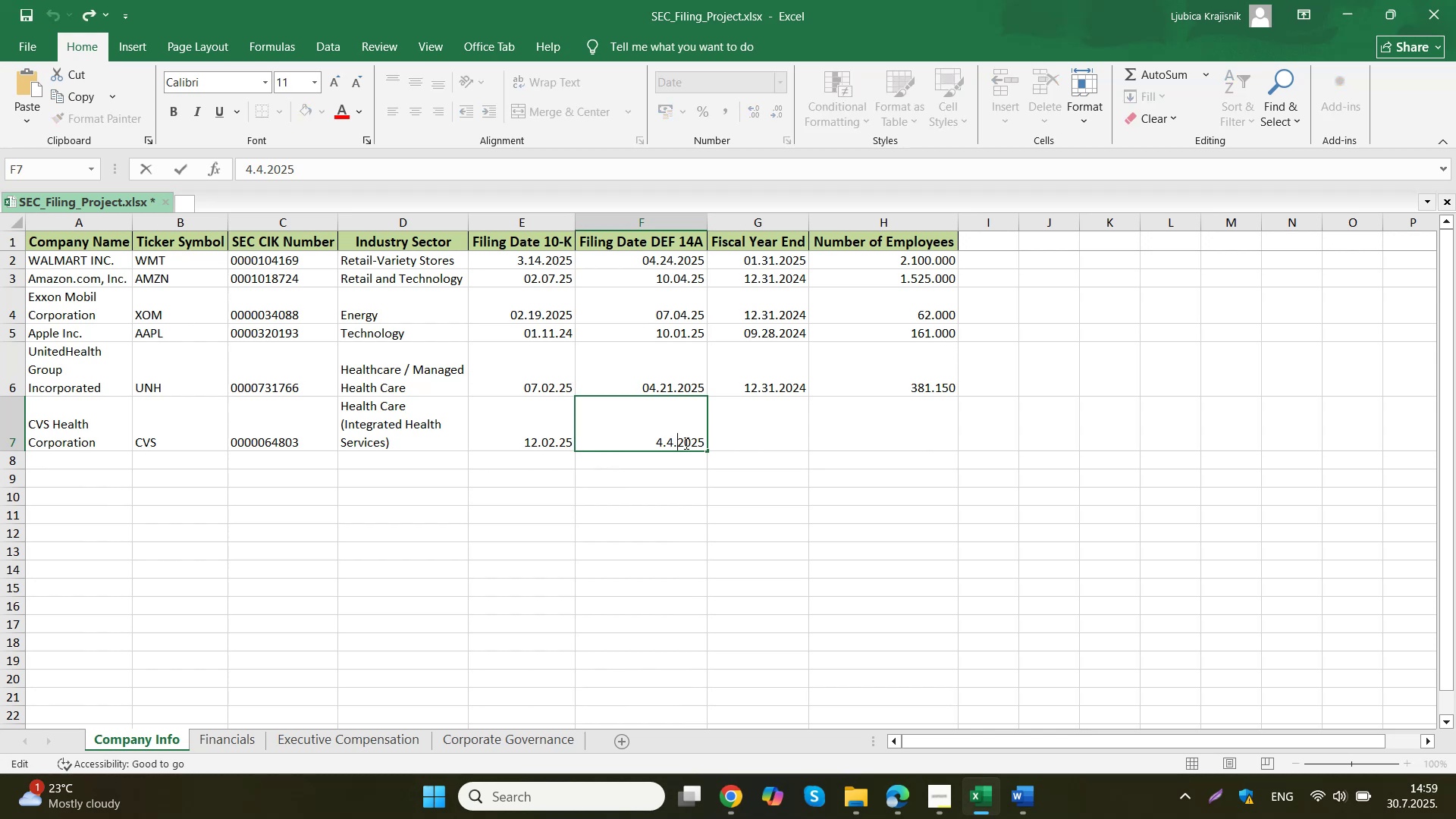 
left_click([801, 430])
 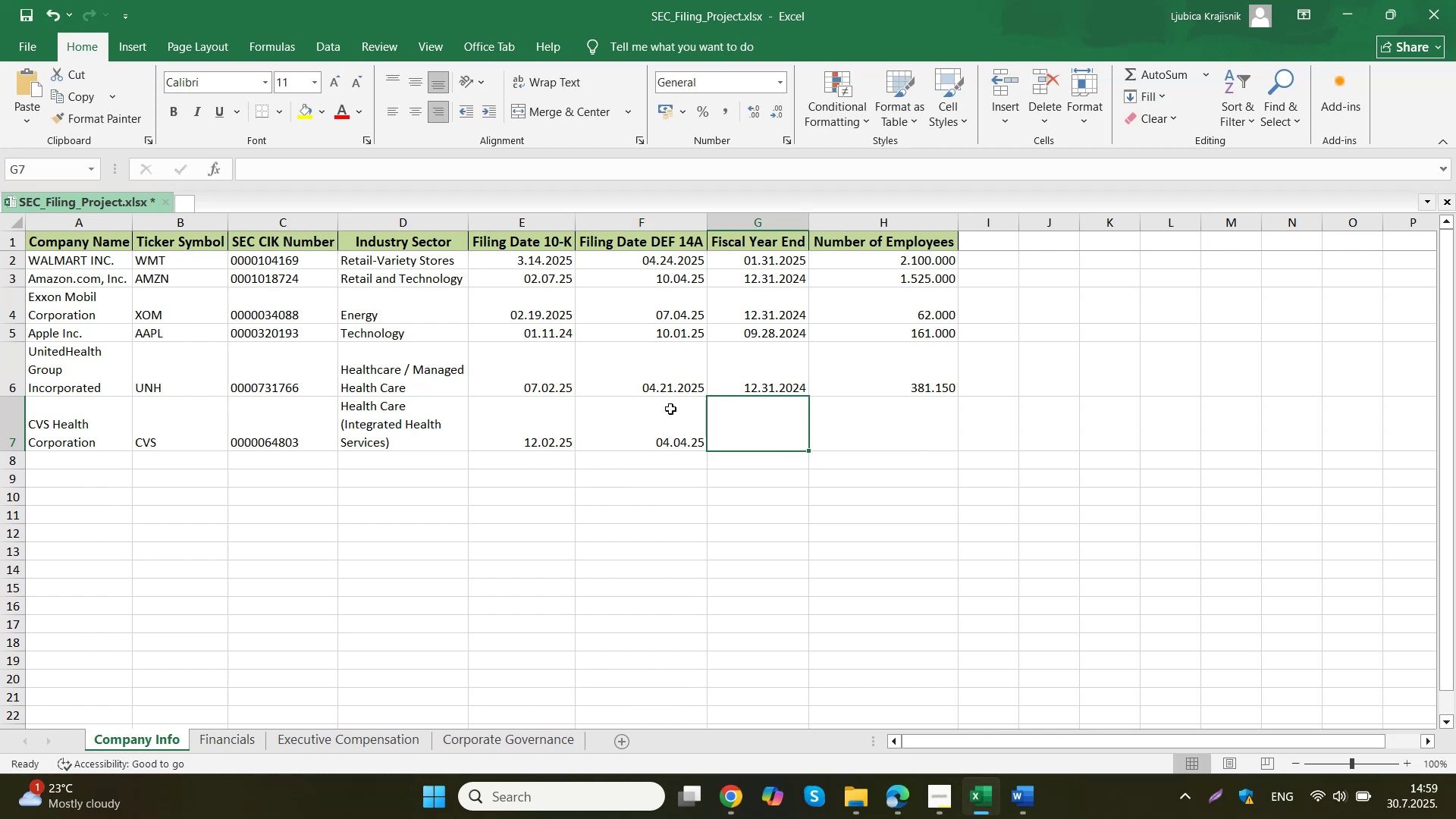 
left_click([667, 408])
 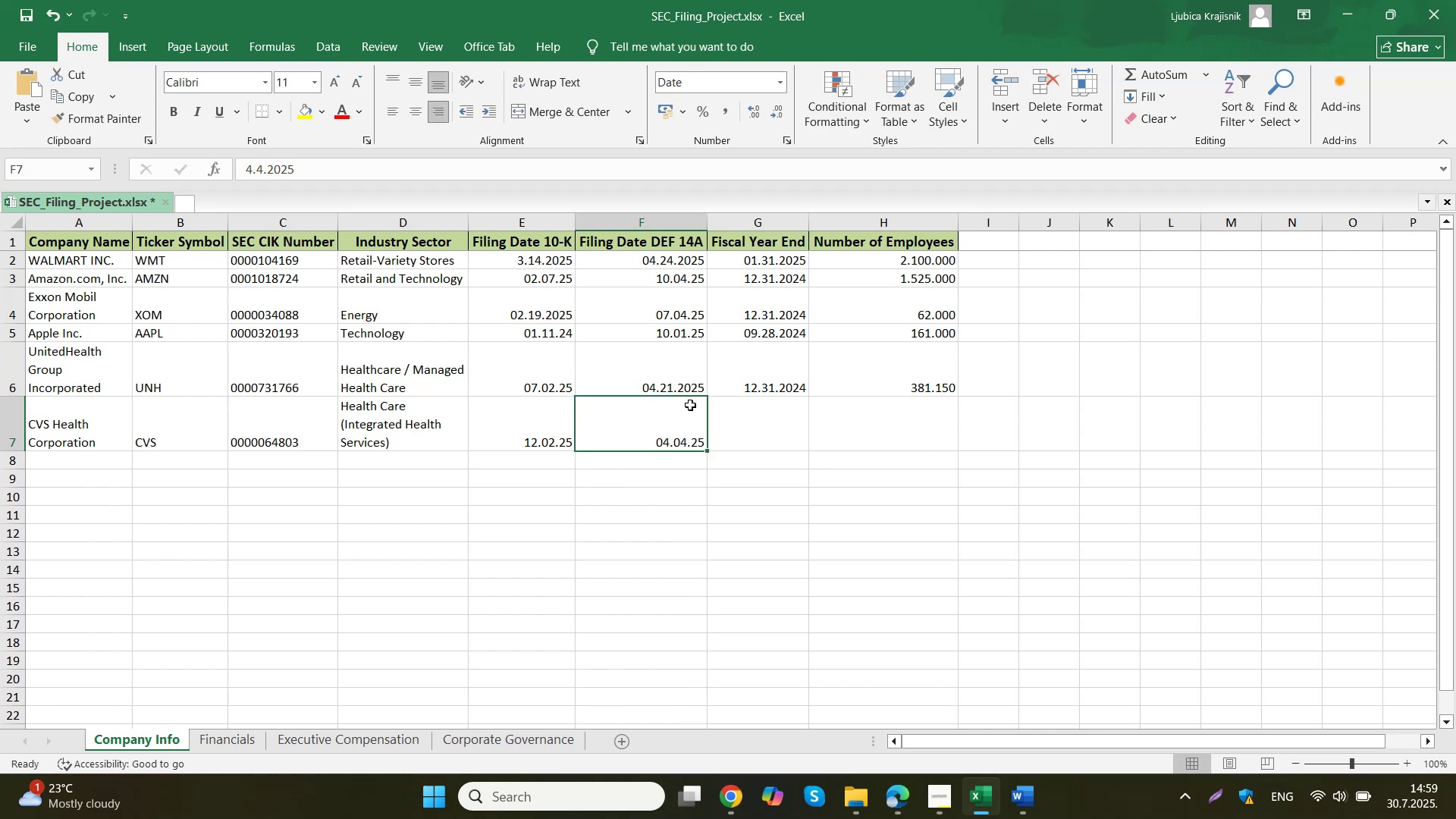 
left_click([682, 375])
 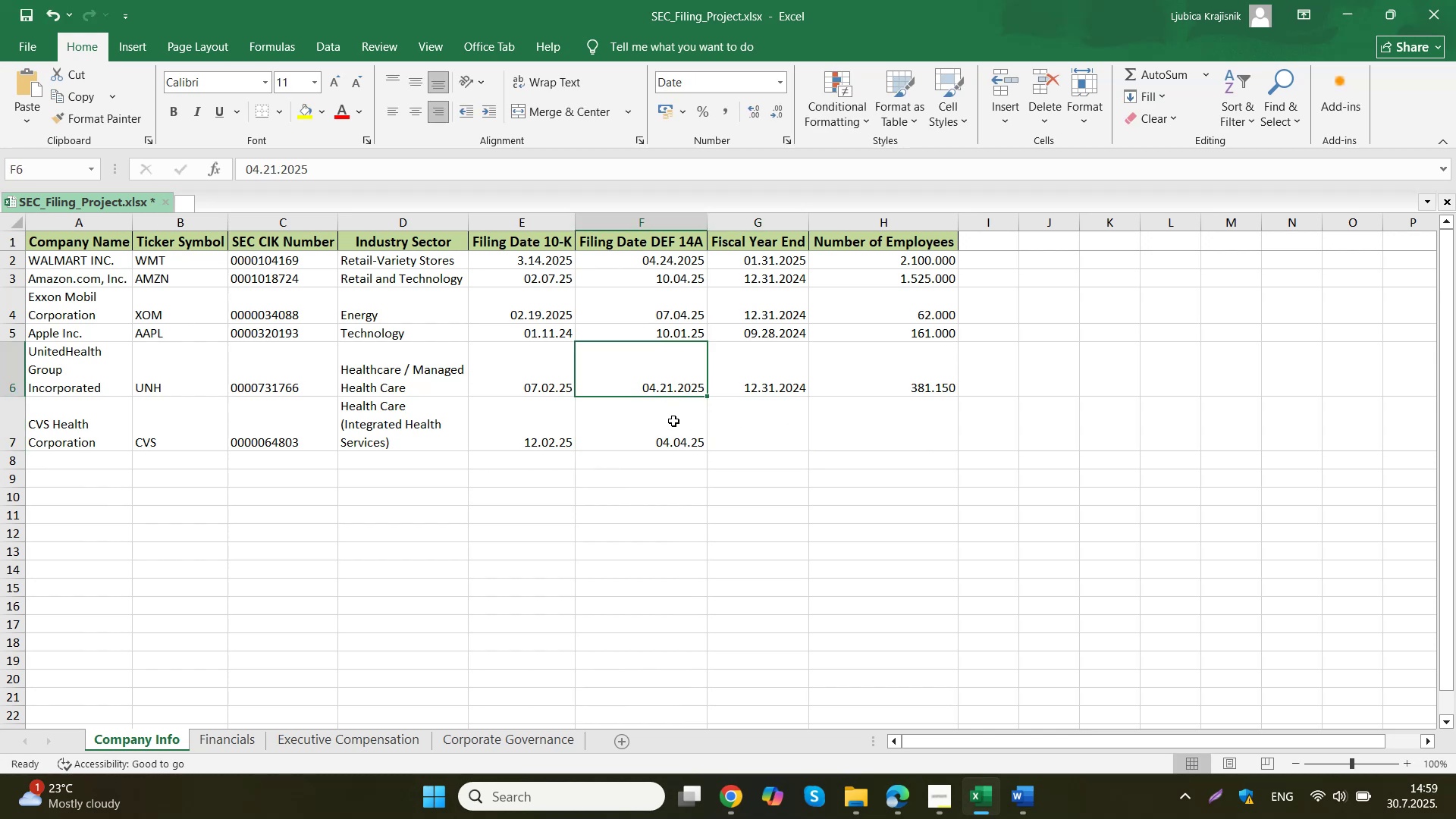 
left_click([673, 421])
 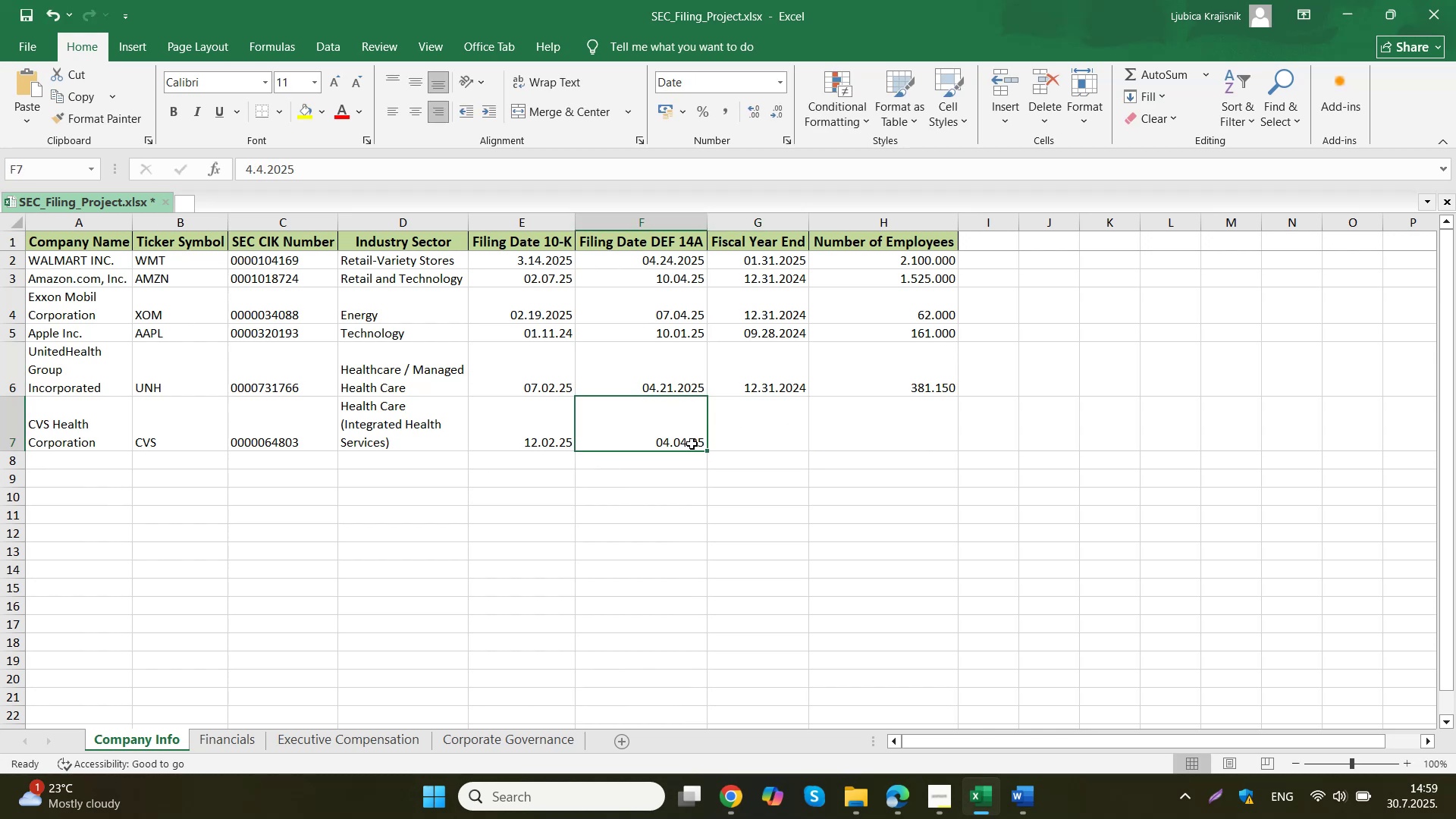 
double_click([692, 444])
 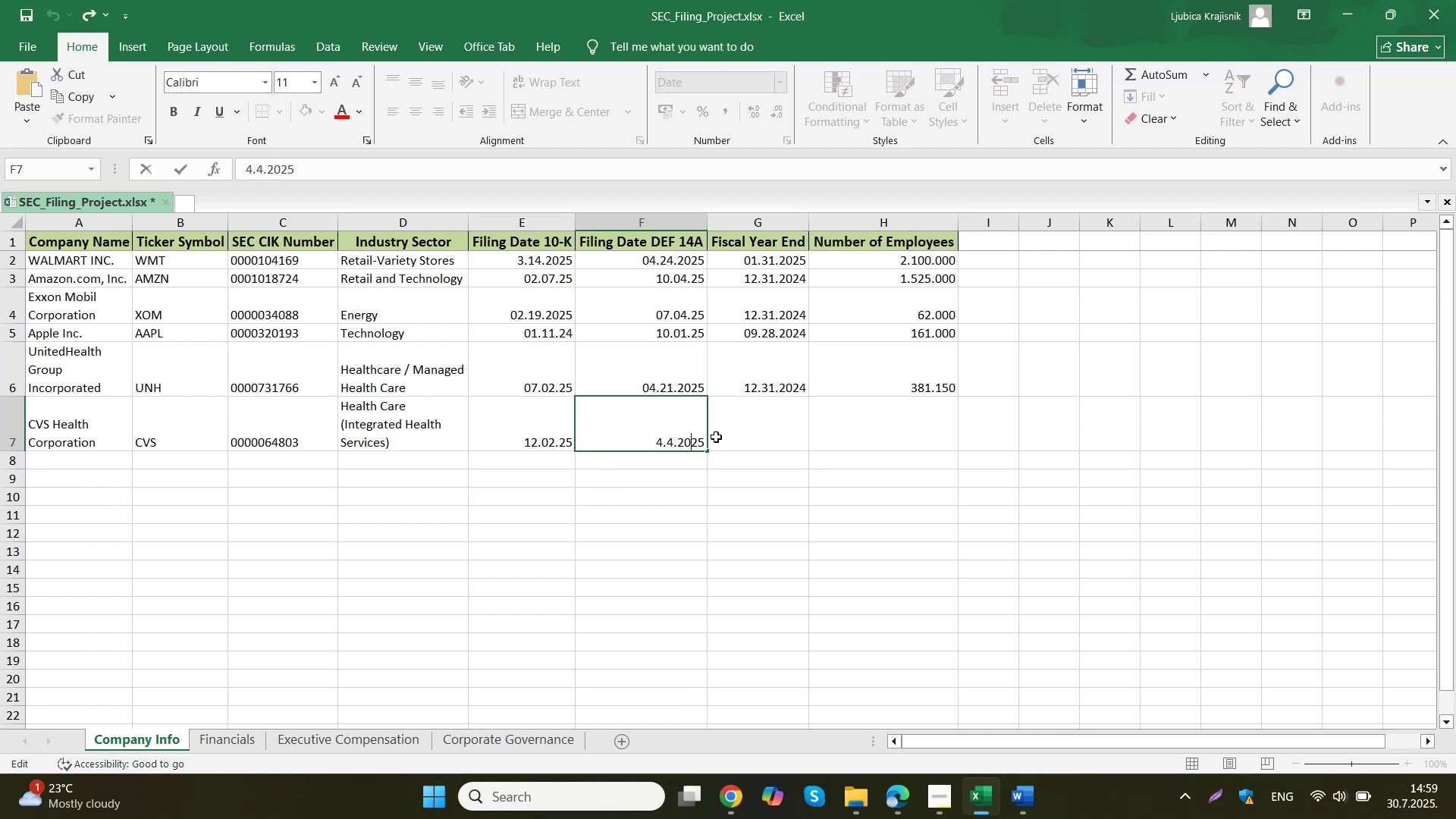 
left_click([718, 434])
 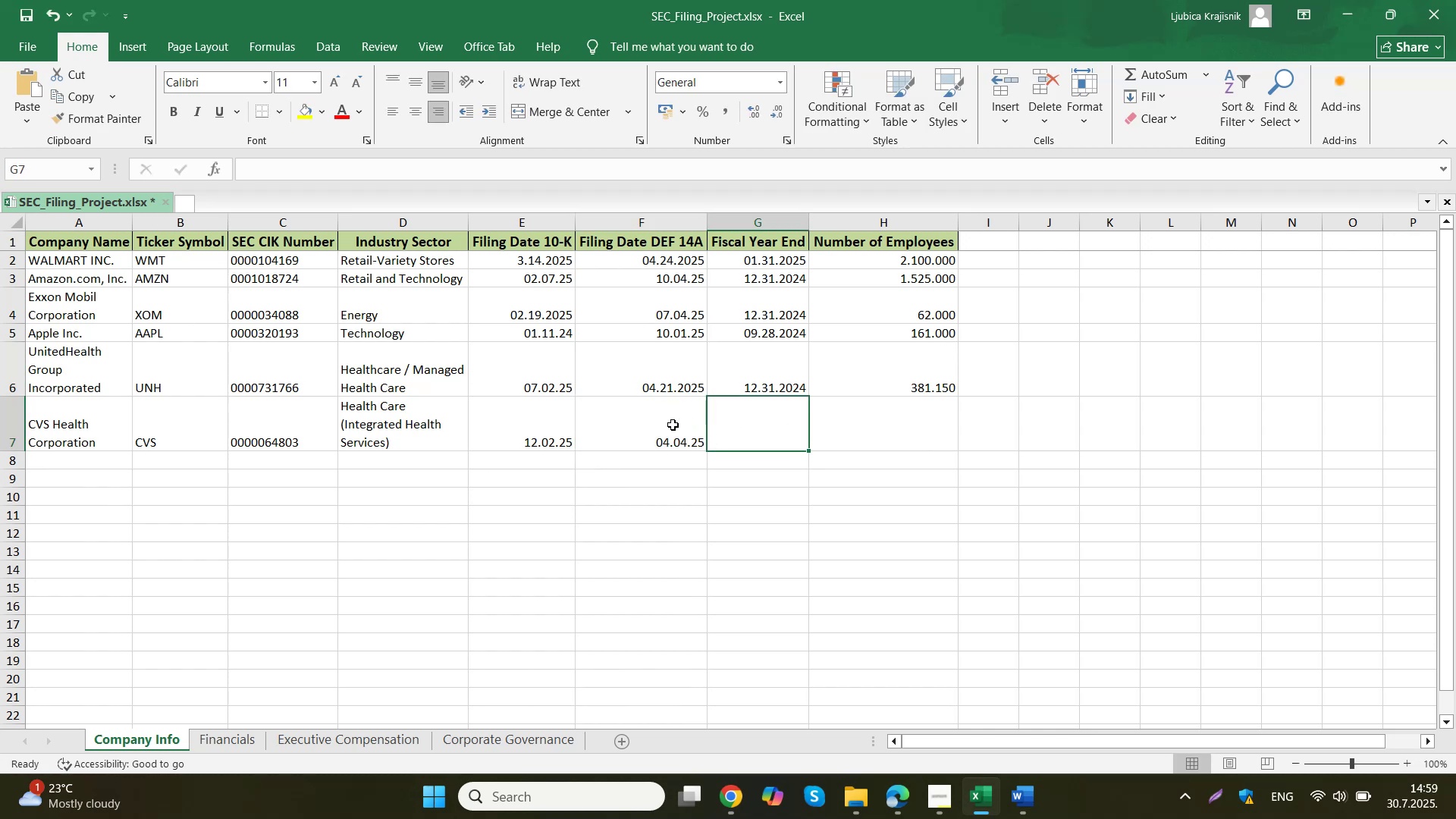 
left_click([673, 425])
 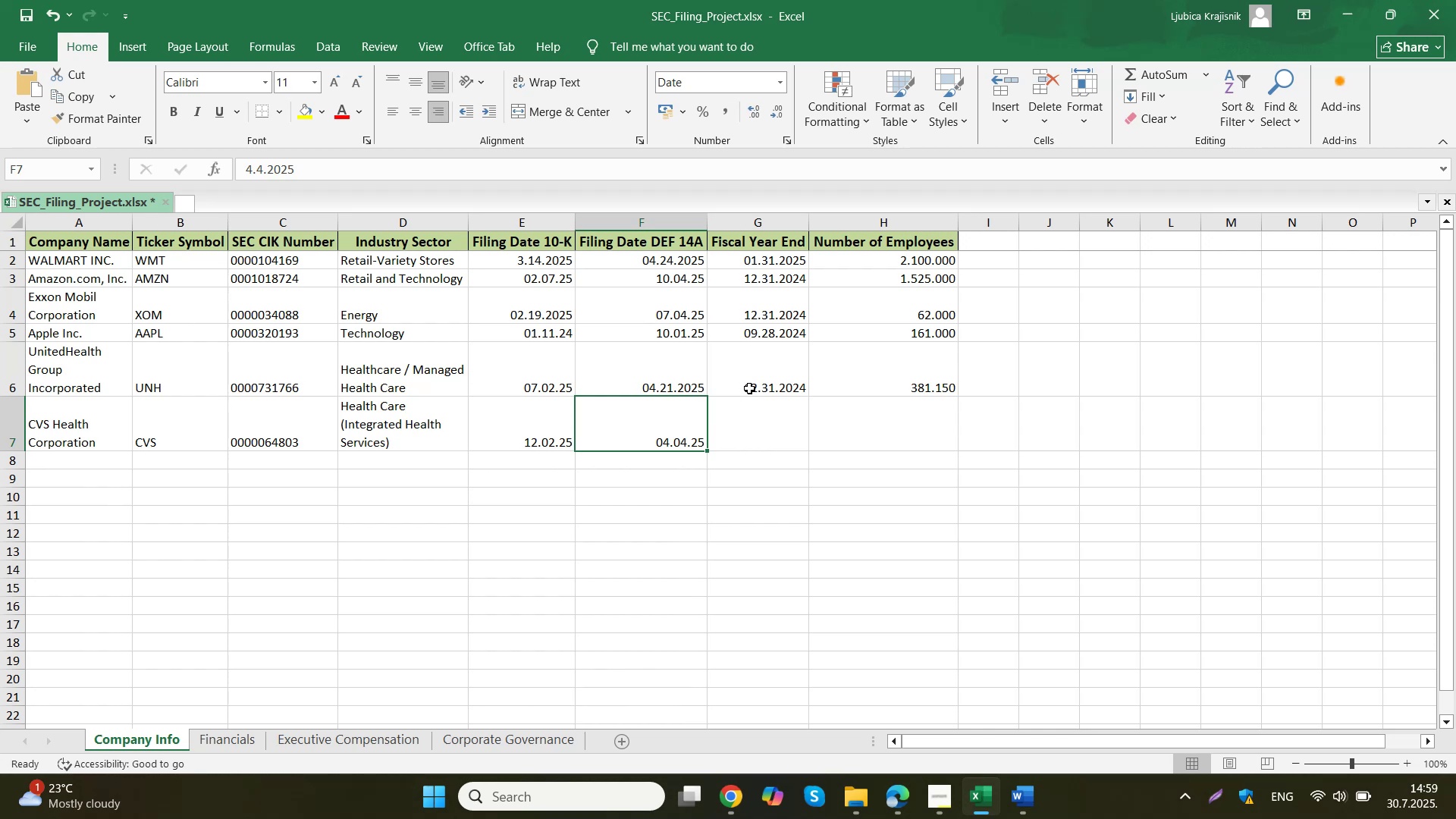 
key(Numpad0)
 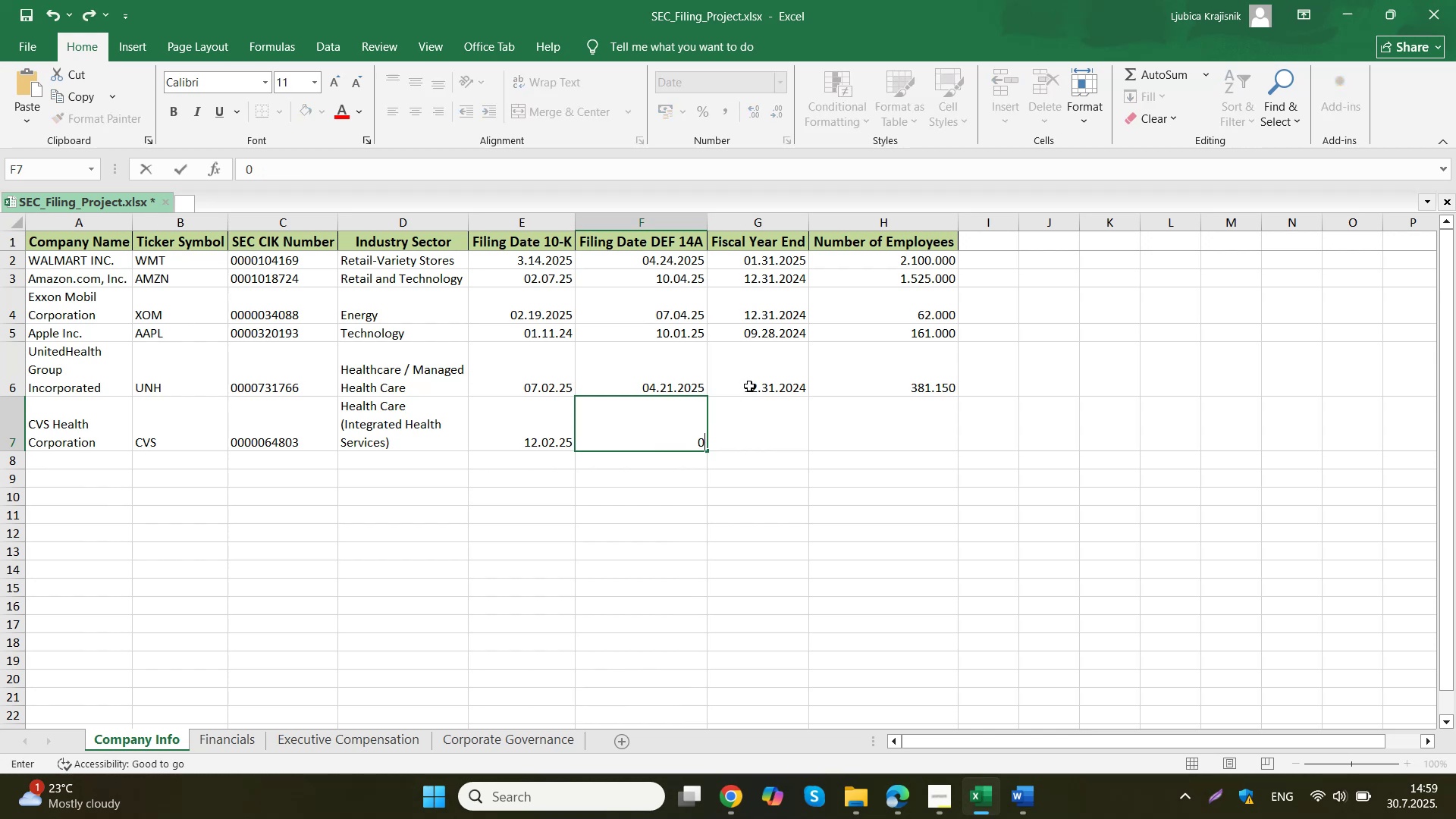 
key(Numpad4)
 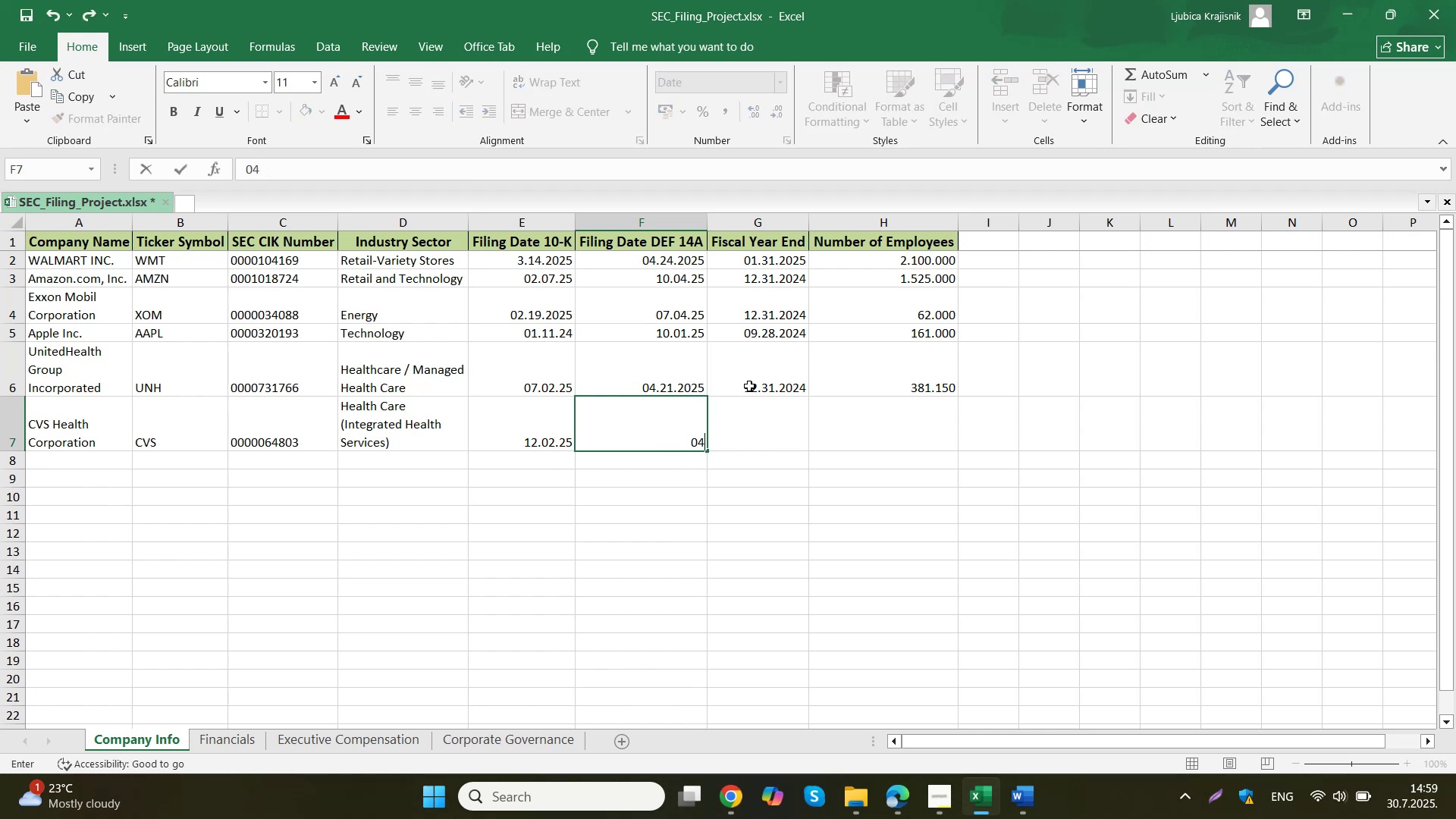 
key(Period)
 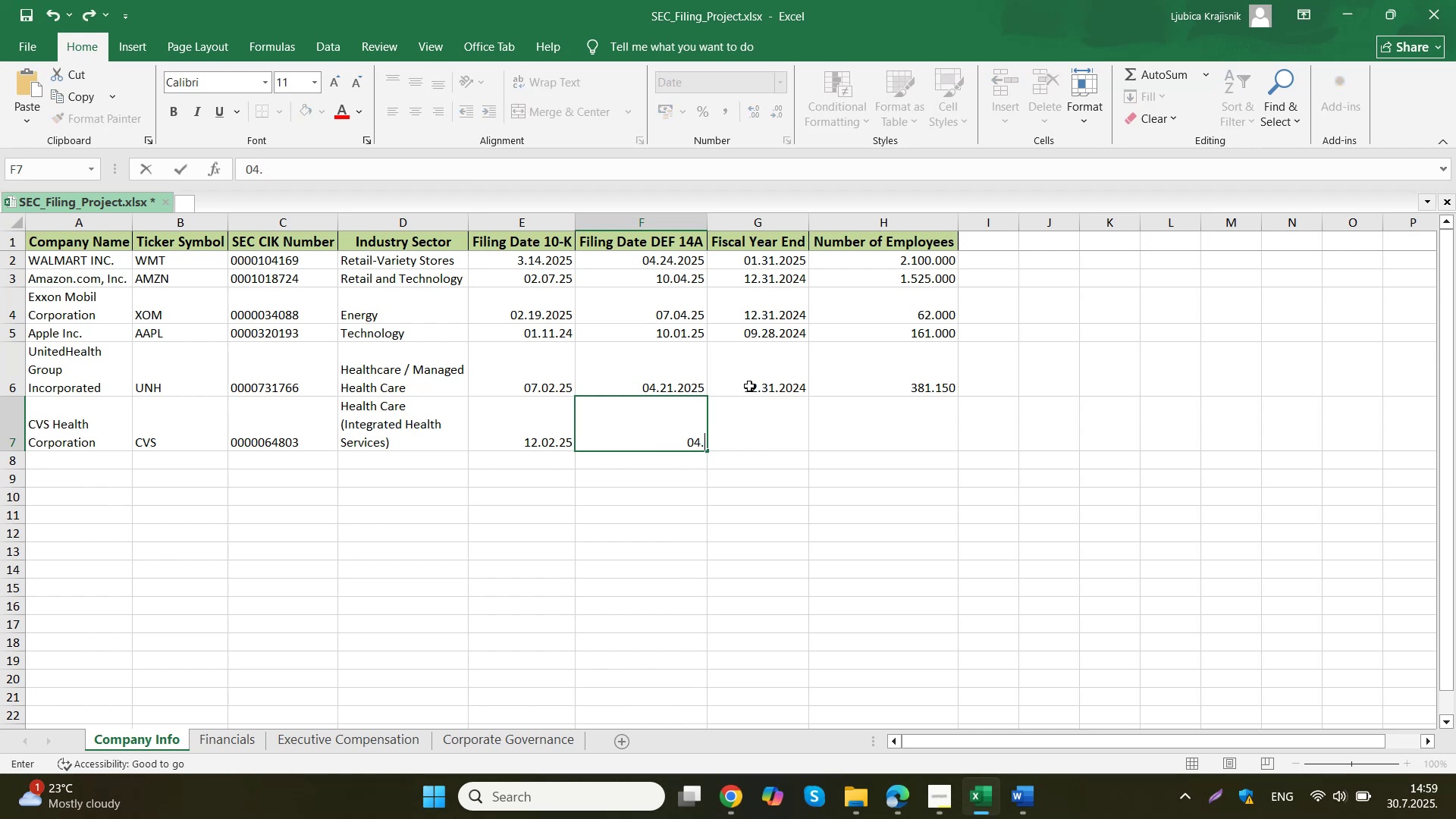 
key(Numpad0)
 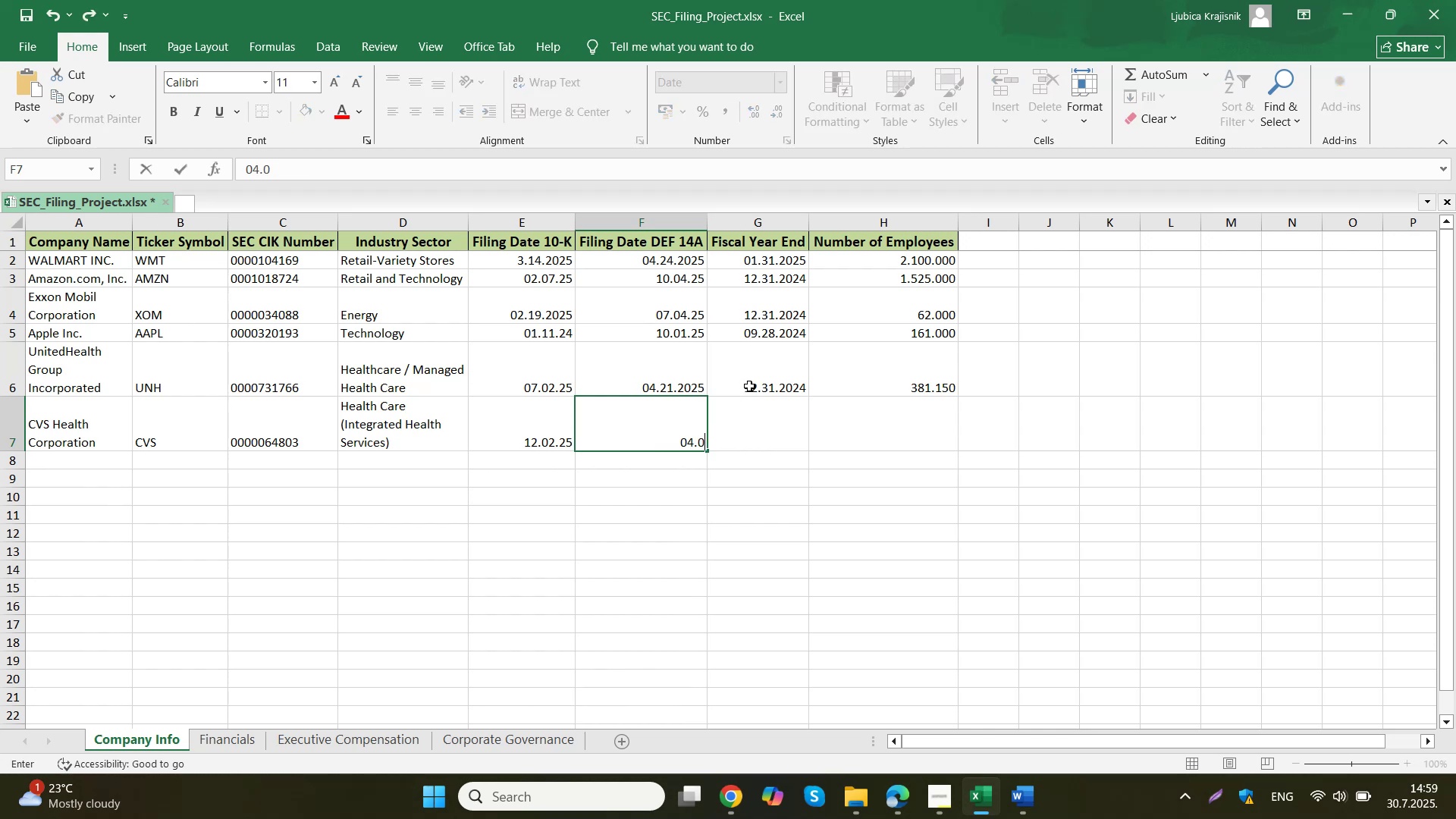 
key(Numpad4)
 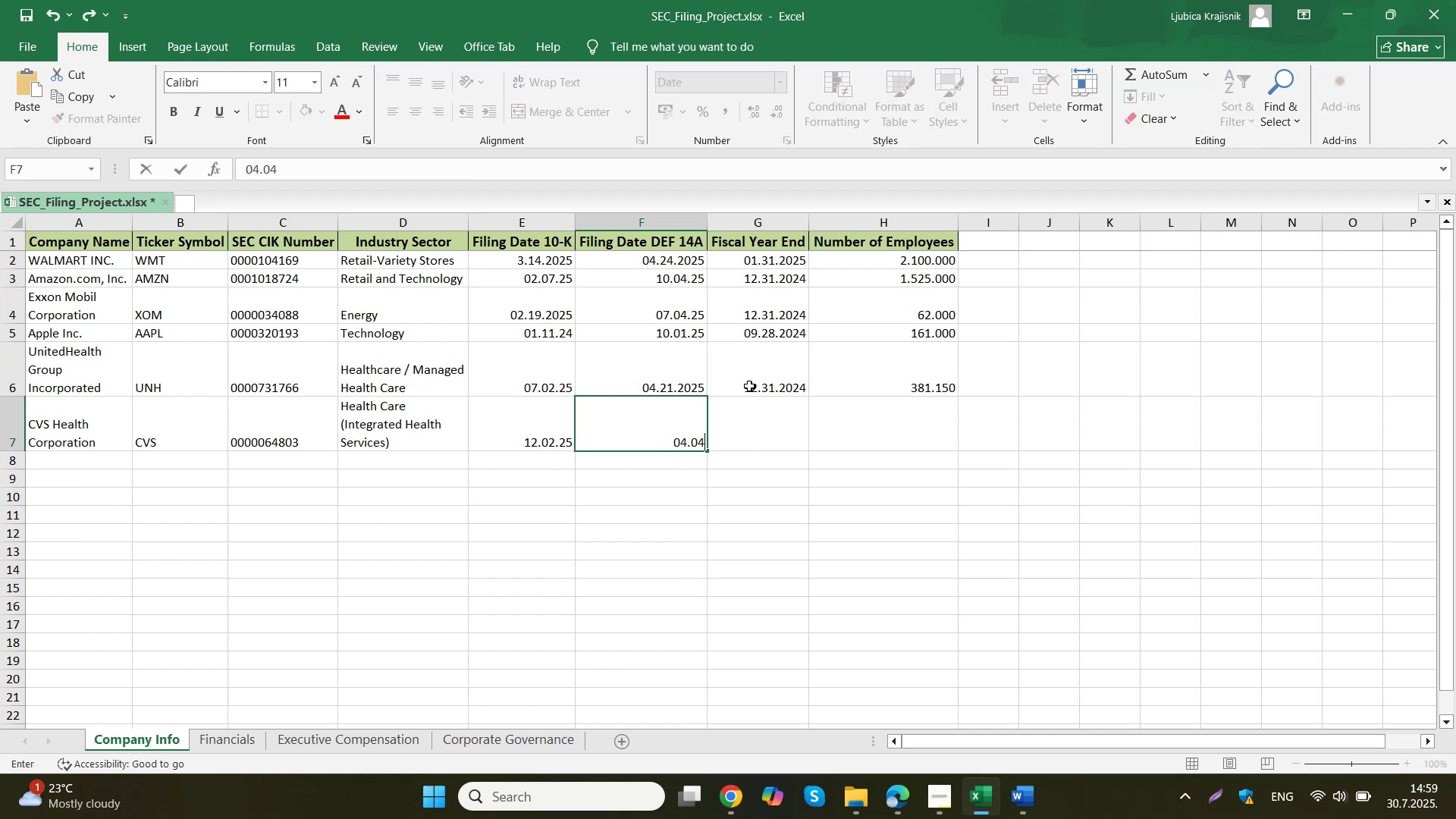 
key(Period)
 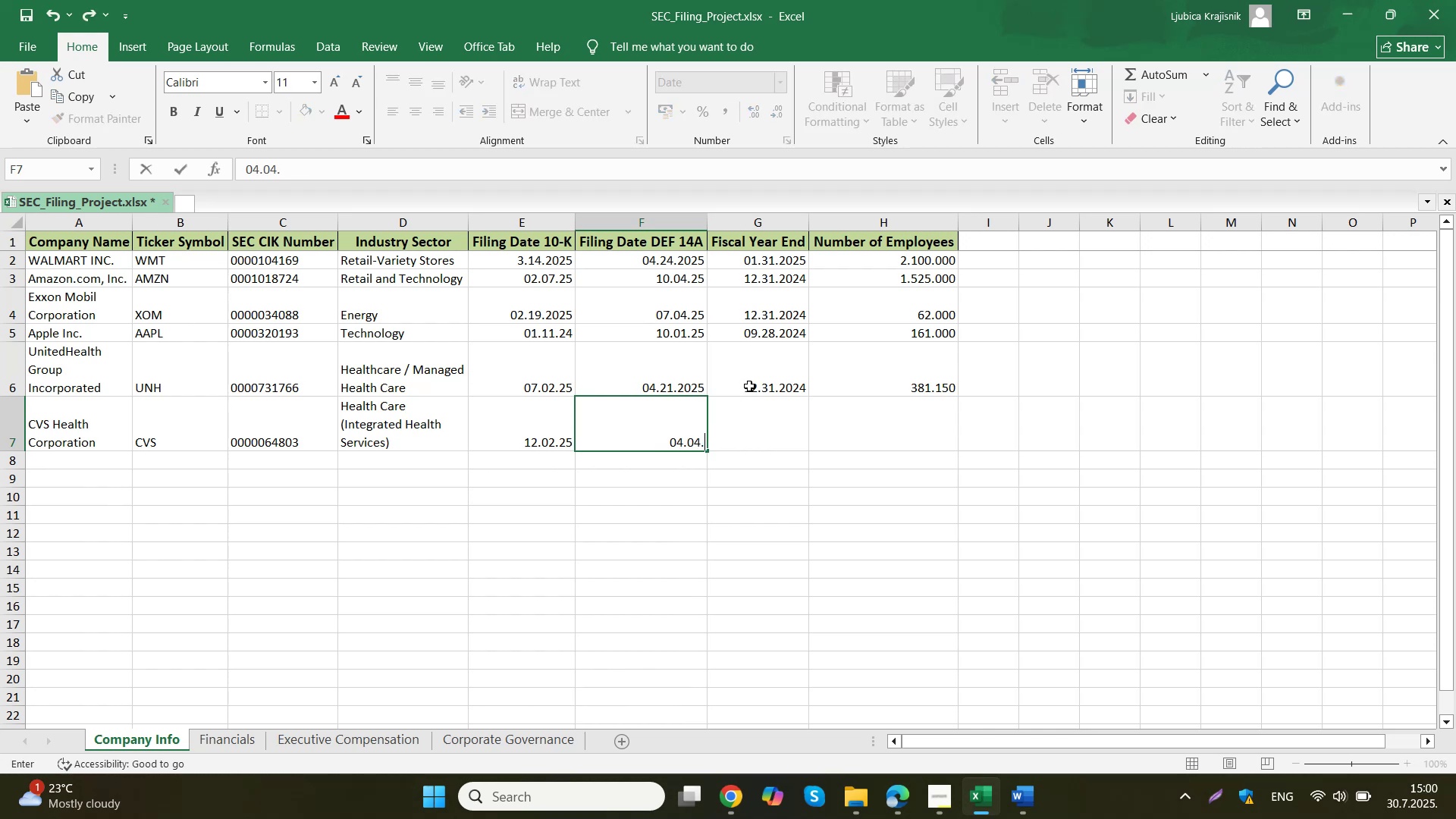 
key(Numpad2)
 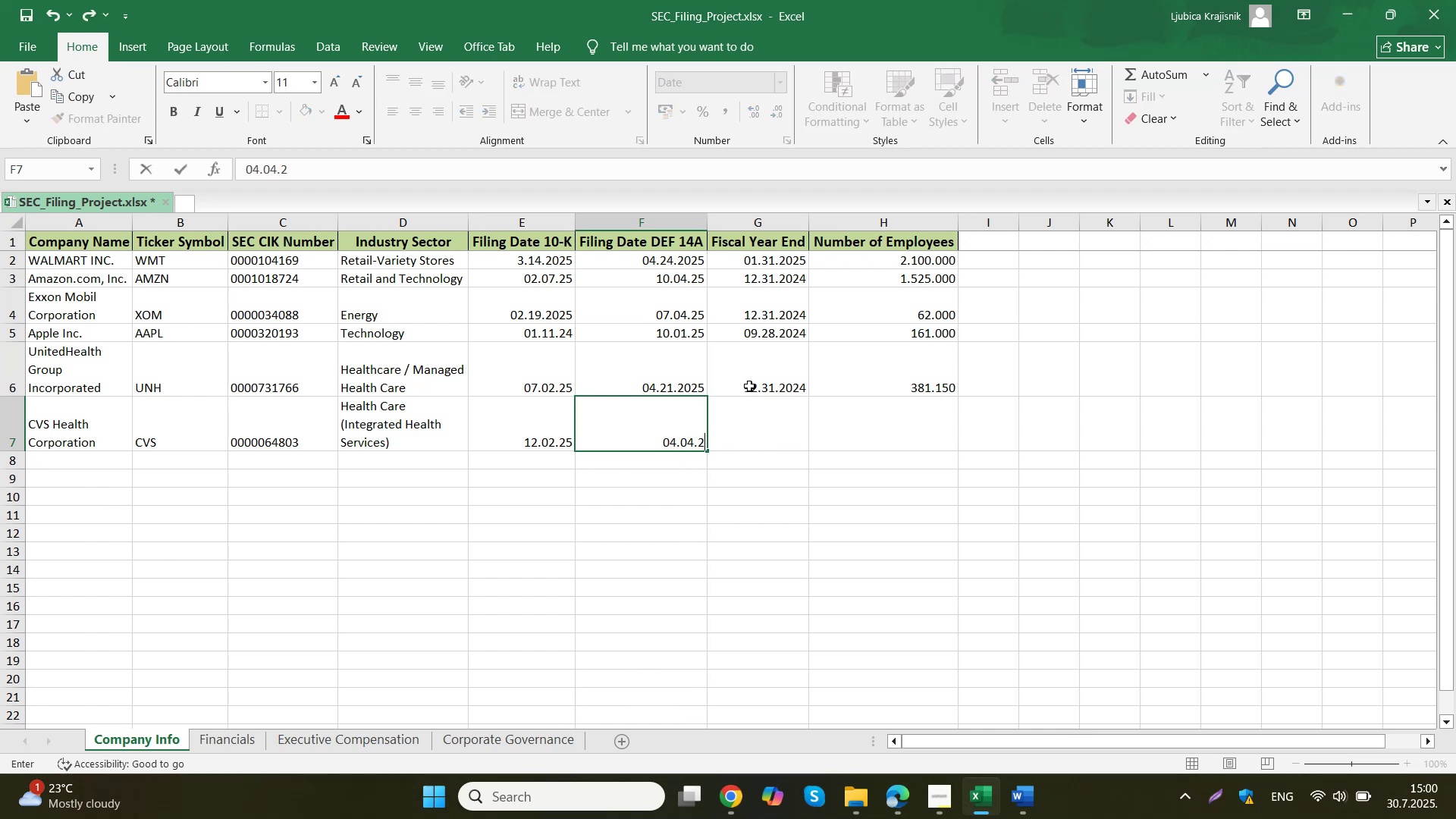 
key(Numpad0)
 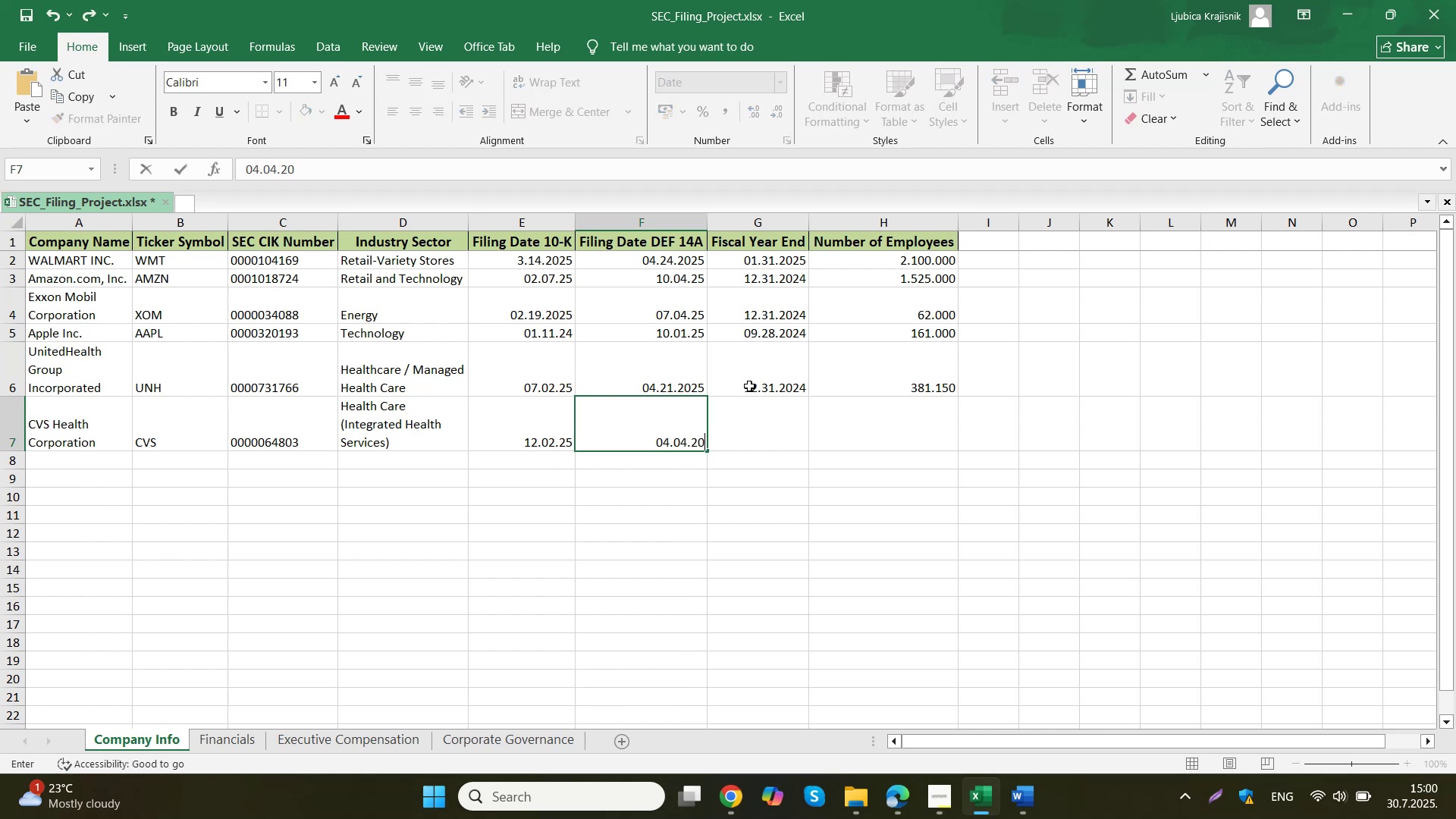 
key(Numpad2)
 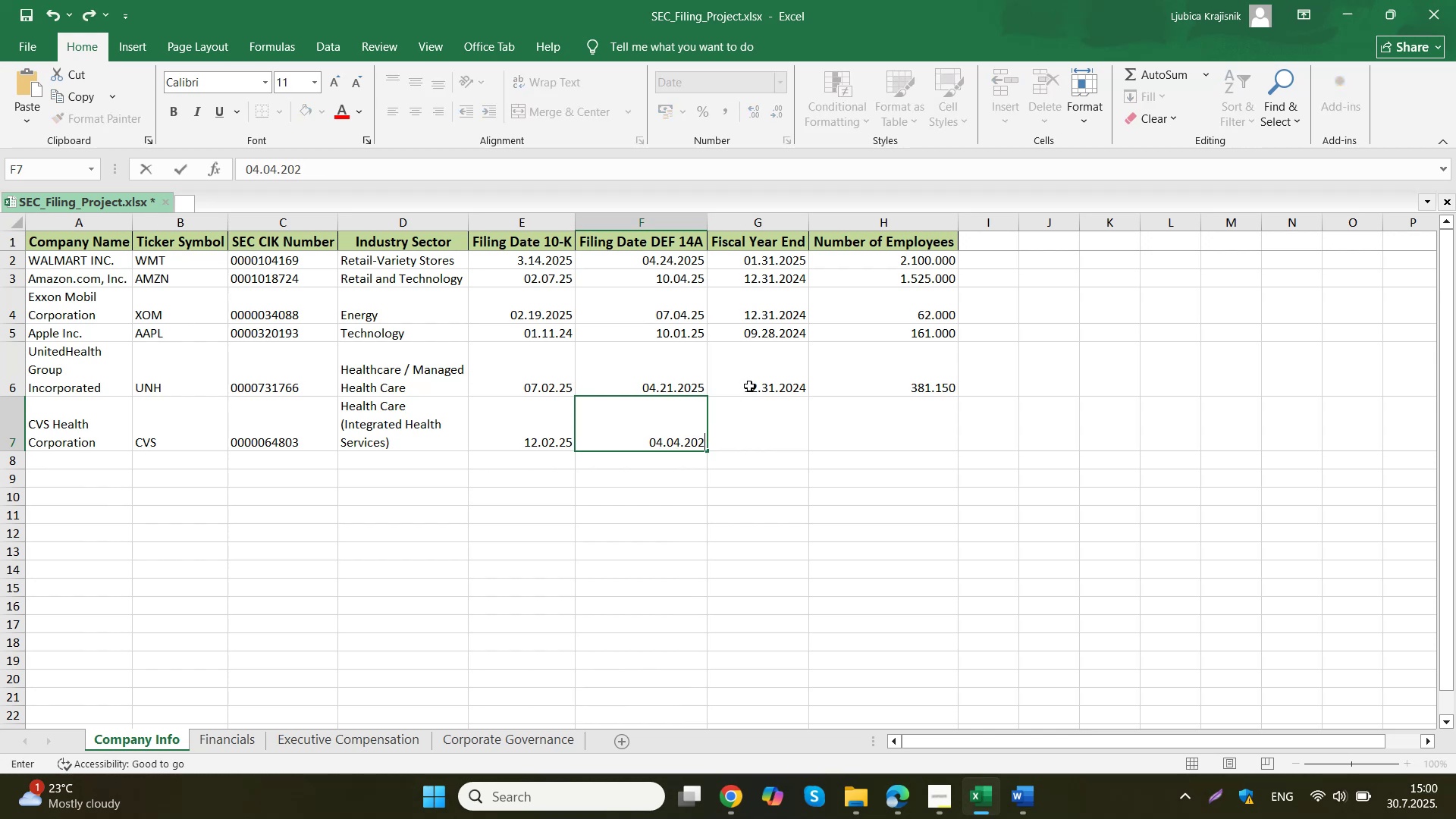 
key(Numpad5)
 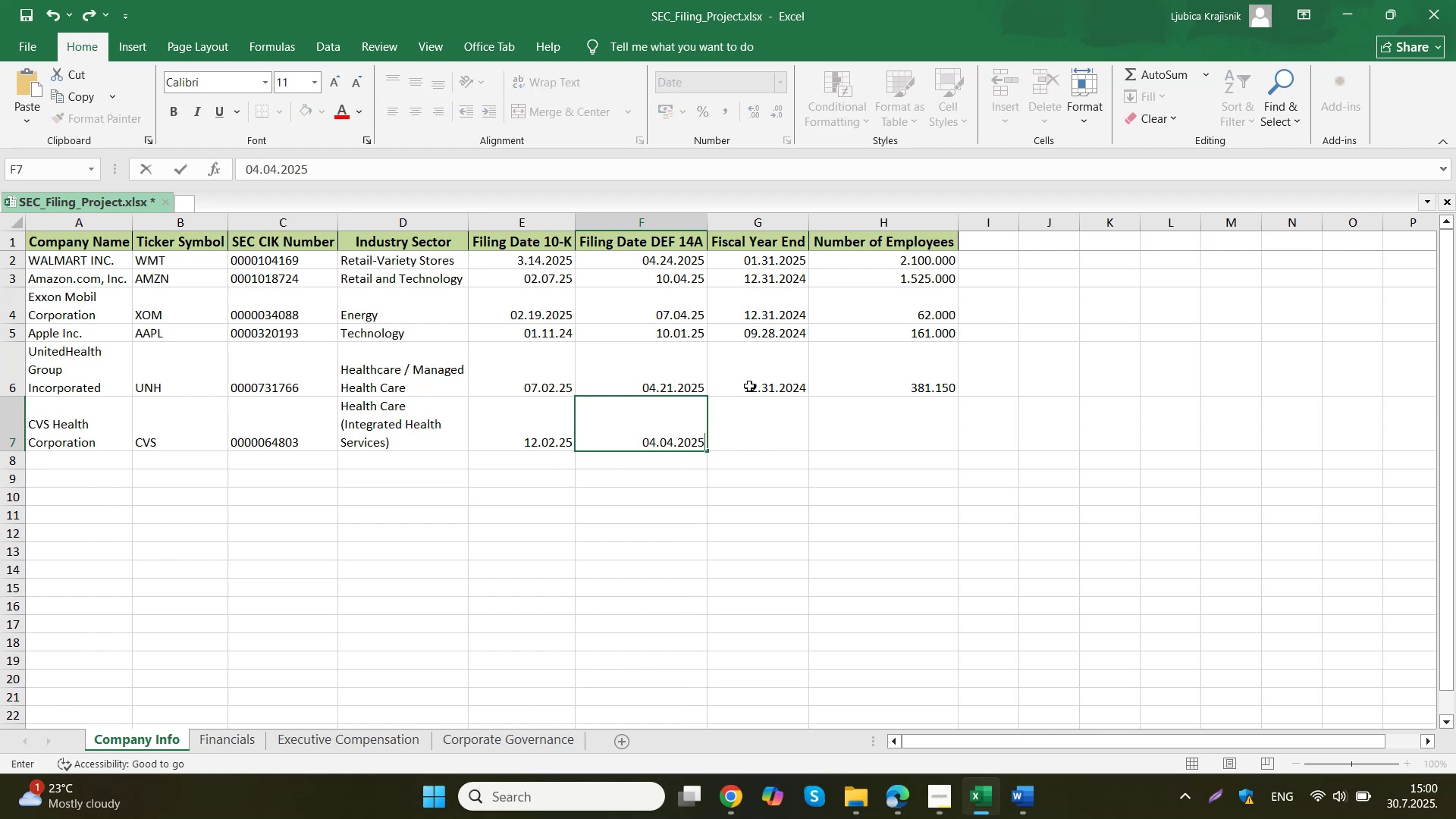 
key(Tab)
 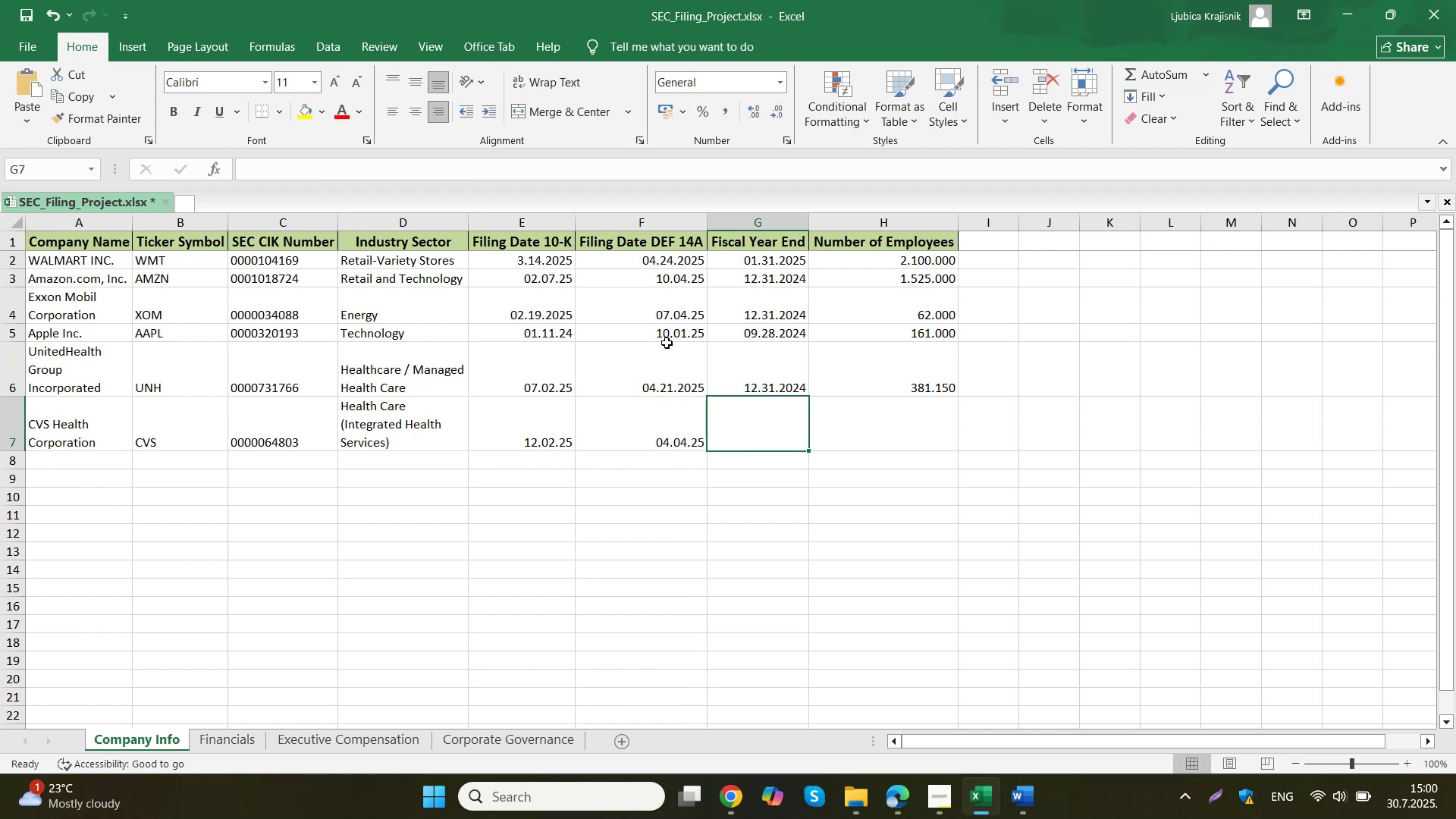 
left_click([667, 440])
 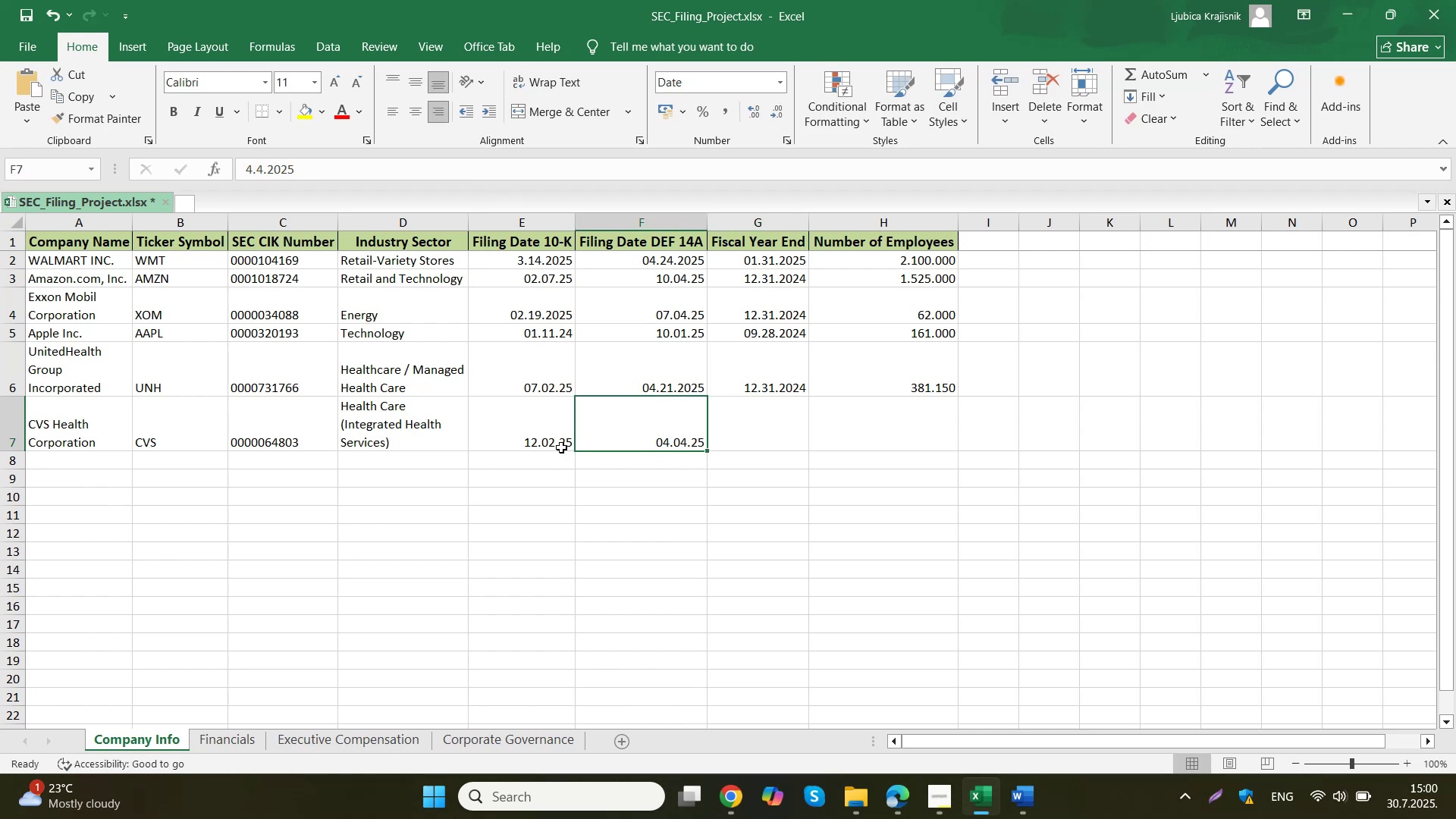 
right_click([606, 421])
 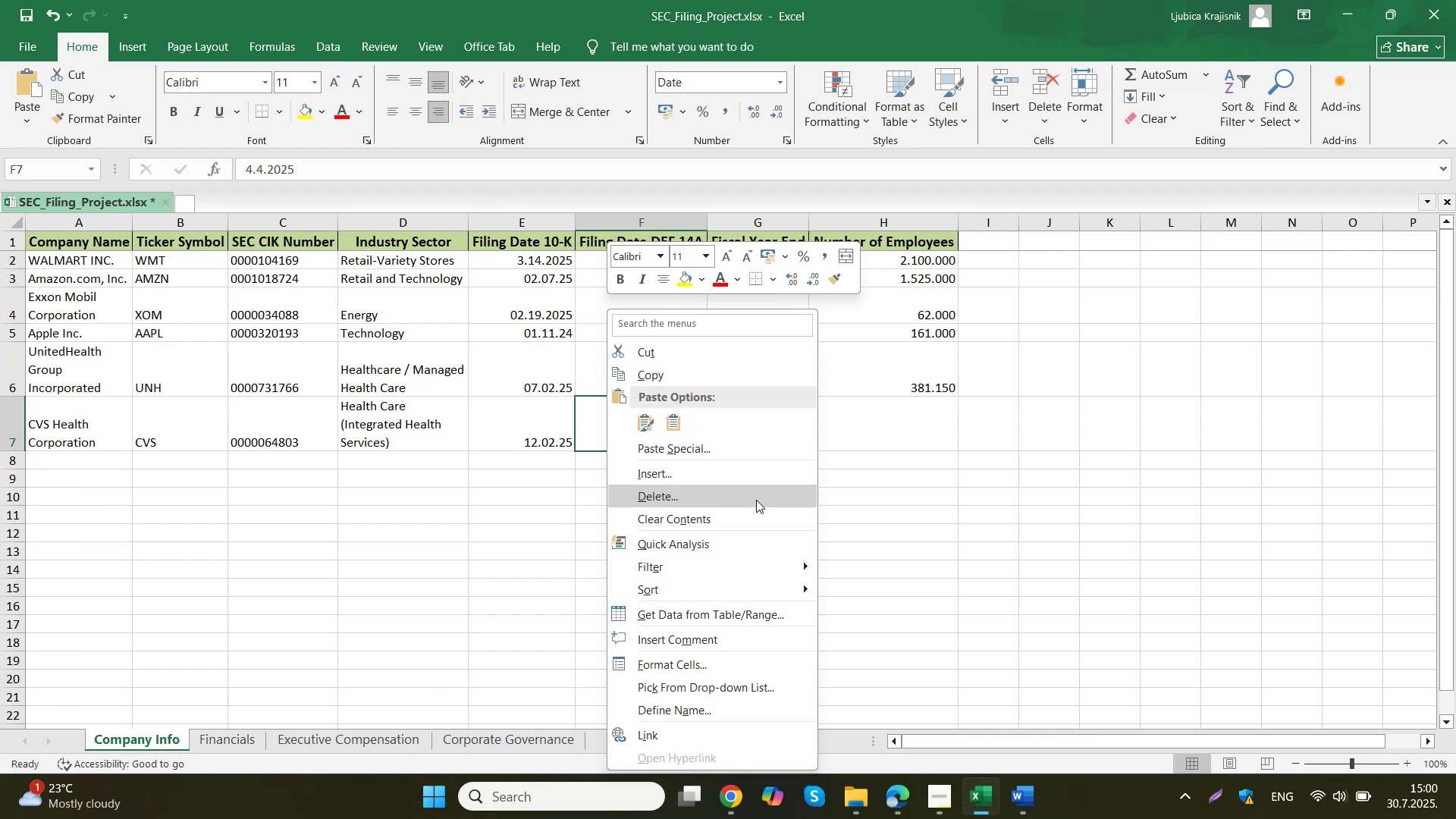 
mouse_move([737, 582])
 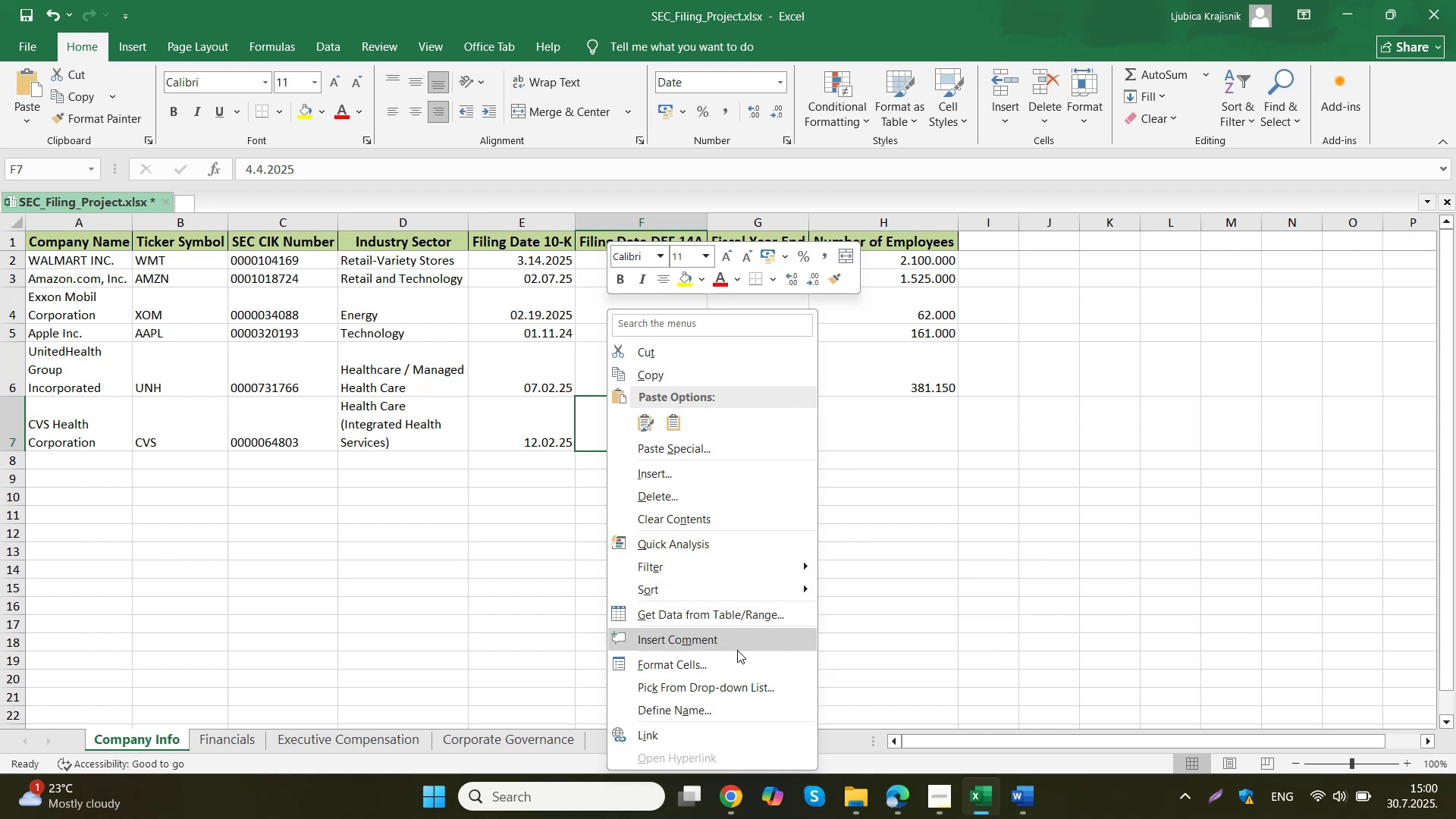 
left_click([737, 657])
 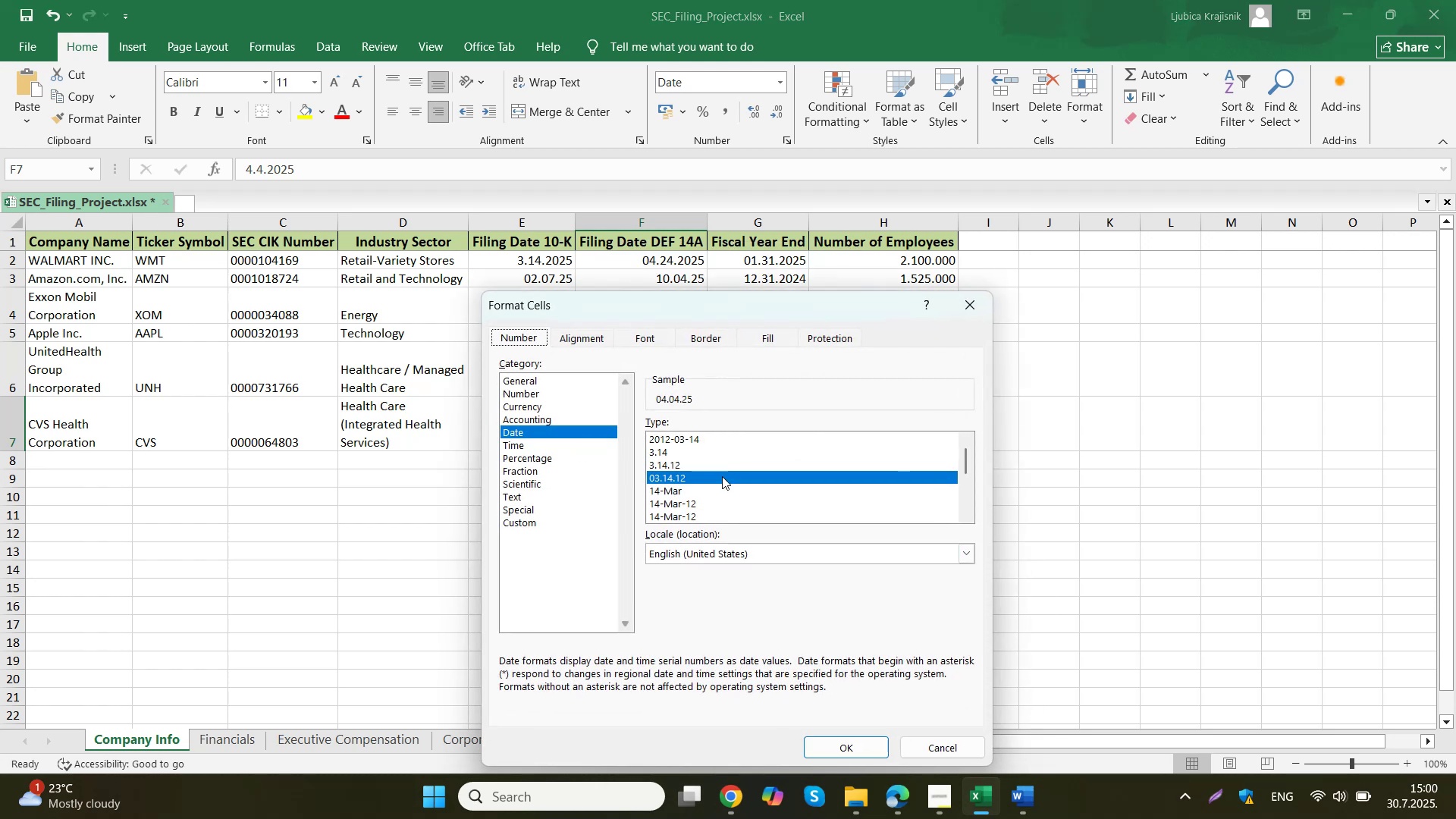 
scroll: coordinate [726, 481], scroll_direction: down, amount: 3.0
 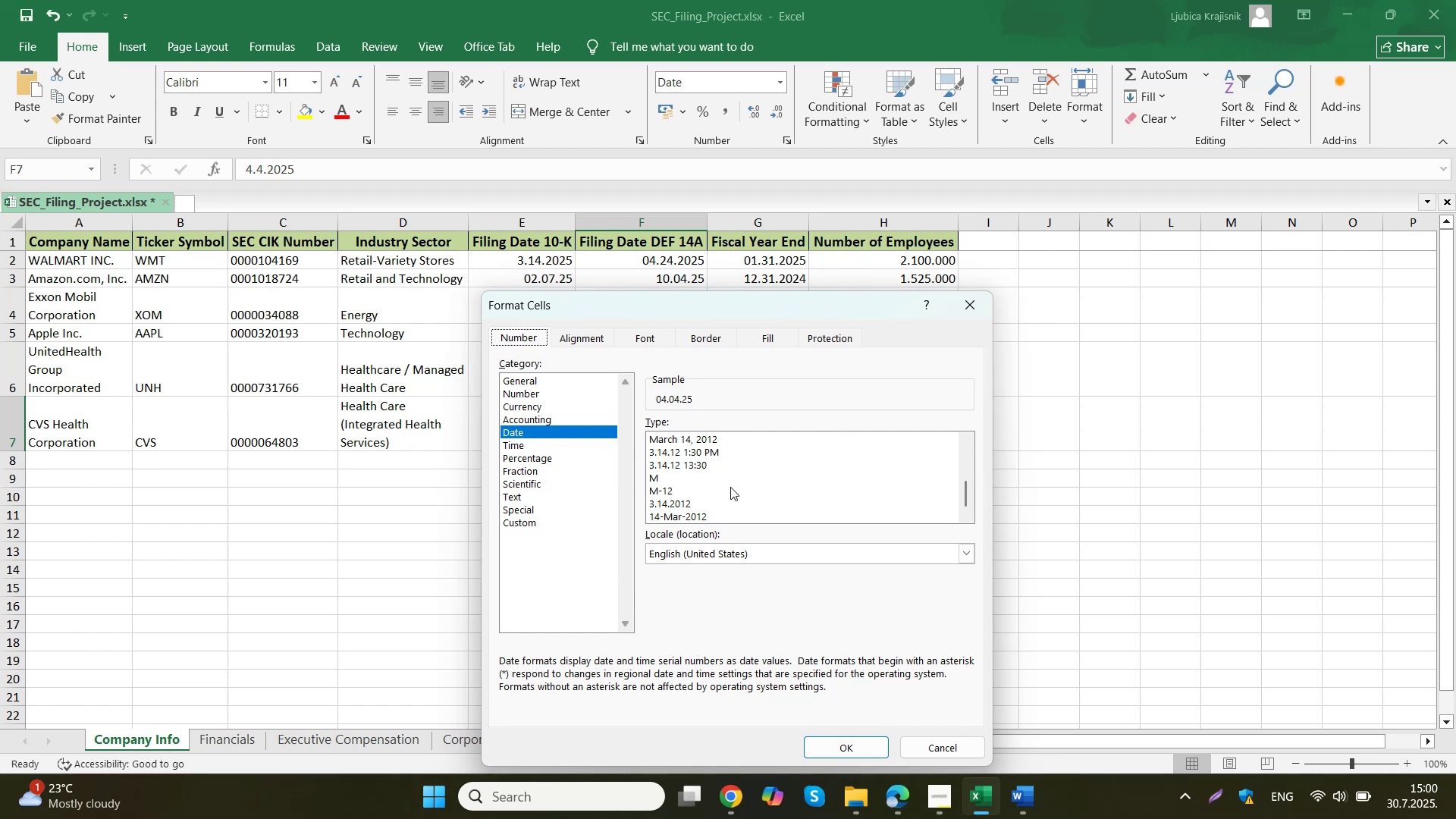 
scroll: coordinate [725, 493], scroll_direction: up, amount: 7.0
 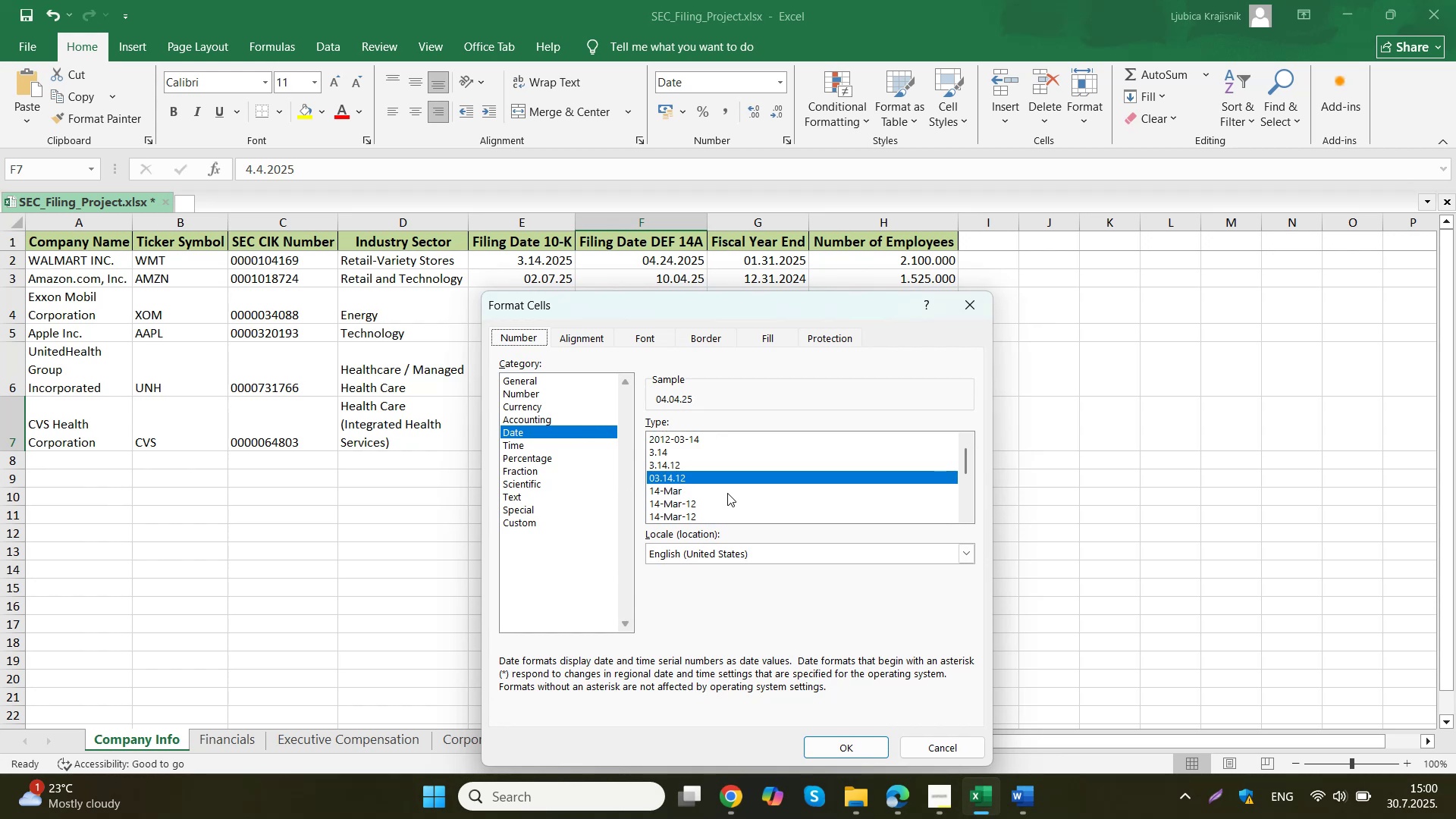 
wait(5.52)
 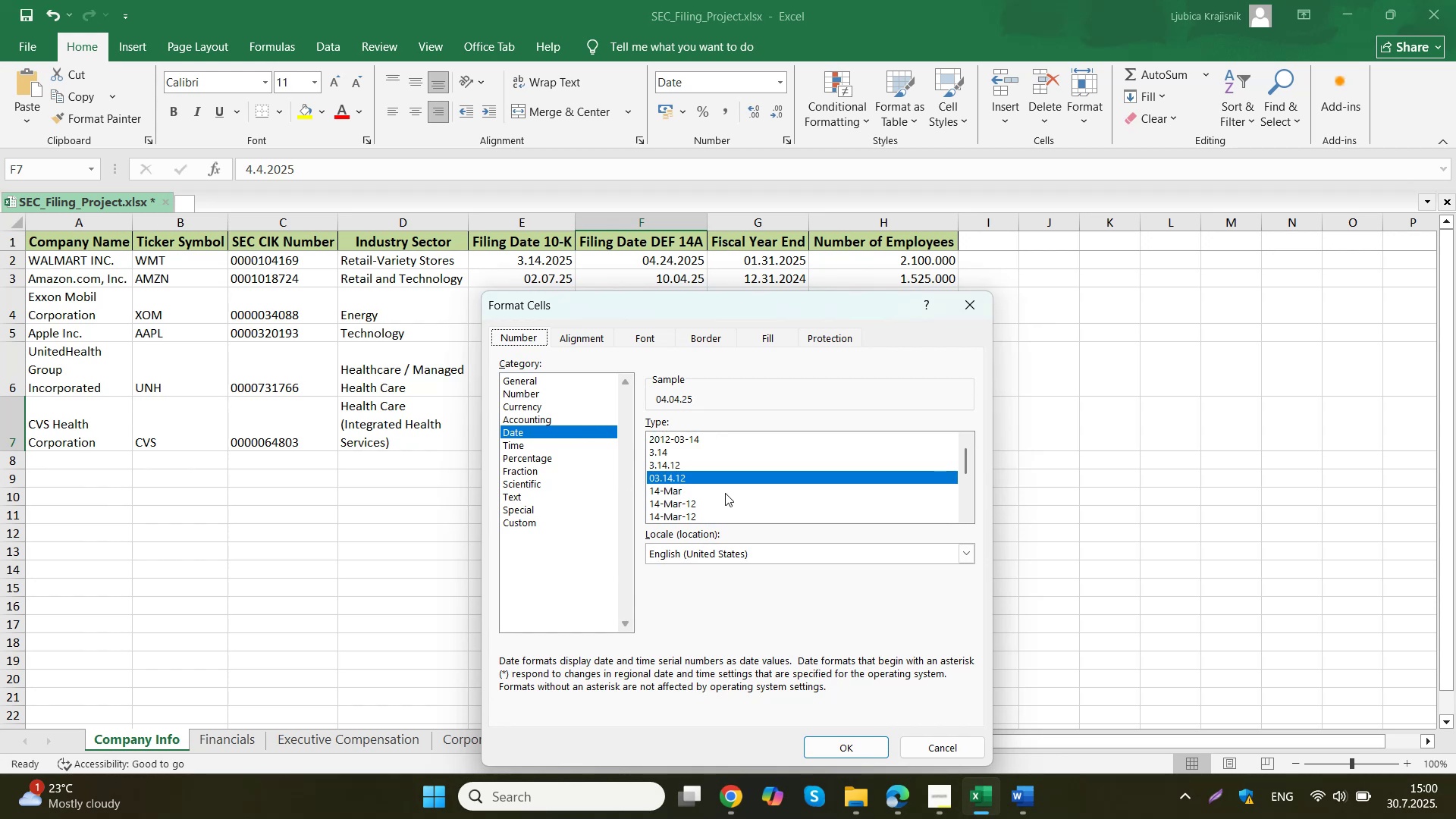 
left_click([971, 304])
 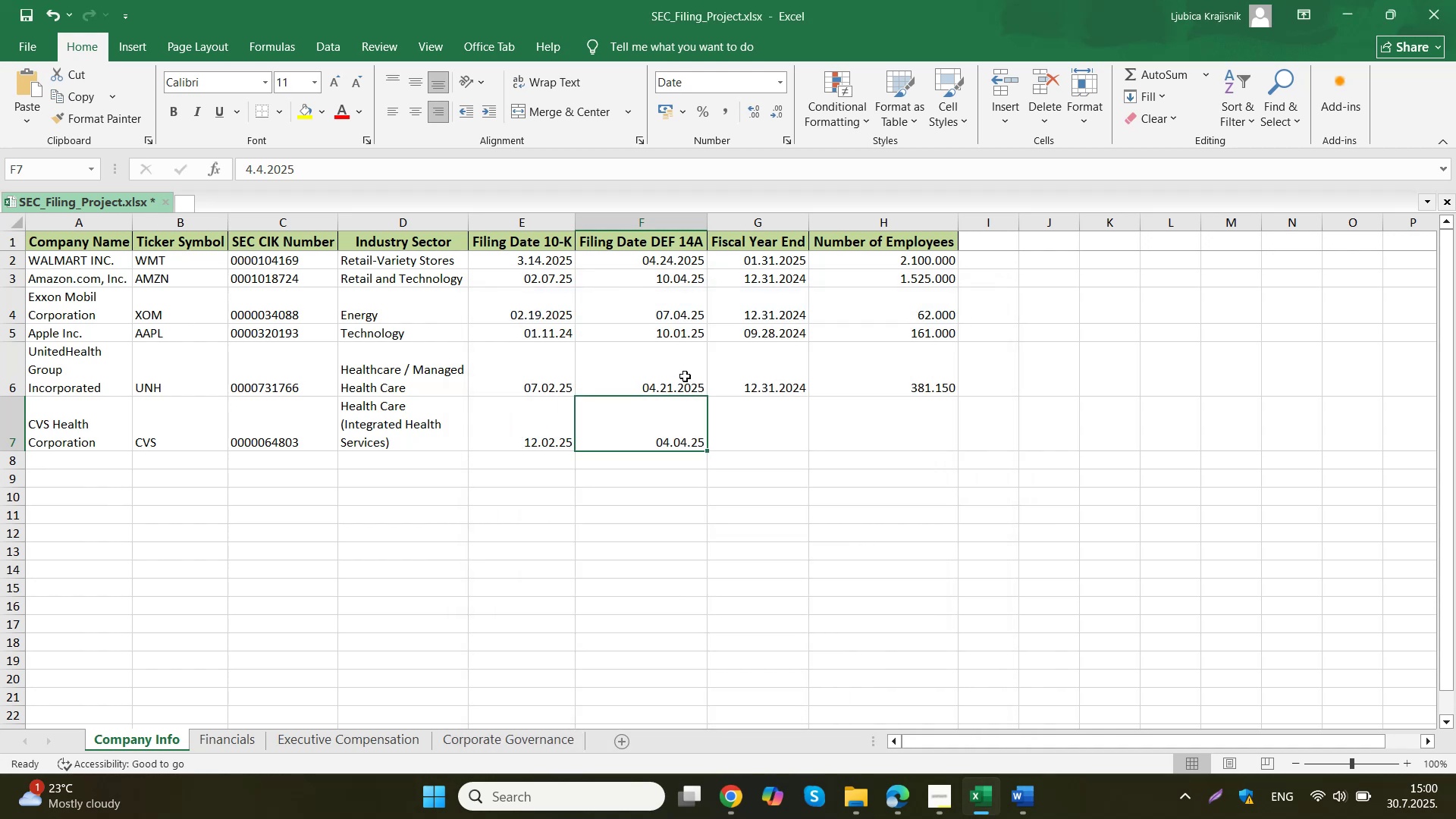 
left_click([685, 376])
 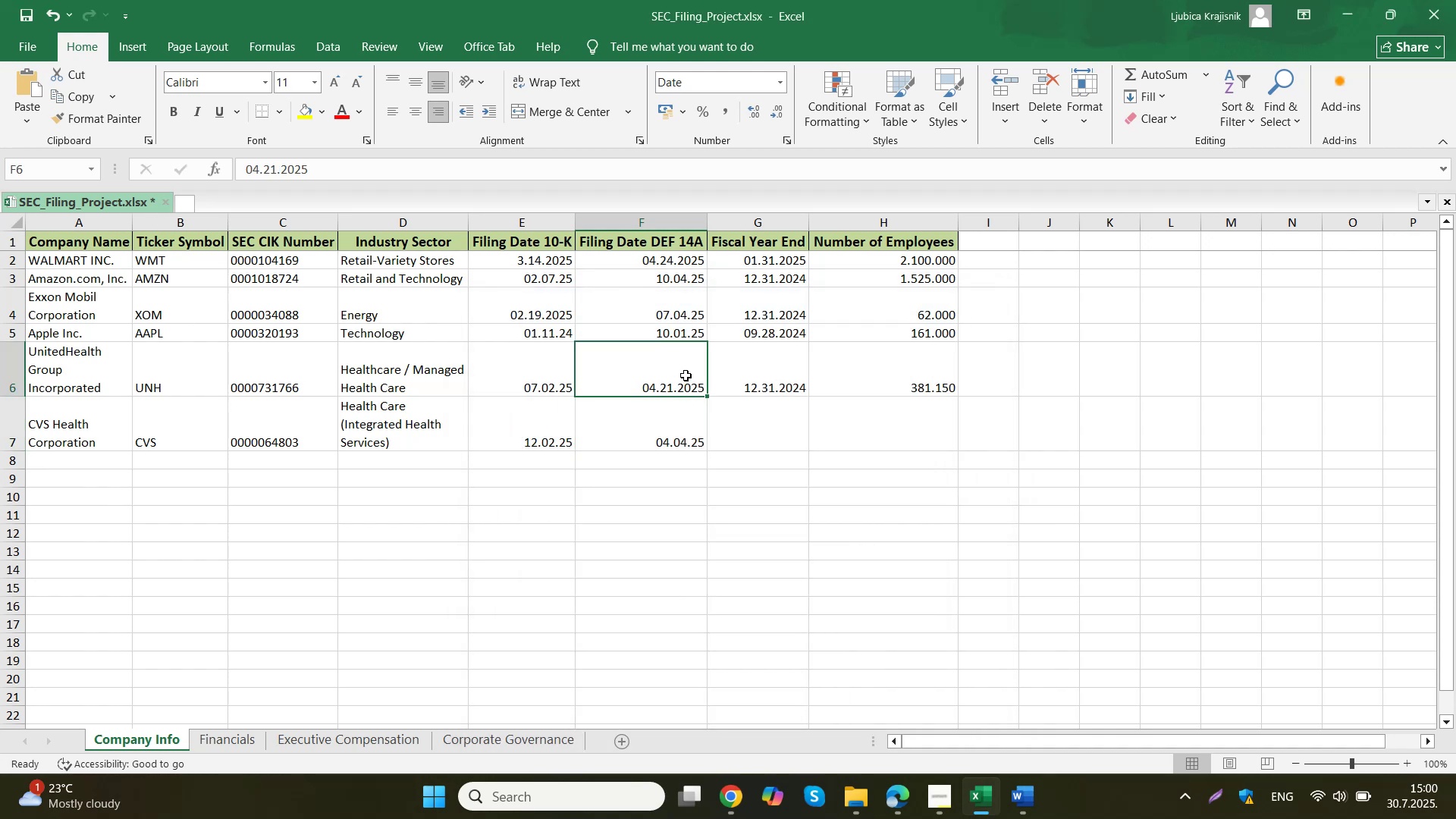 
right_click([686, 375])
 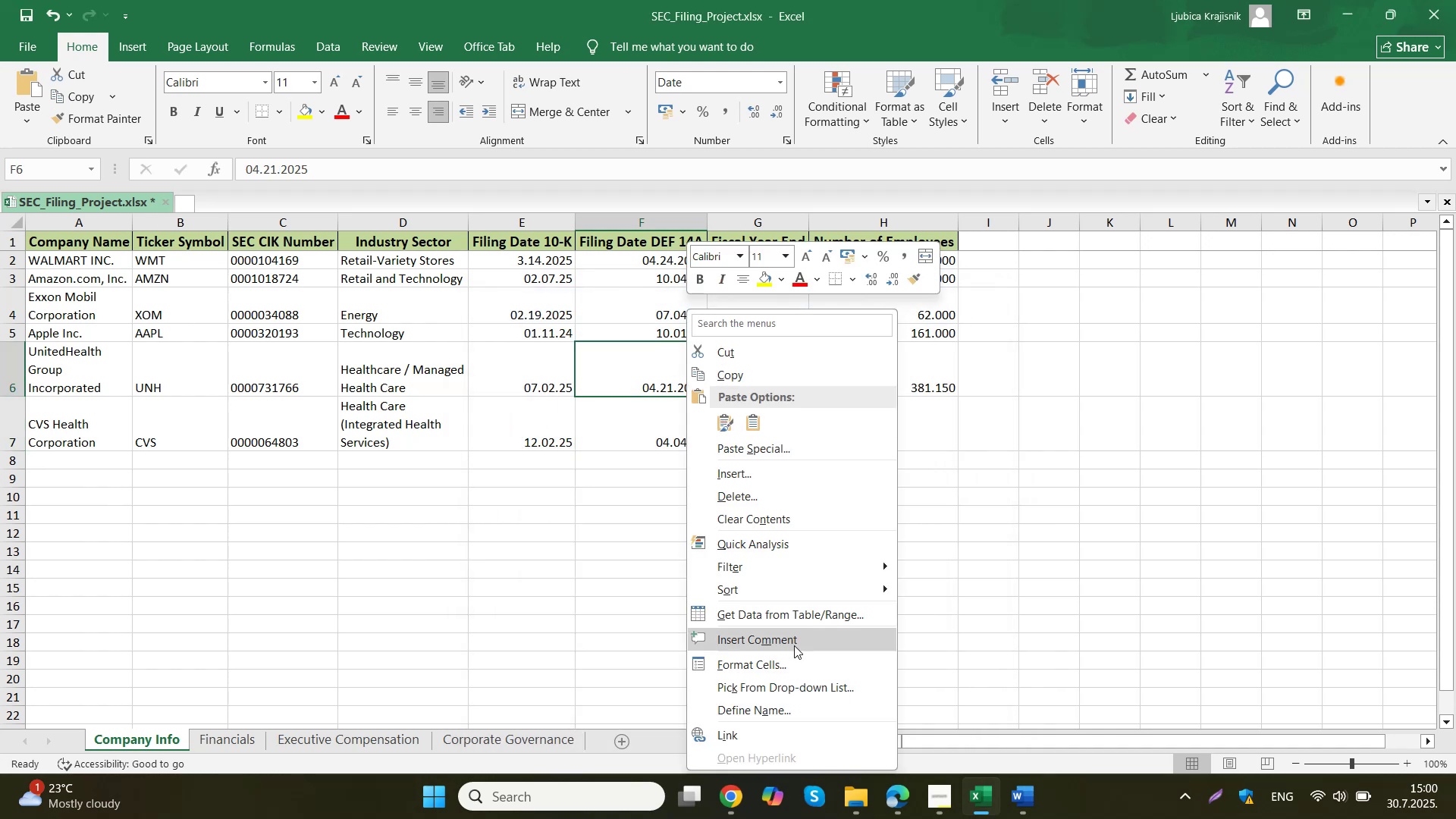 
left_click([789, 658])
 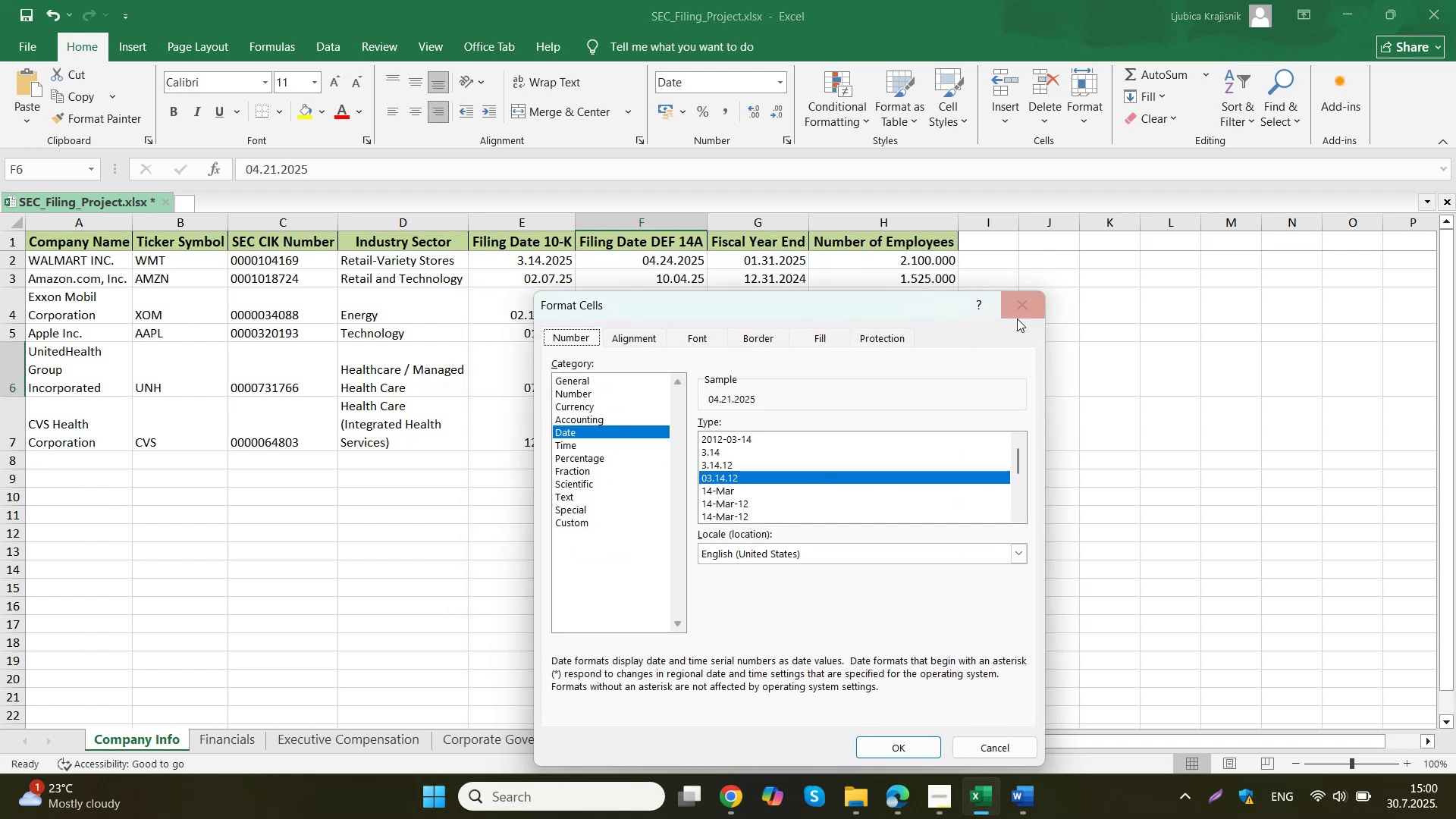 
left_click([1020, 310])
 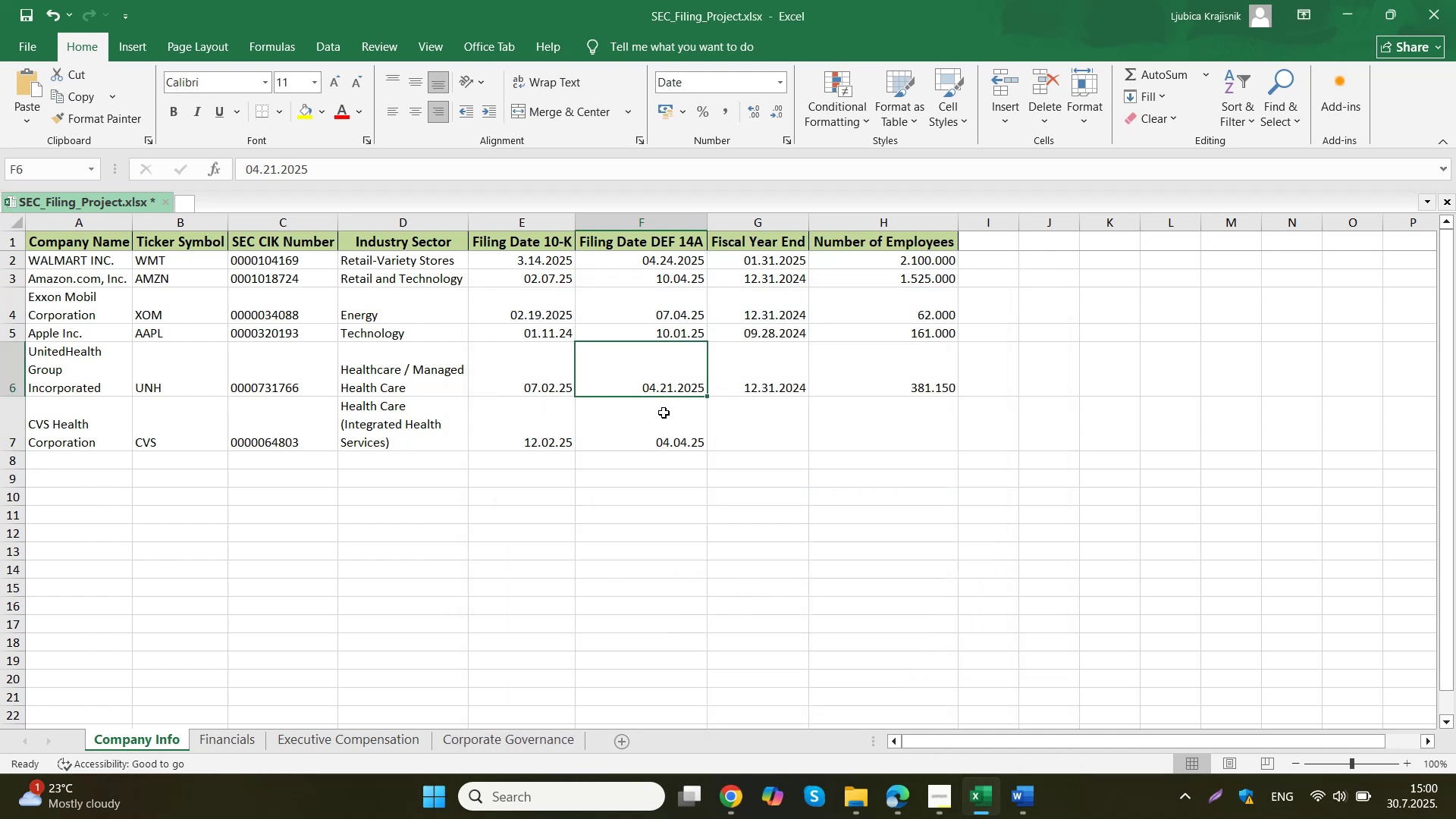 
left_click([644, 435])
 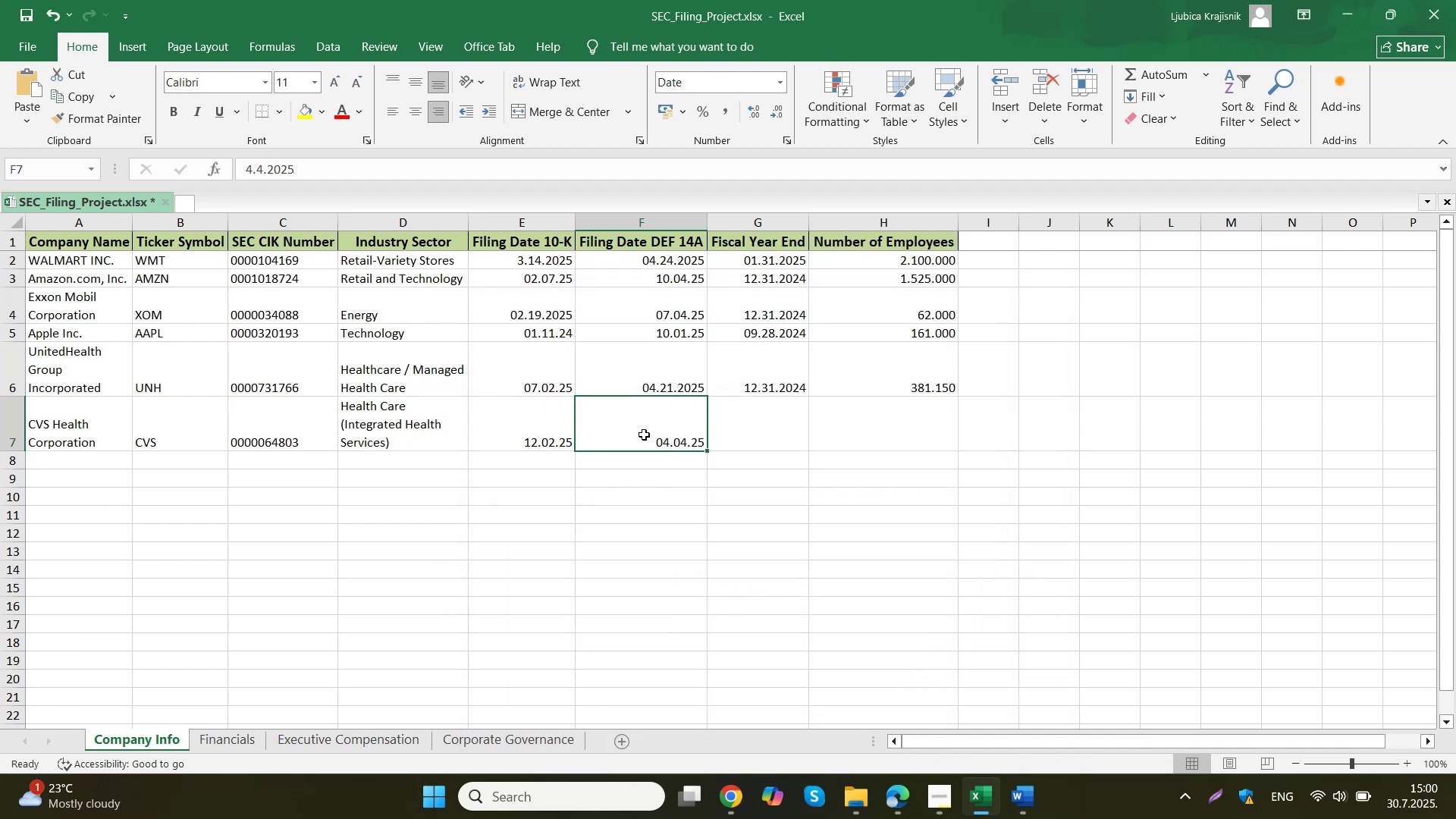 
right_click([644, 435])
 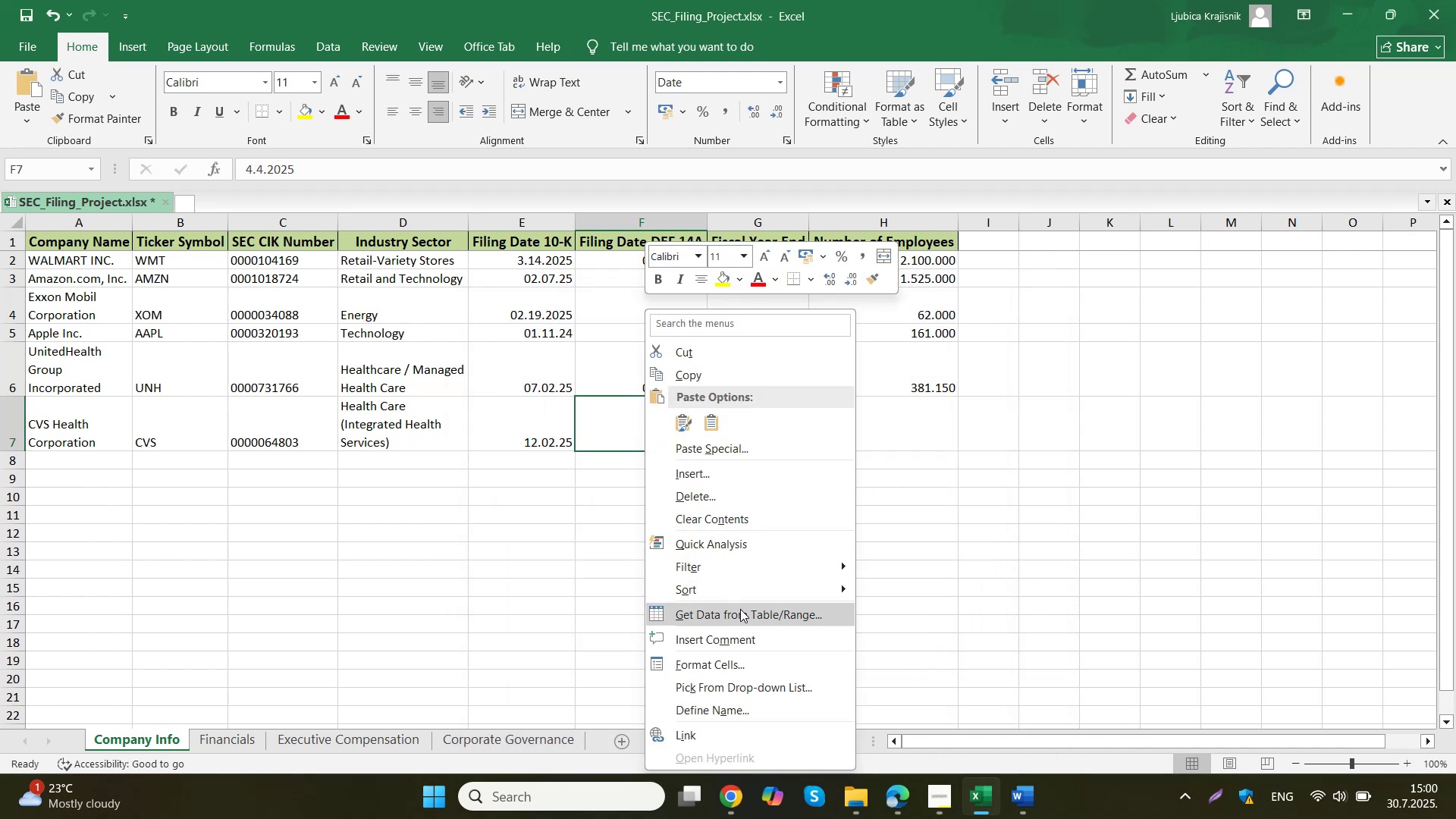 
left_click([741, 613])
 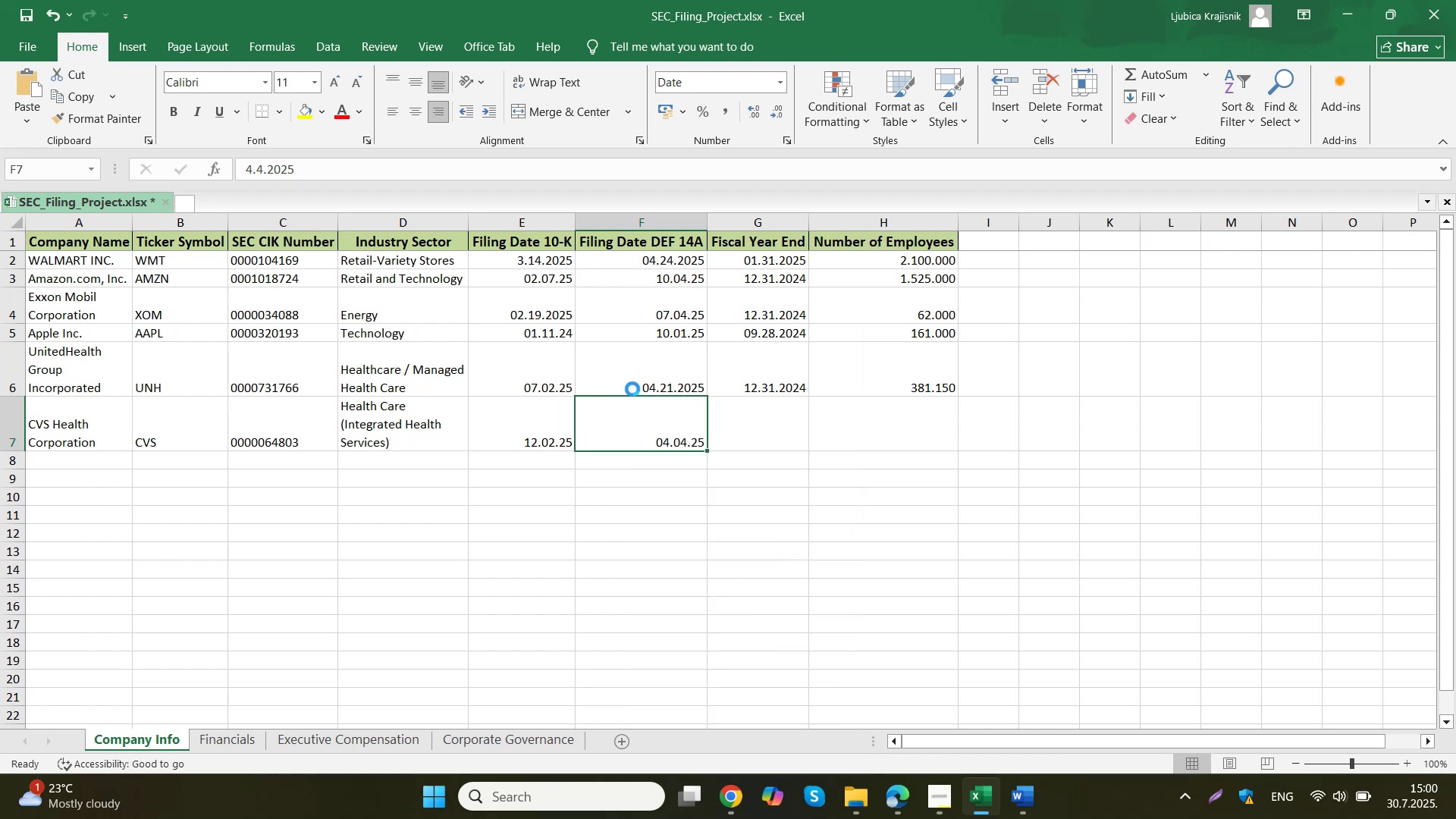 
wait(10.13)
 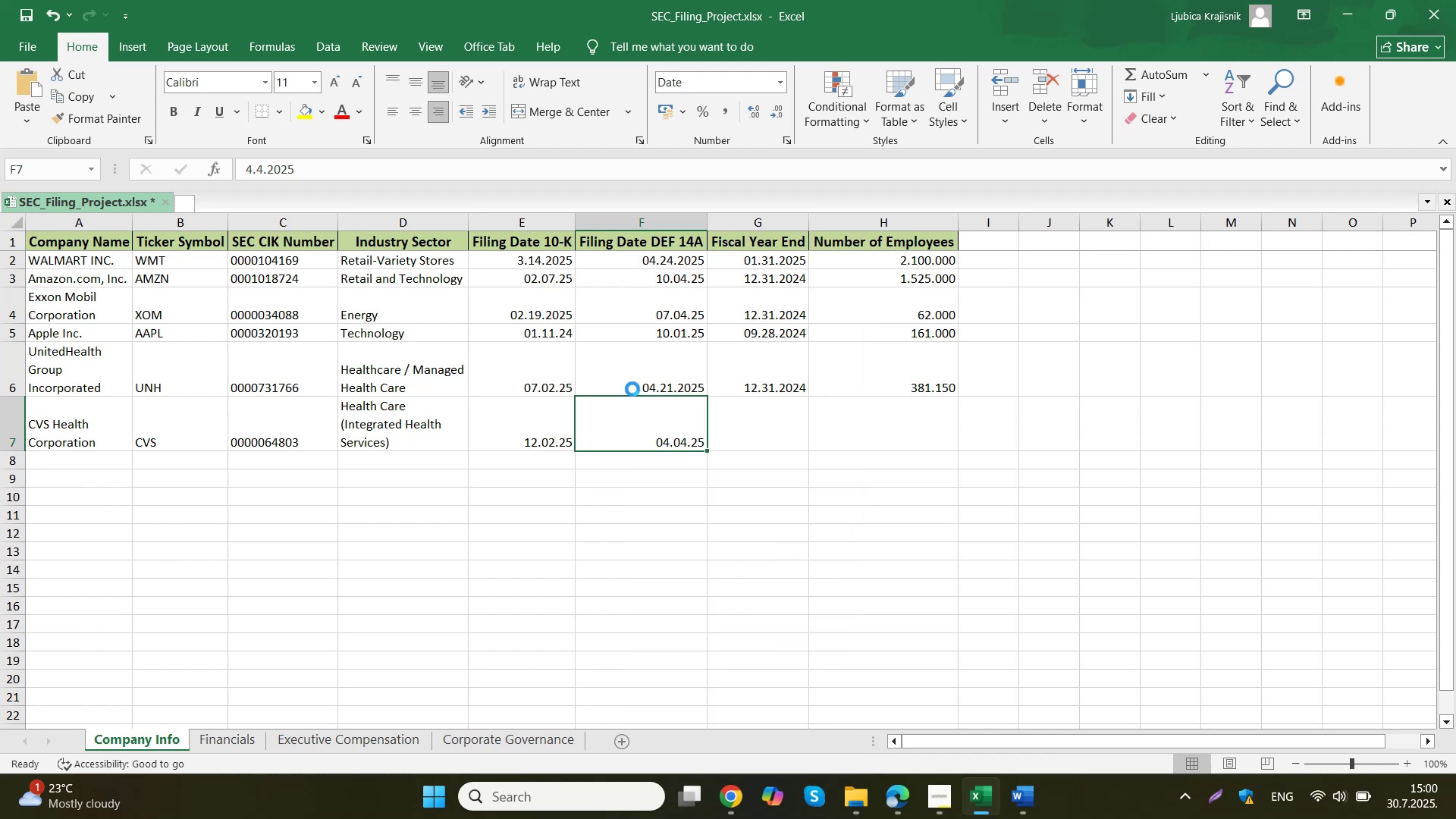 
left_click([817, 584])
 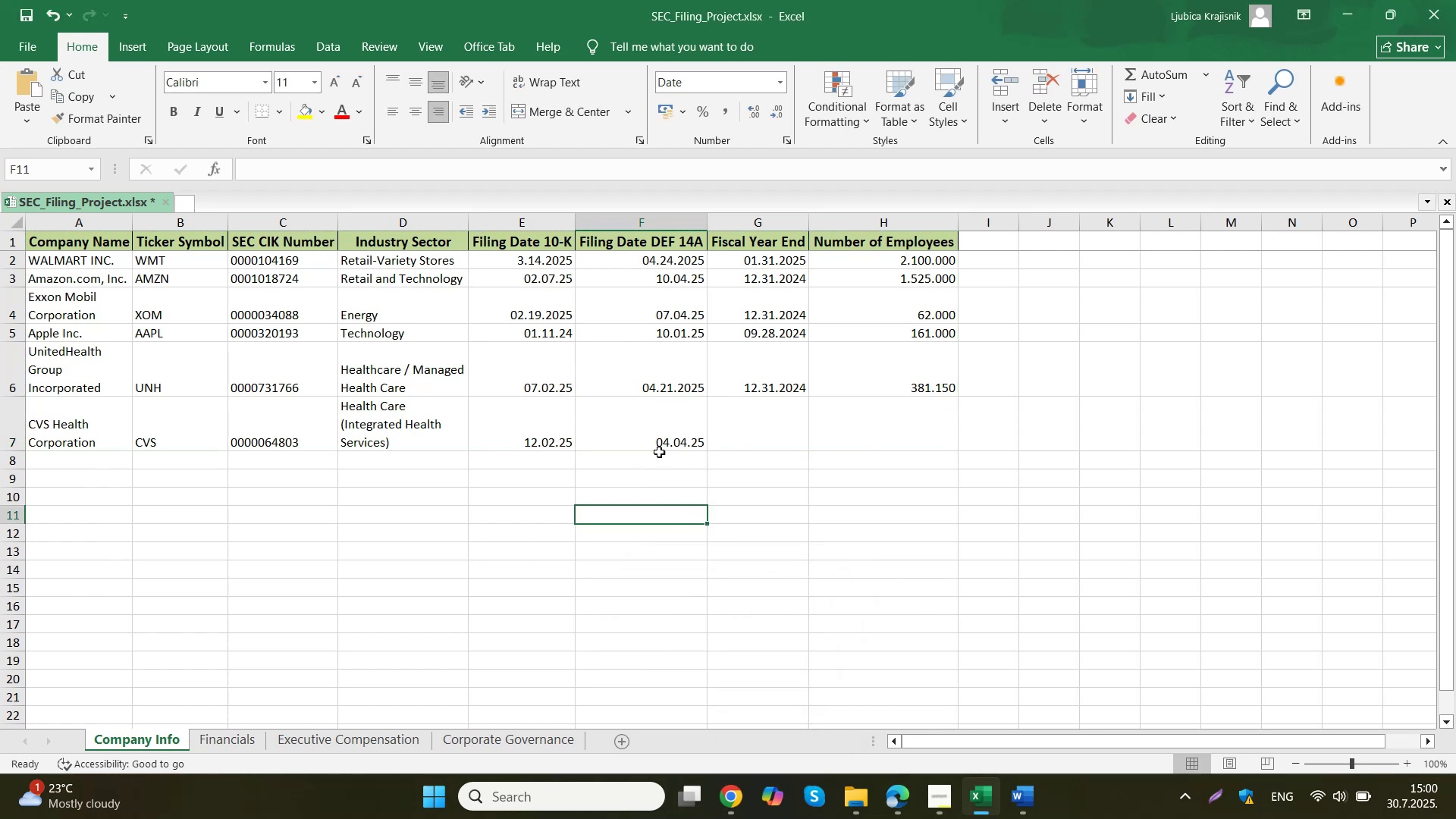 
double_click([646, 434])
 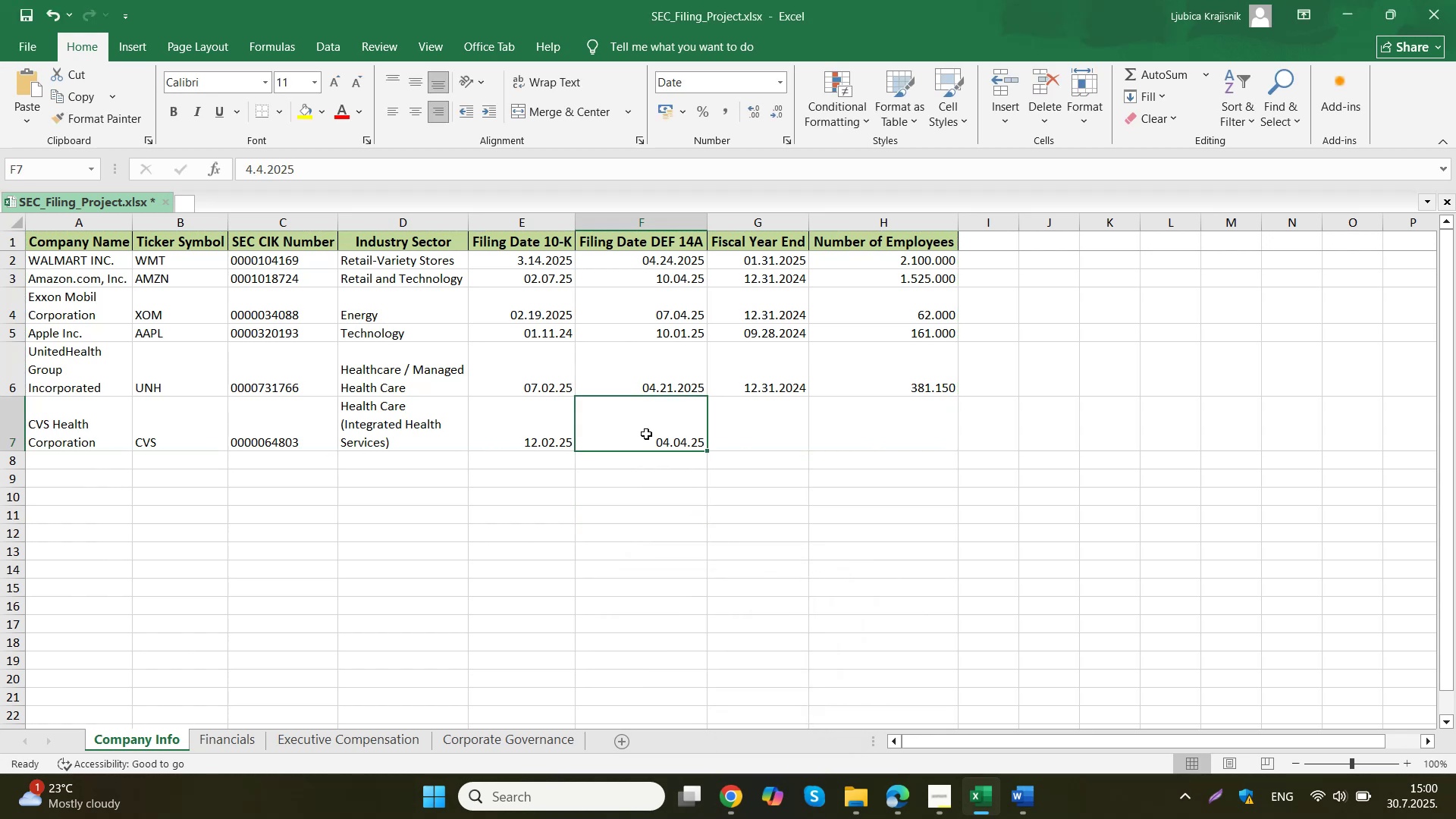 
right_click([646, 434])
 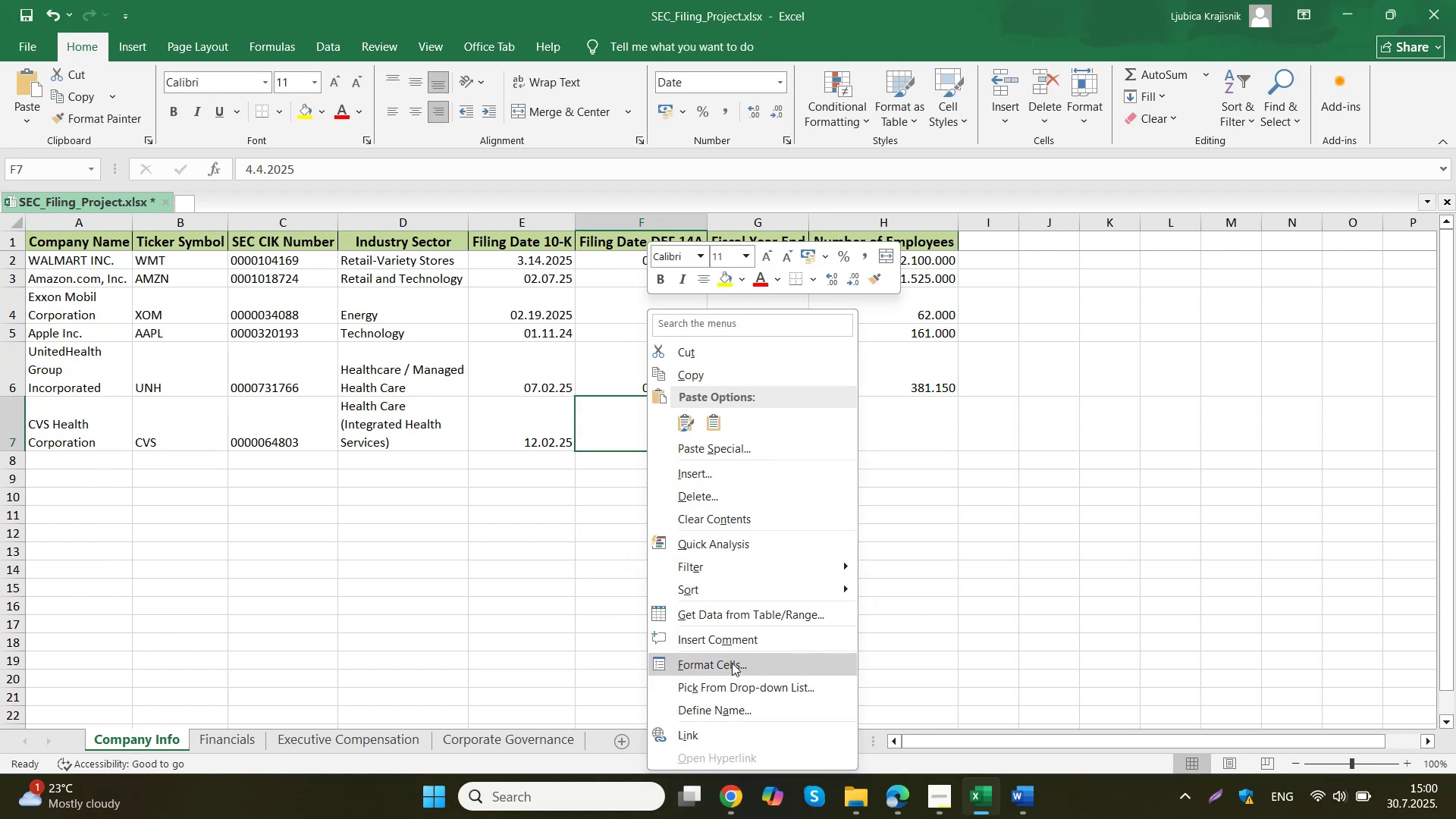 
left_click([732, 663])
 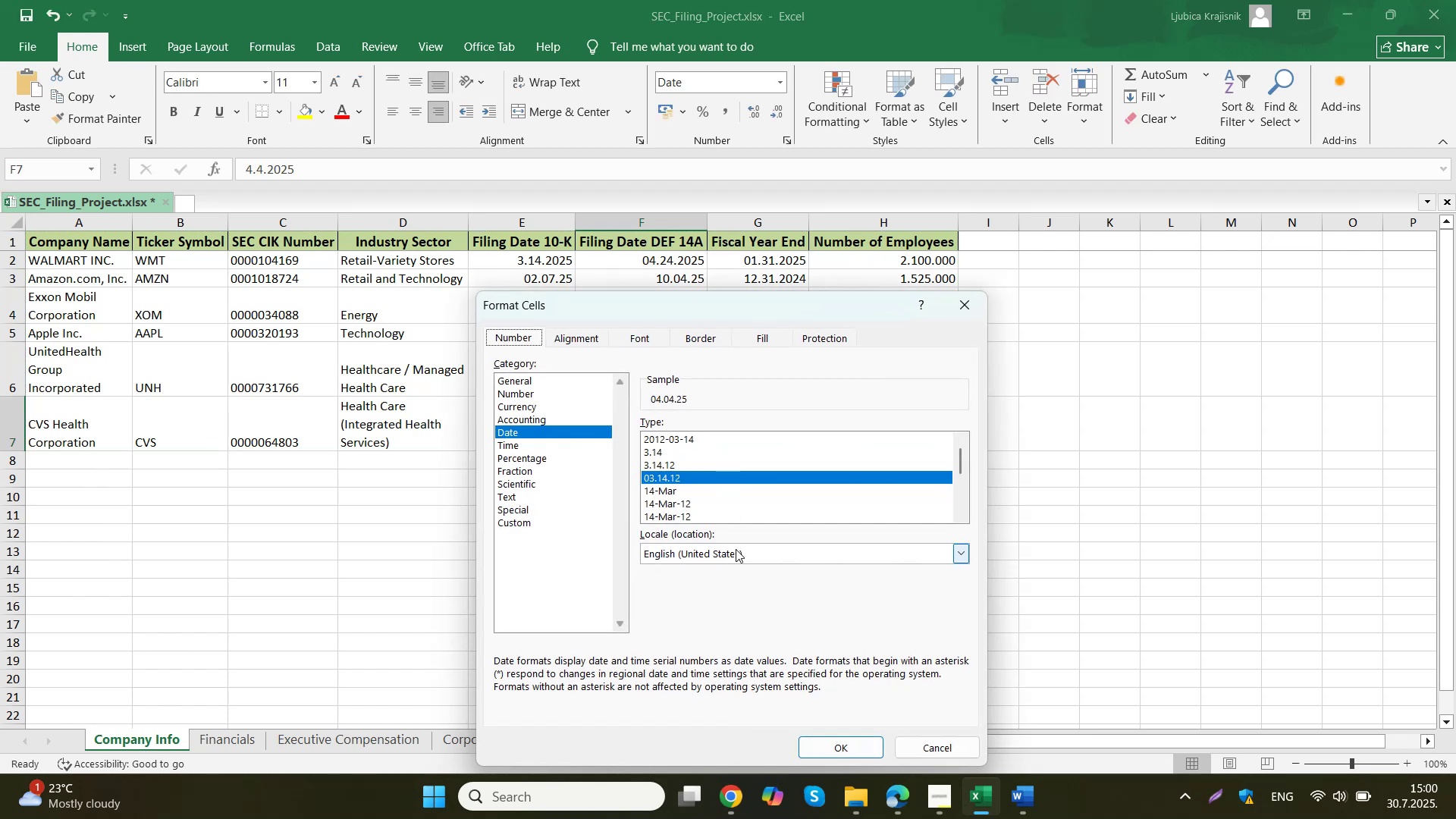 
scroll: coordinate [737, 475], scroll_direction: down, amount: 15.0
 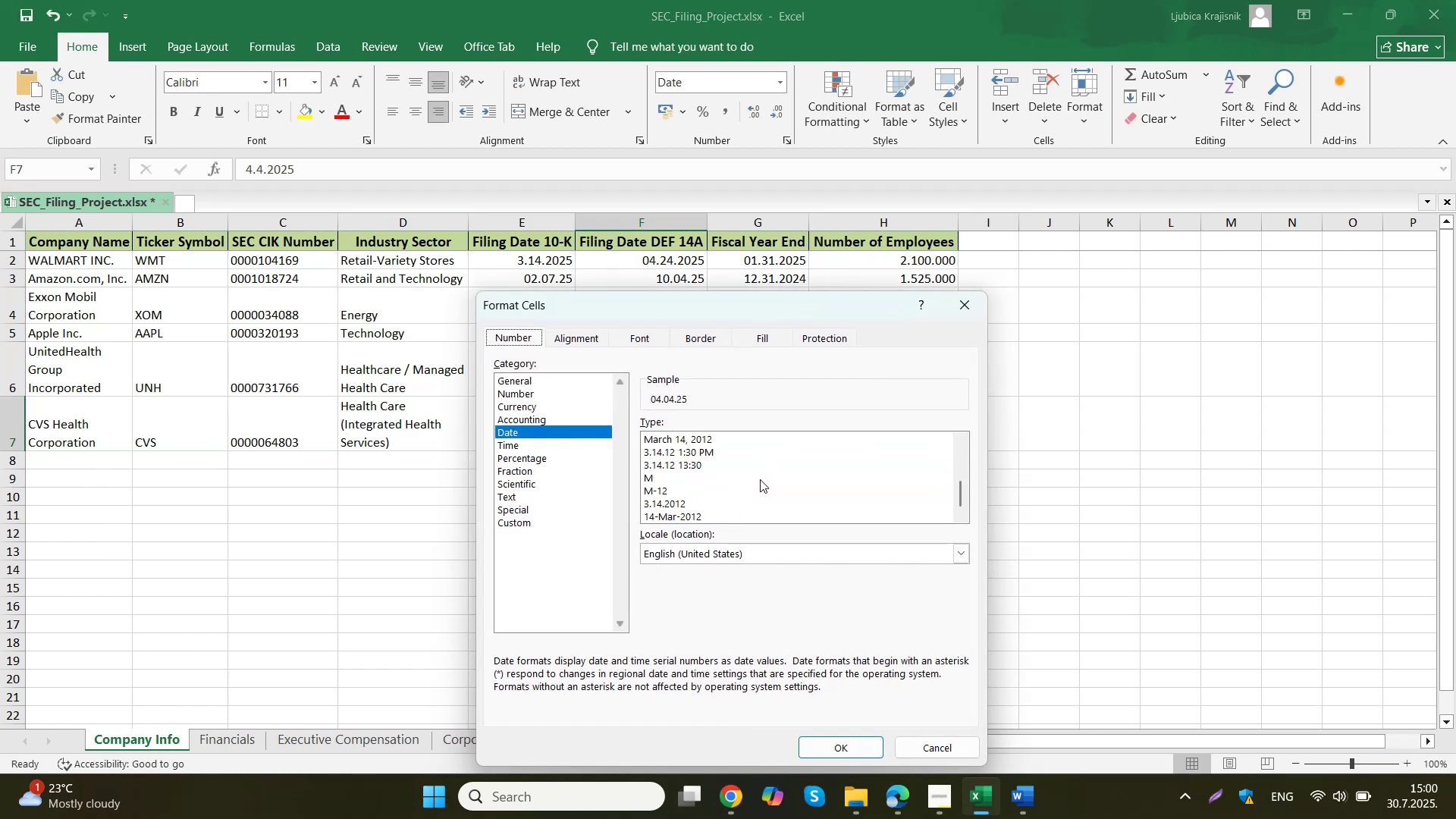 
left_click([656, 504])
 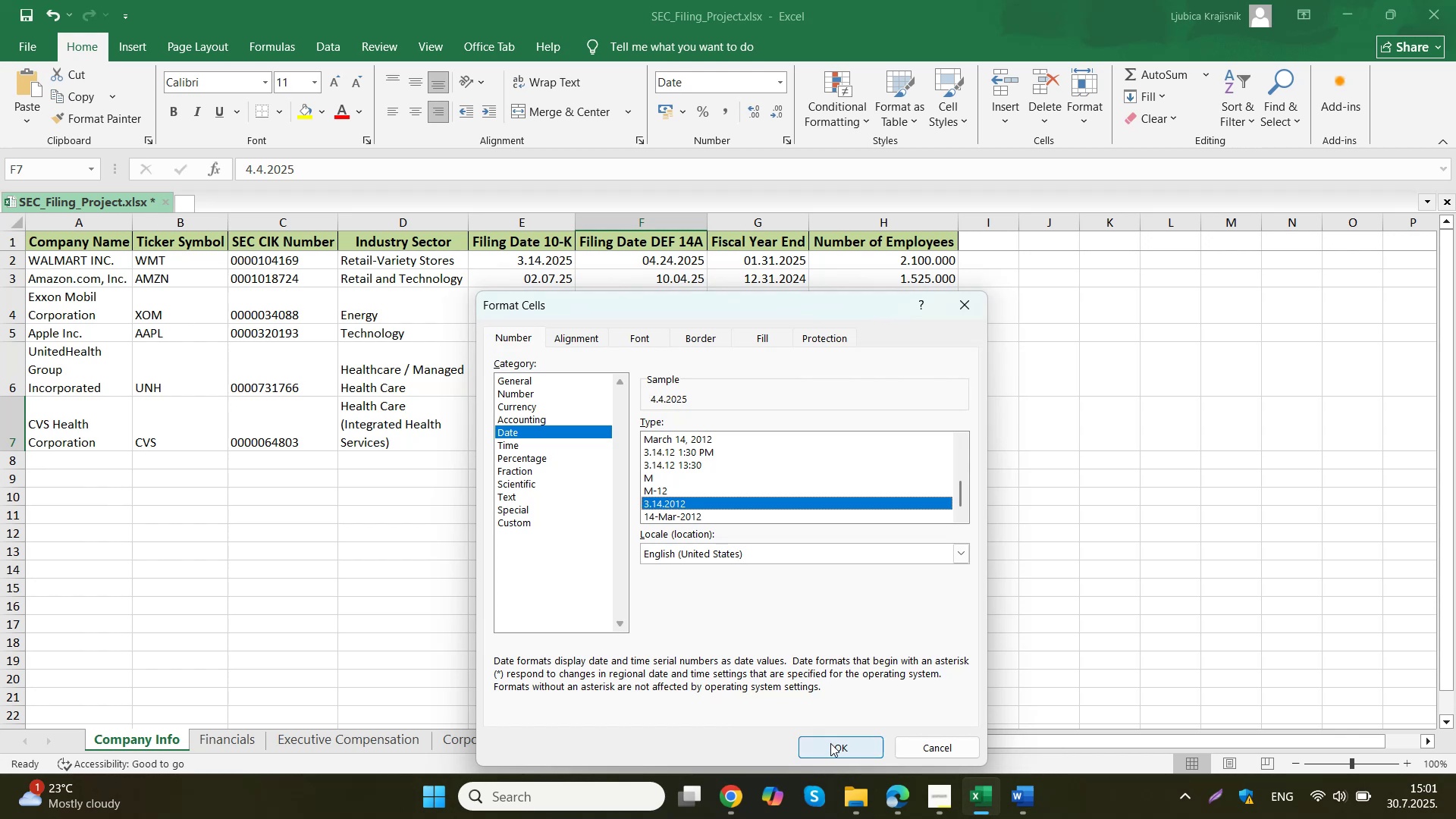 
left_click([830, 743])
 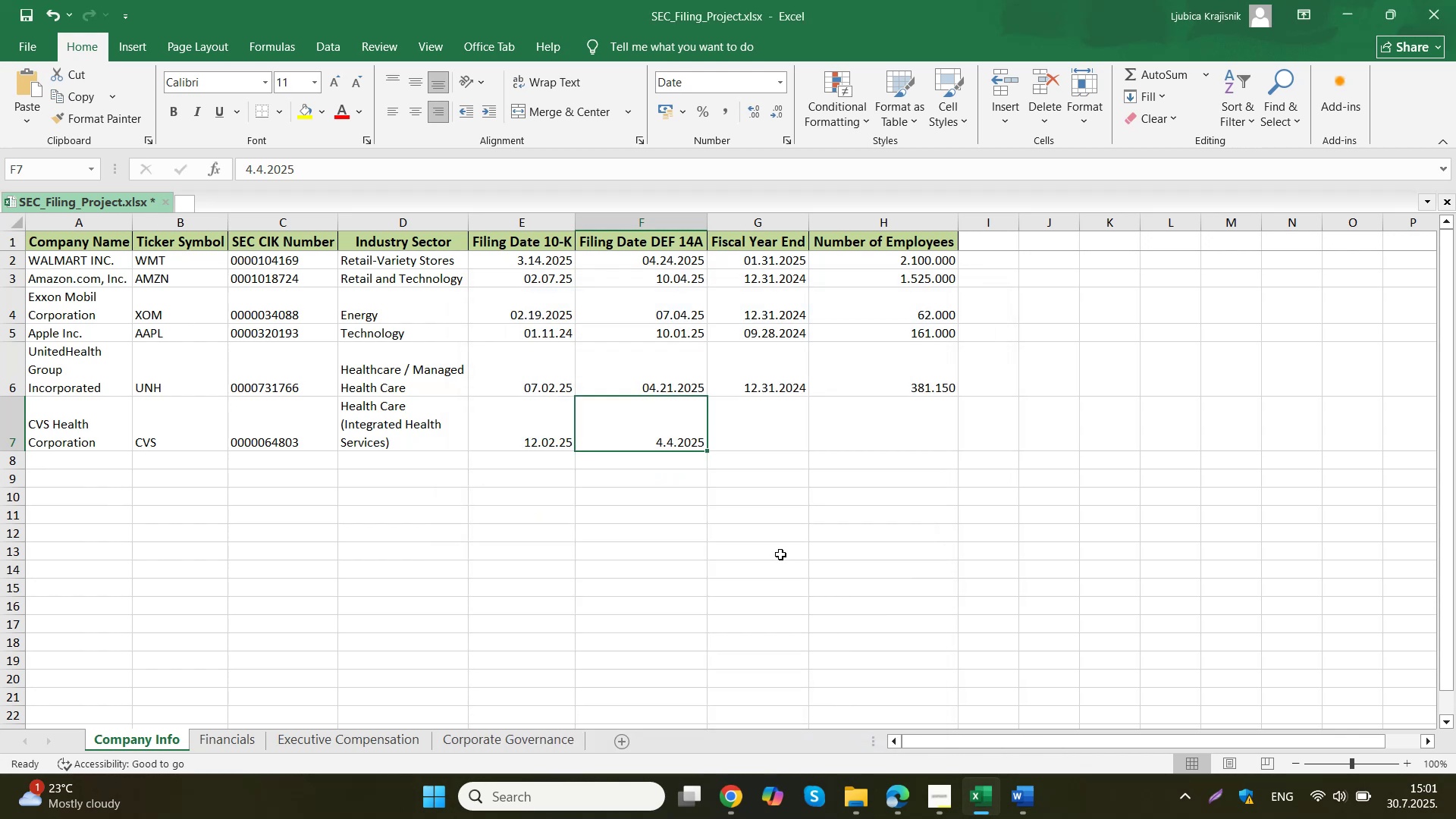 
left_click([780, 554])
 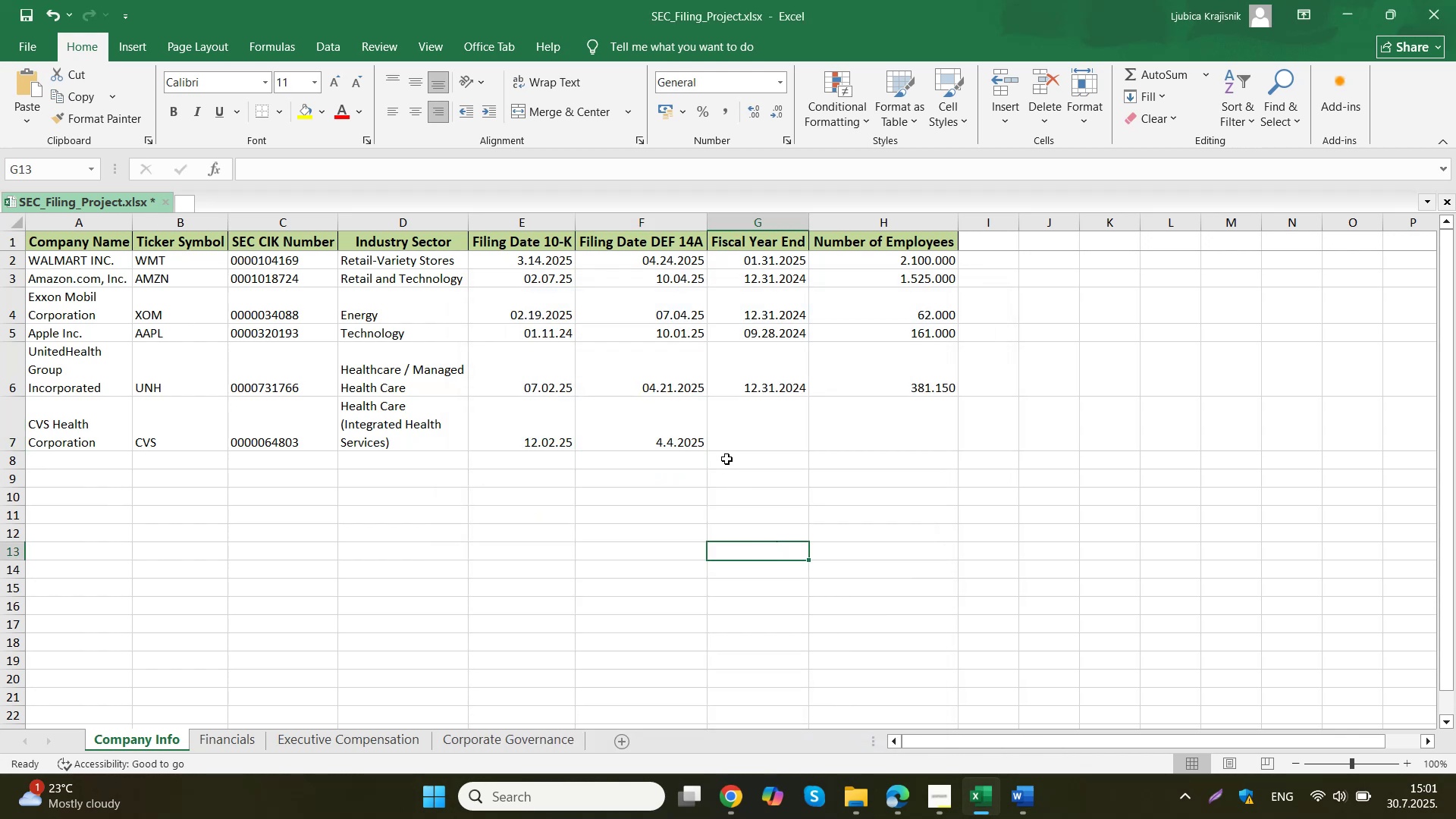 
left_click([660, 422])
 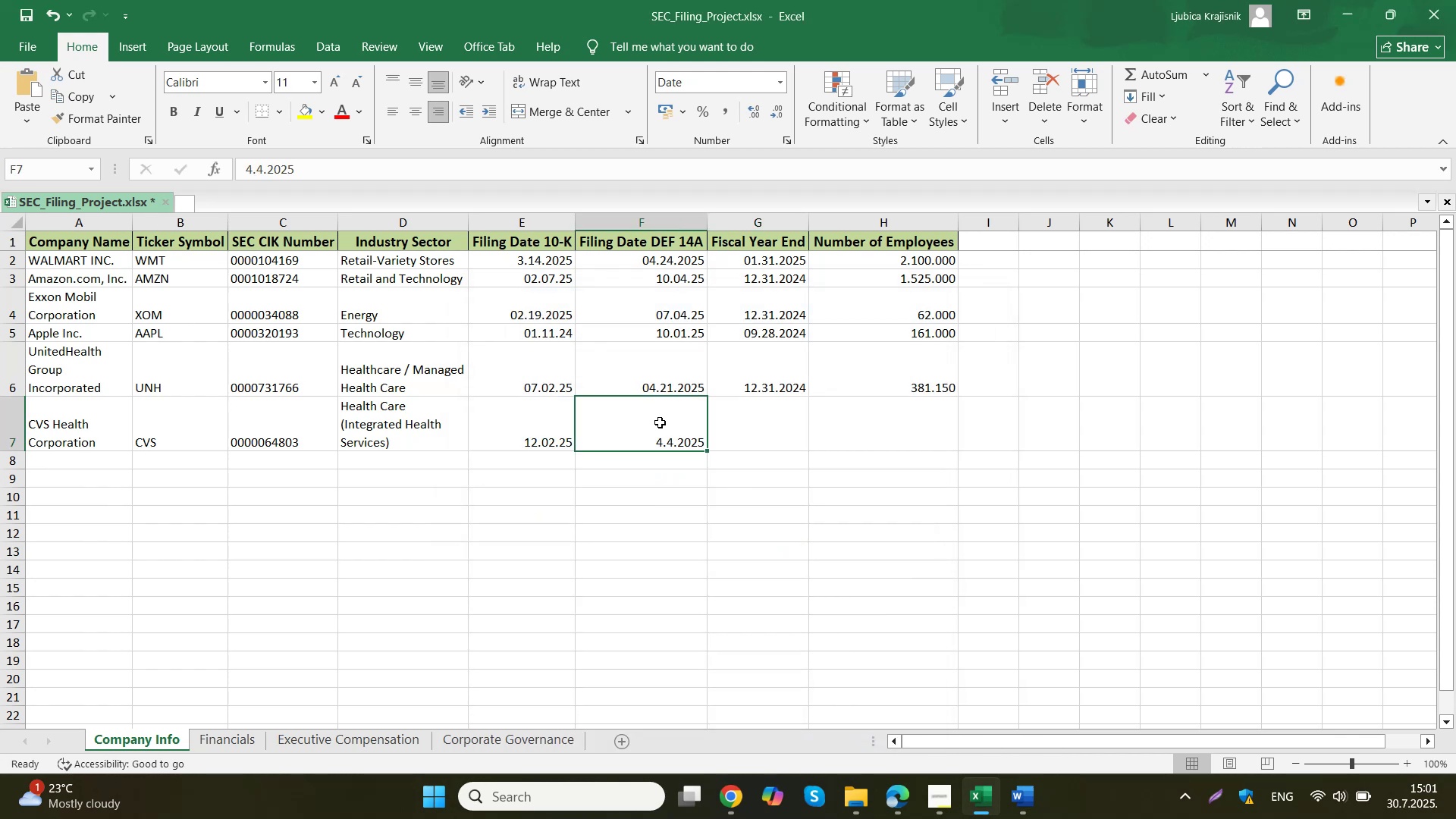 
right_click([660, 422])
 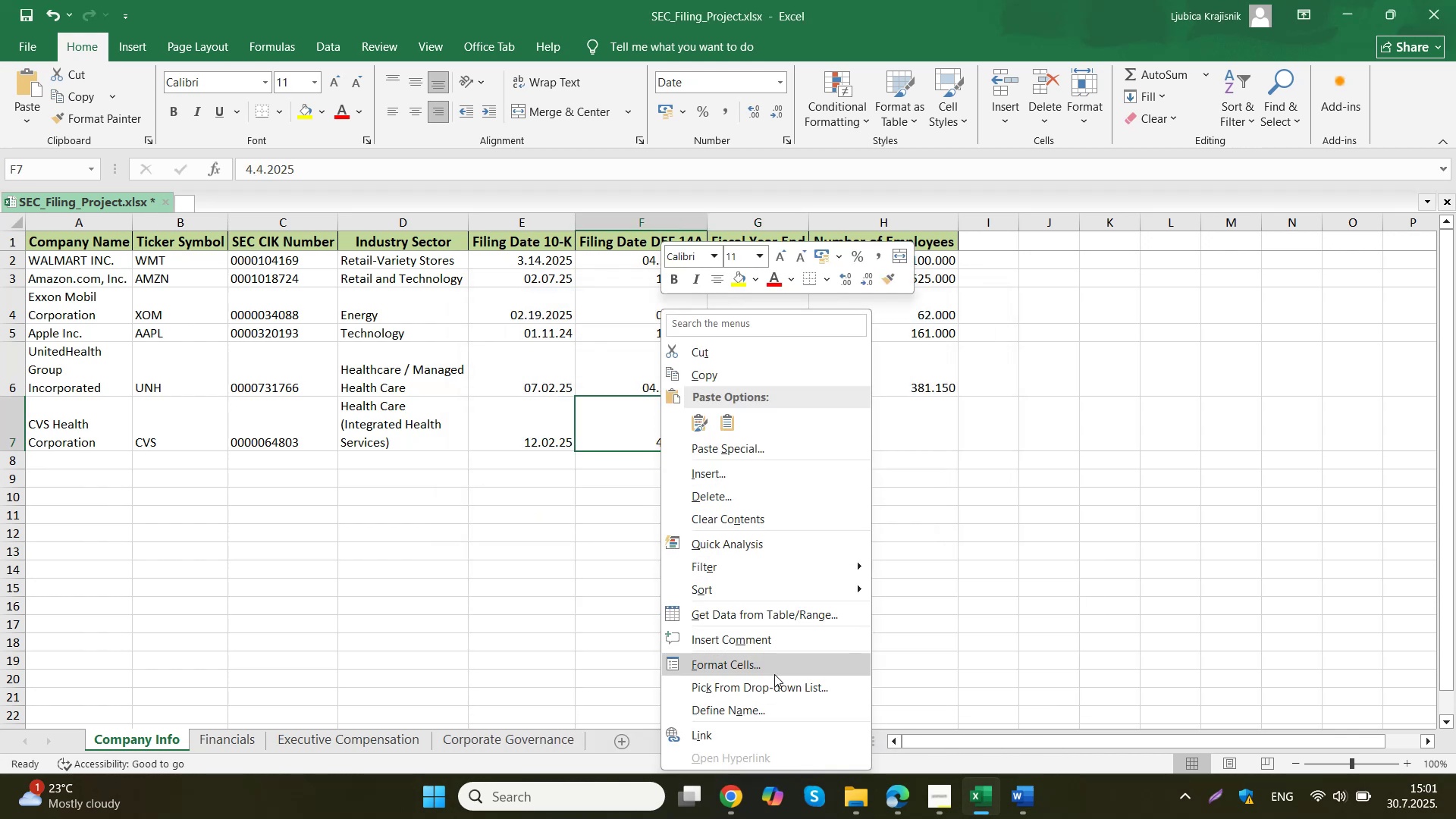 
left_click([776, 668])
 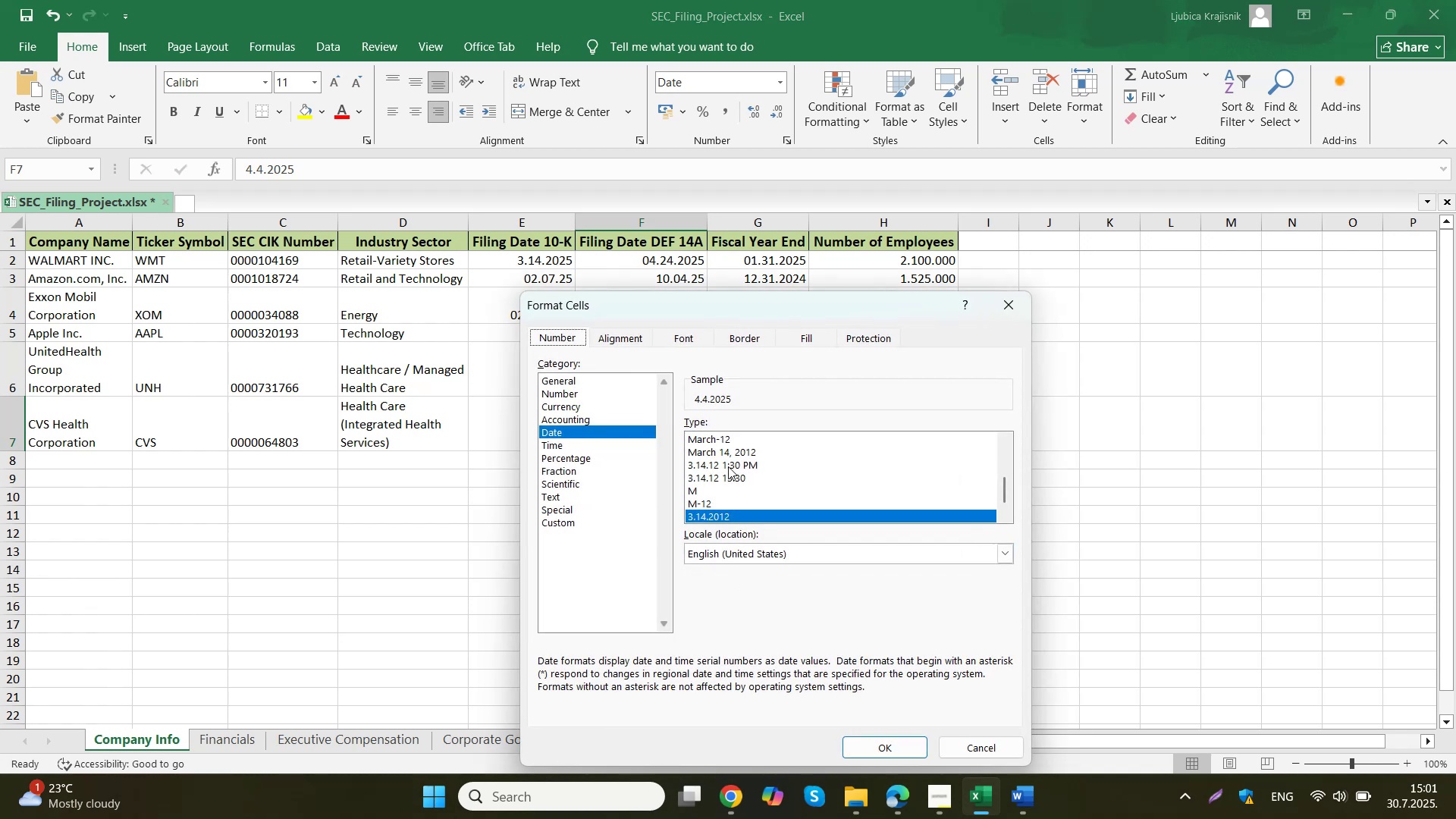 
scroll: coordinate [783, 509], scroll_direction: down, amount: 6.0
 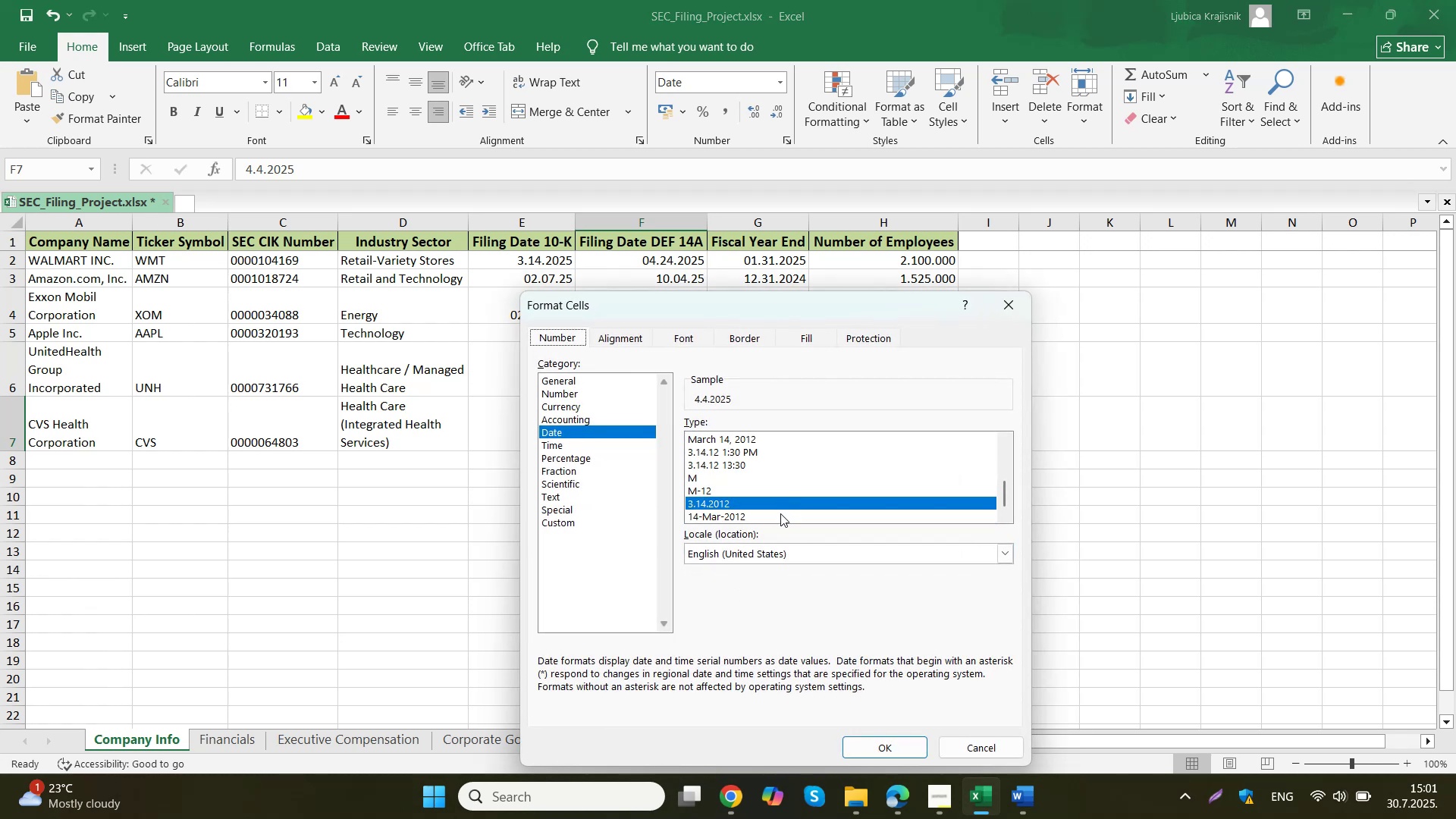 
scroll: coordinate [780, 516], scroll_direction: up, amount: 7.0
 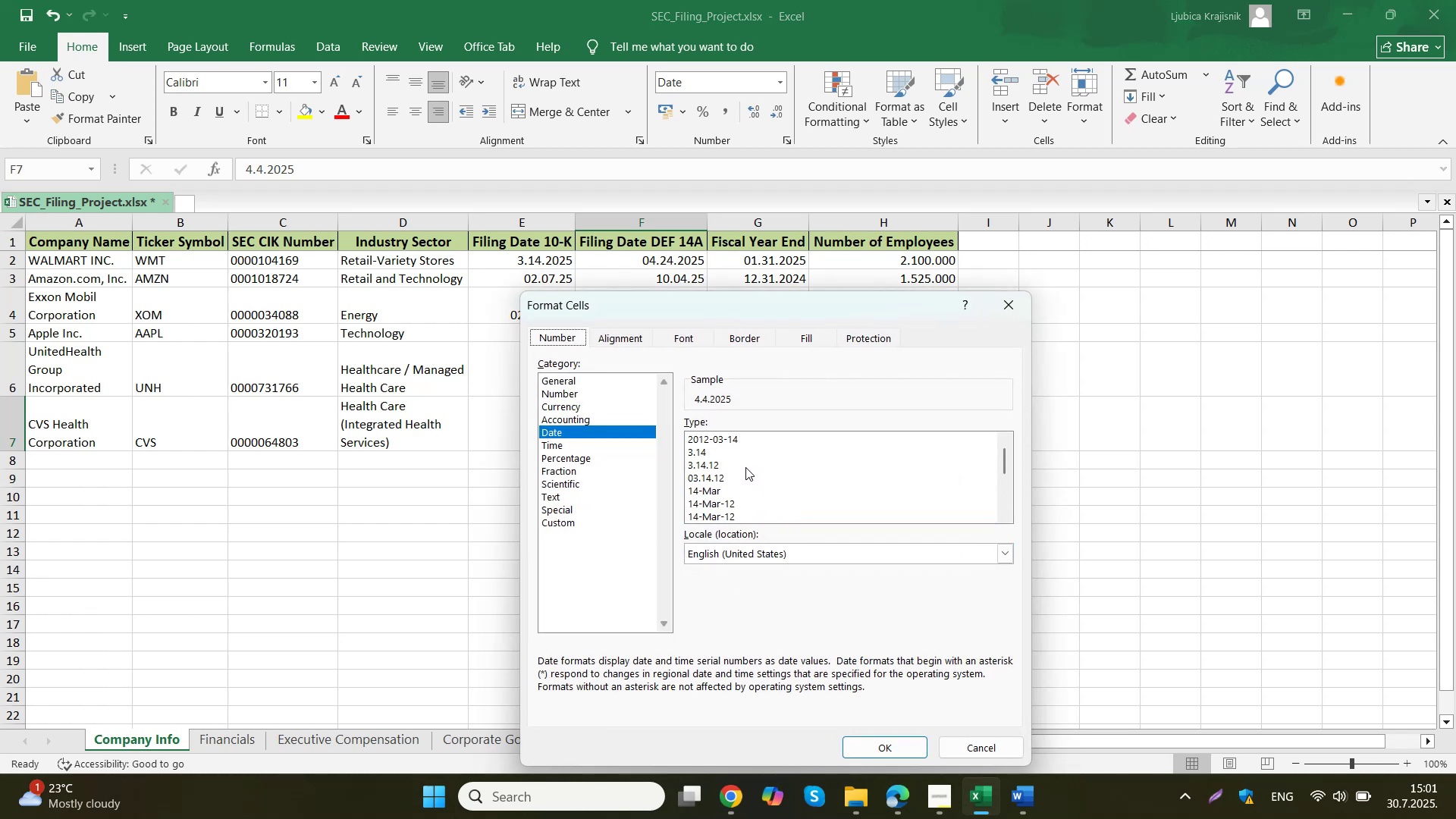 
scroll: coordinate [745, 467], scroll_direction: down, amount: 5.0
 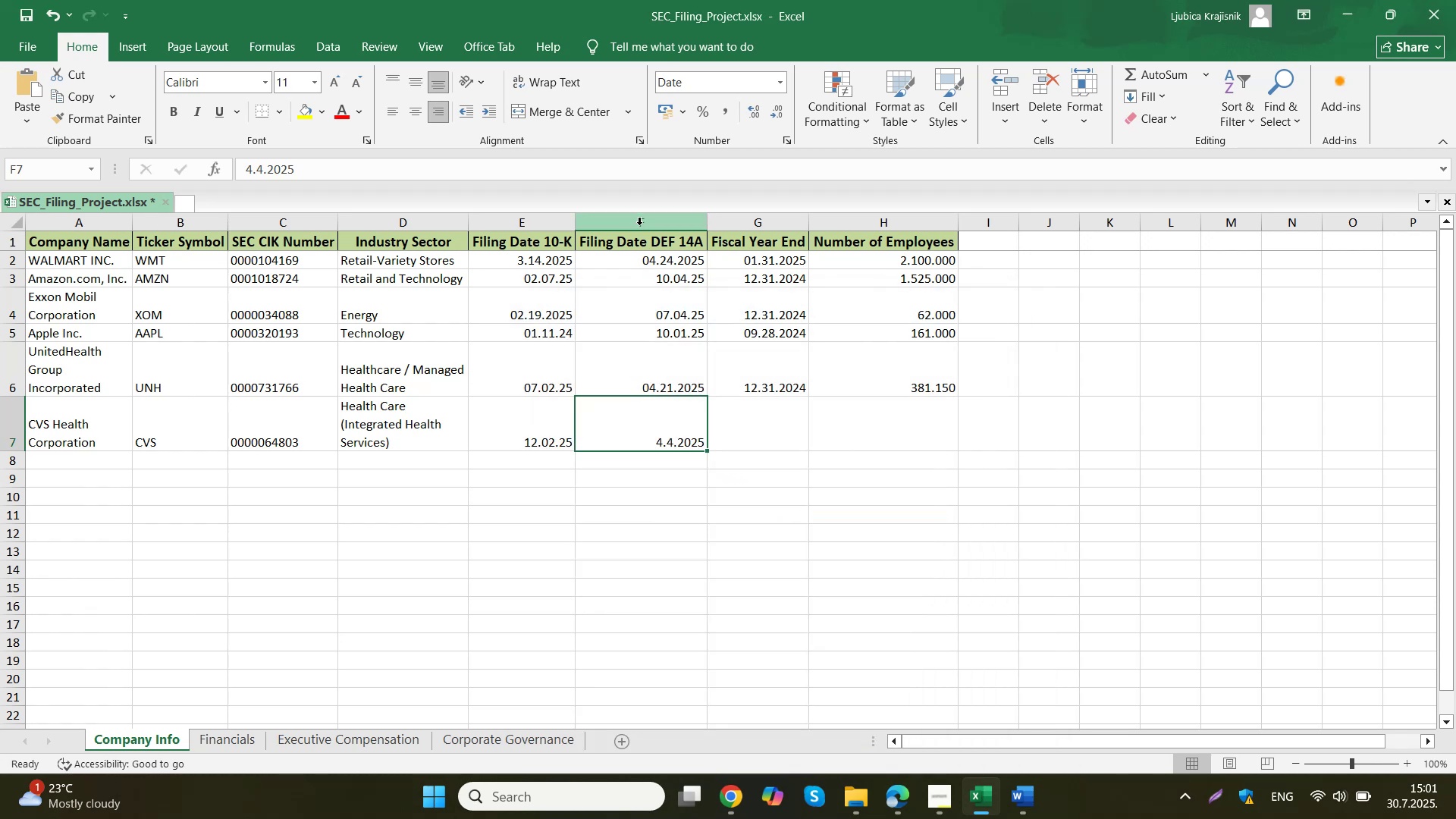 
left_click([638, 221])
 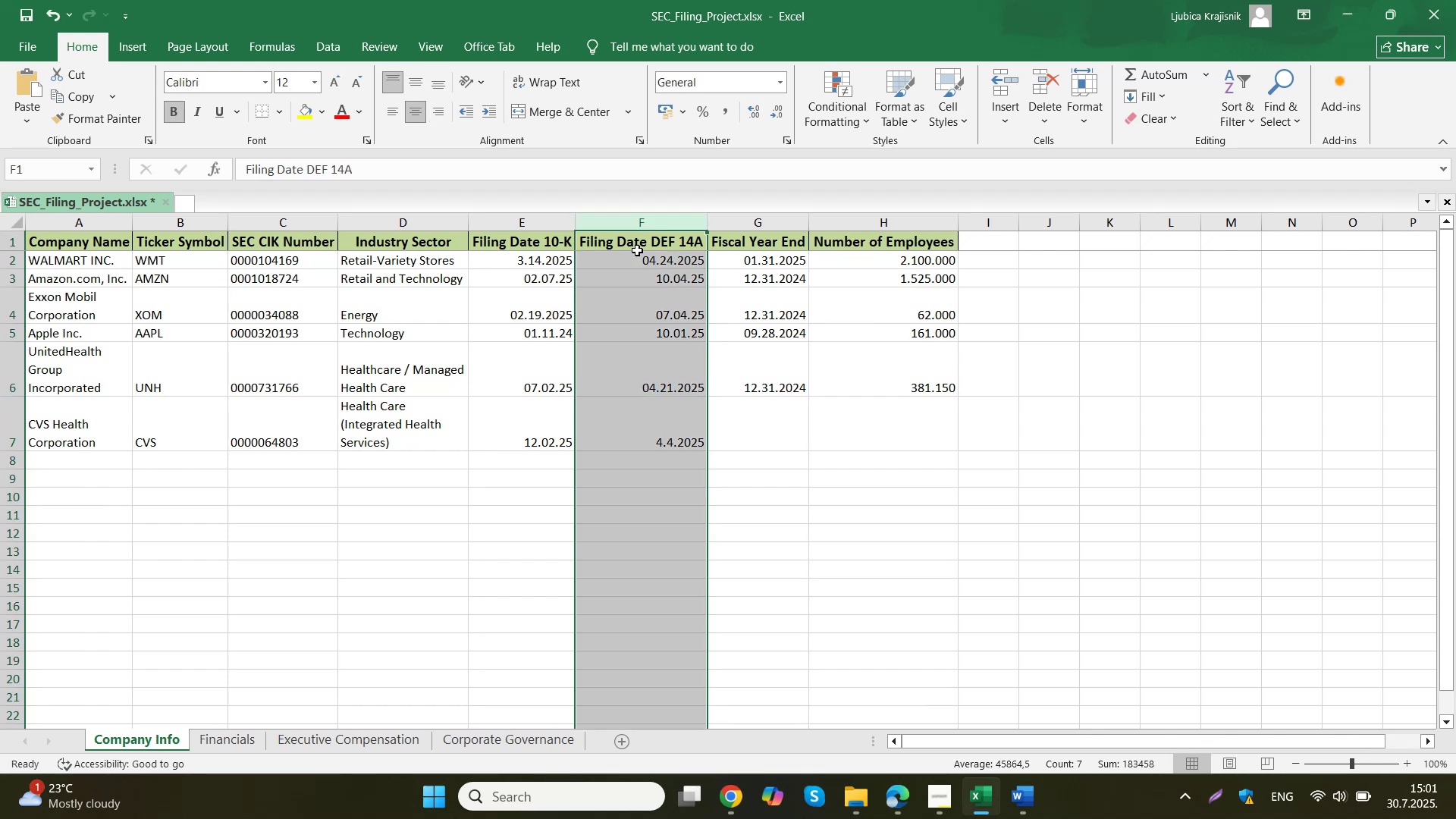 
left_click([649, 269])
 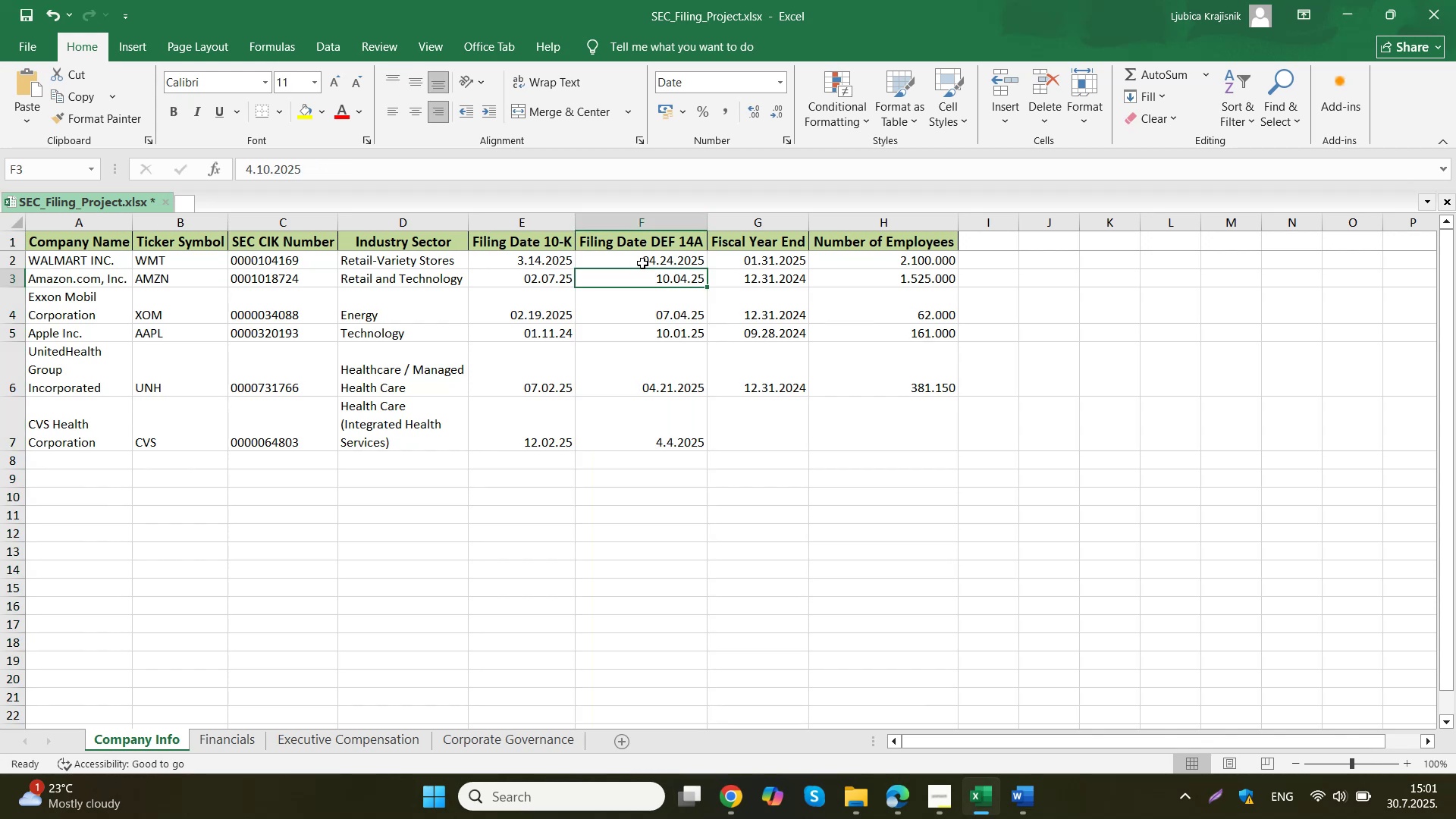 
left_click_drag(start_coordinate=[642, 263], to_coordinate=[698, 818])
 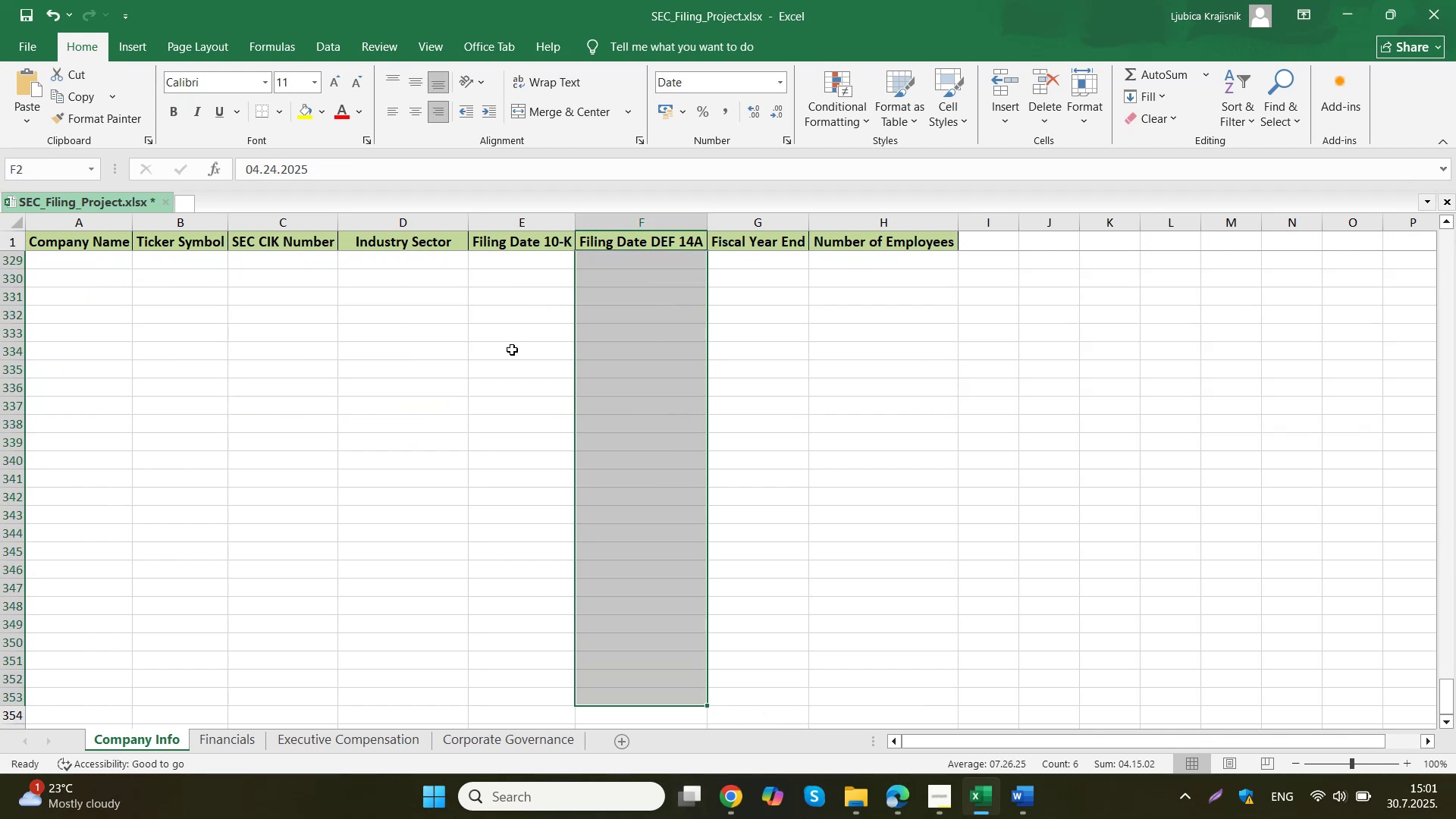 
scroll: coordinate [702, 315], scroll_direction: up, amount: 82.0
 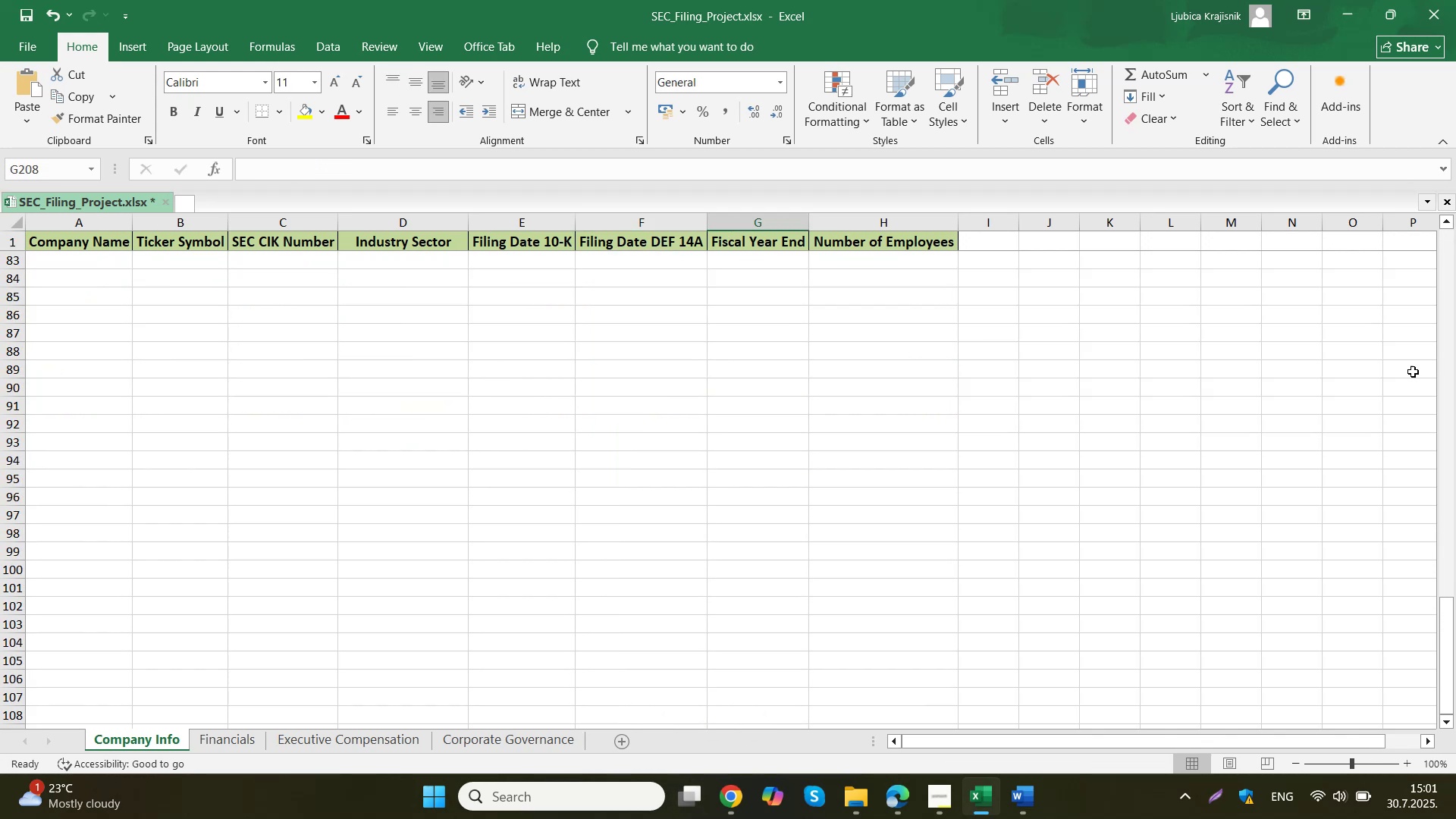 
left_click([734, 397])
 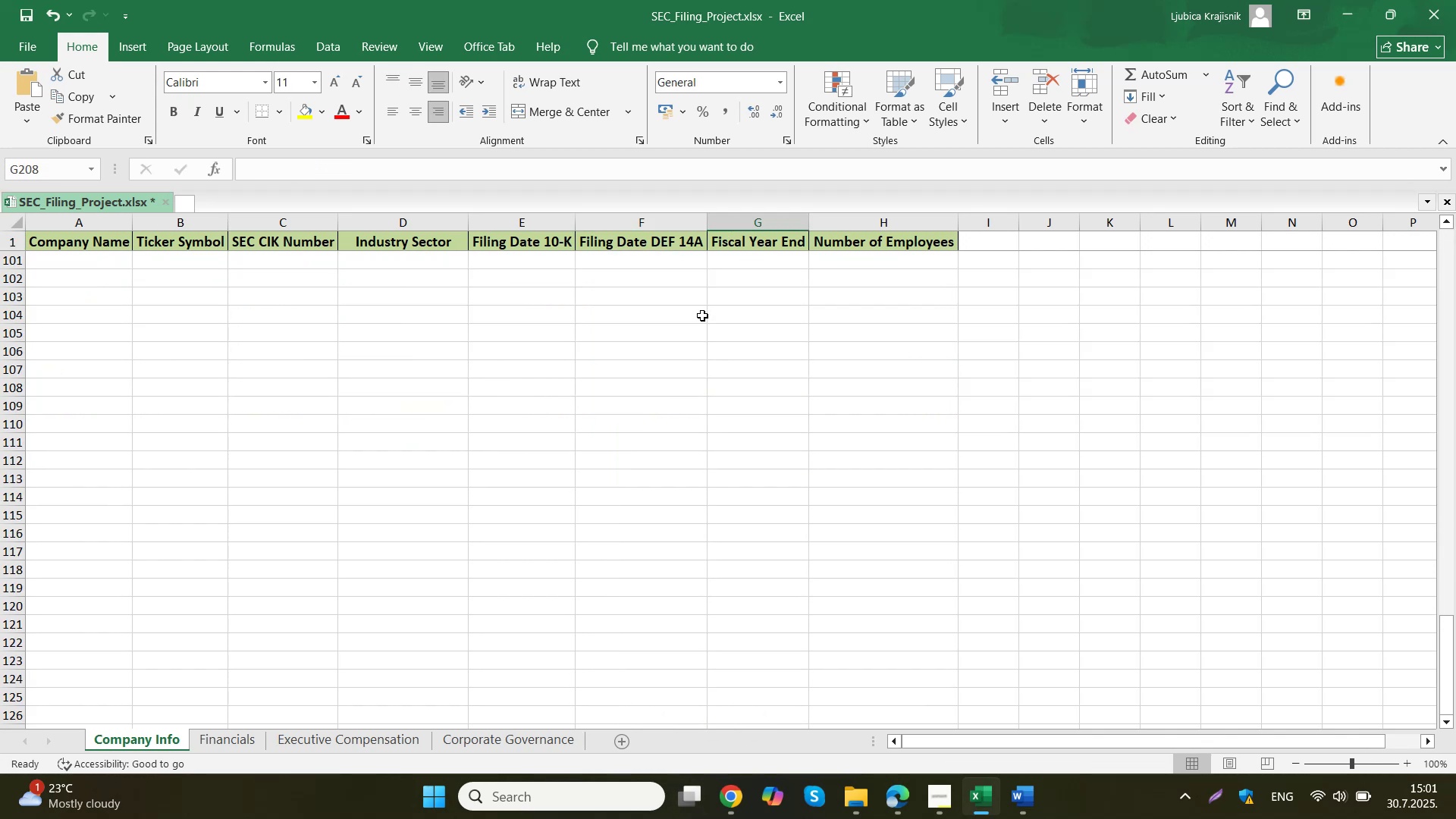 
scroll: coordinate [1198, 393], scroll_direction: up, amount: 16.0
 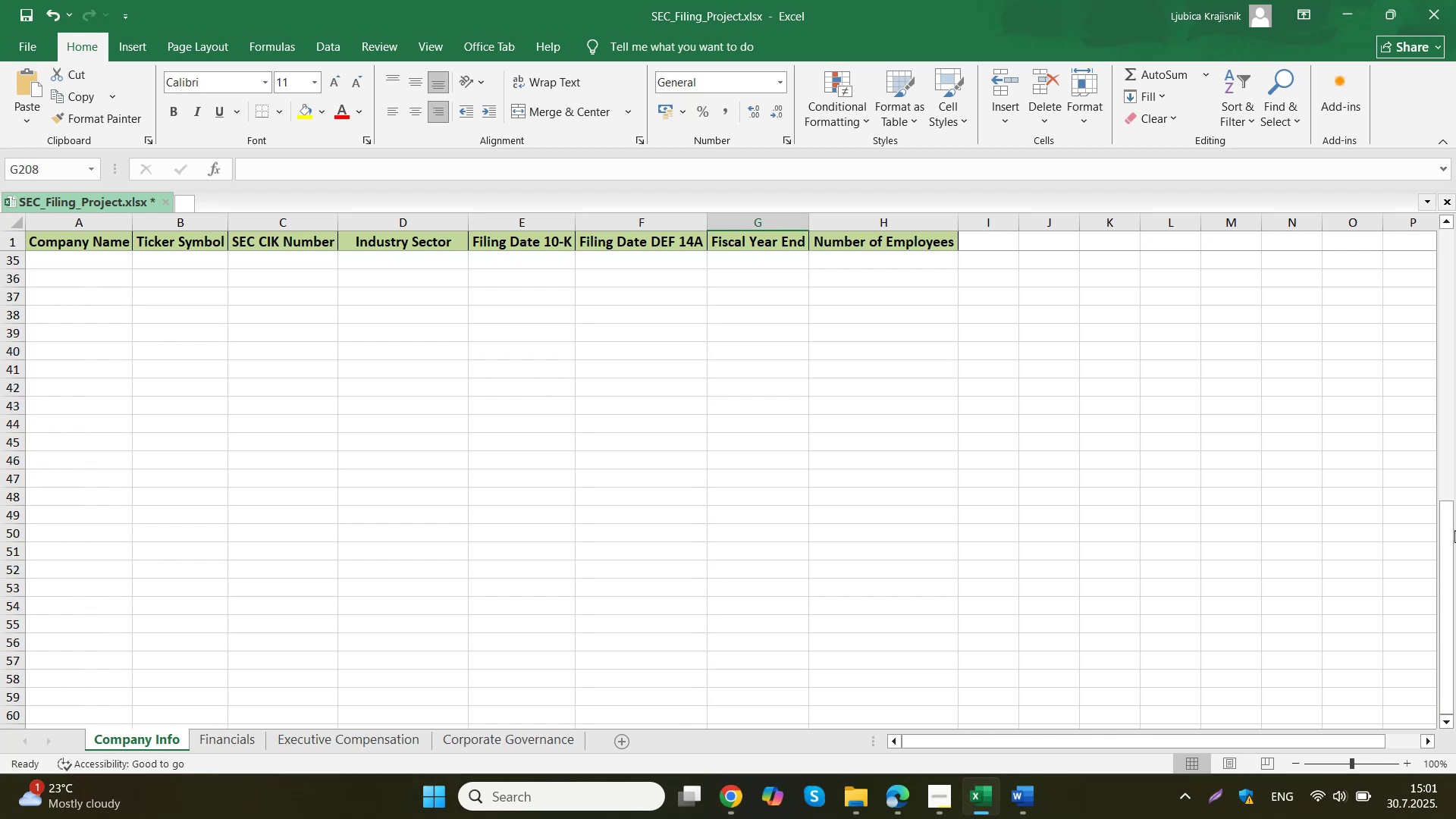 
left_click_drag(start_coordinate=[1450, 523], to_coordinate=[1413, 240])
 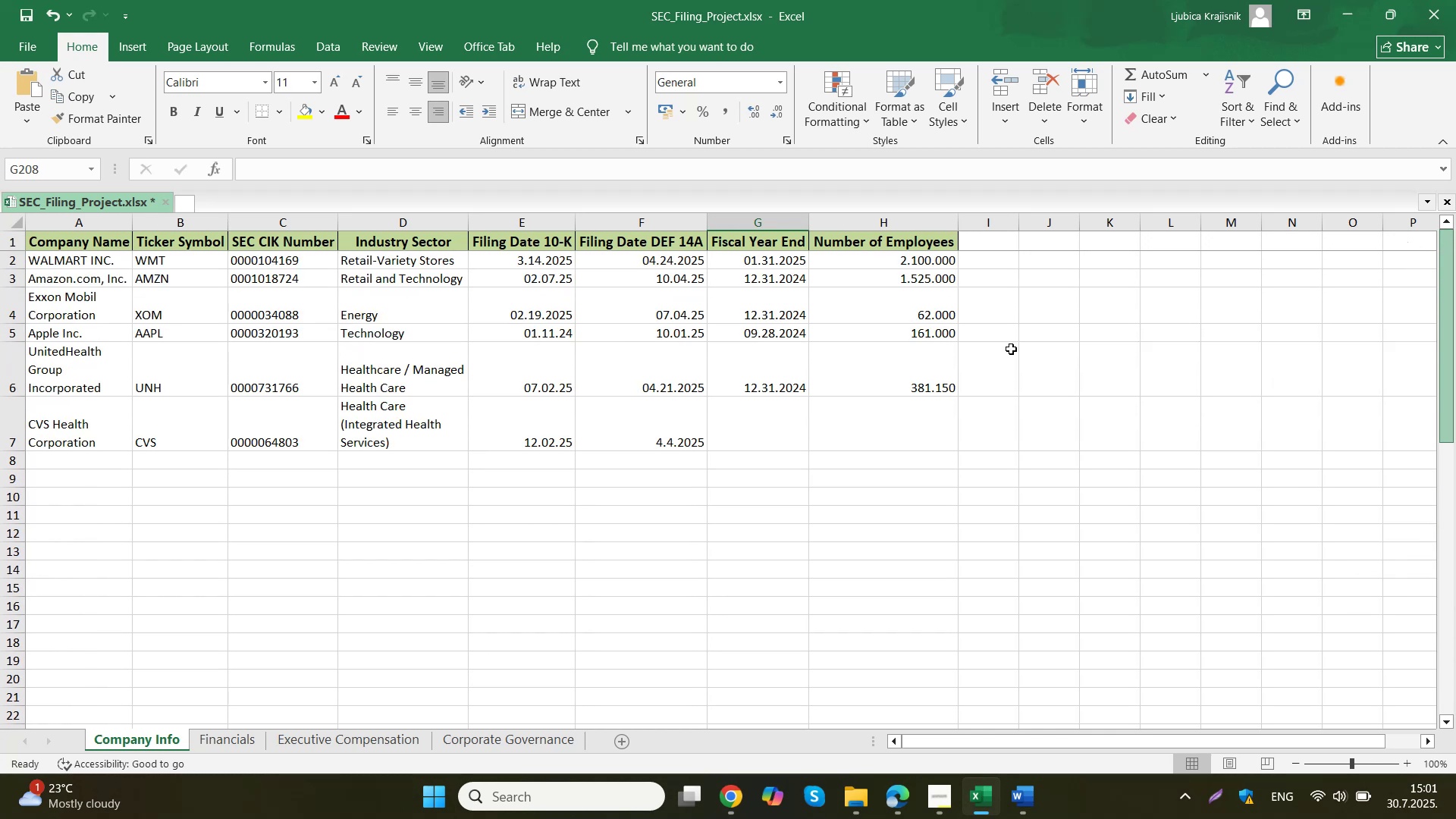 
scroll: coordinate [839, 389], scroll_direction: up, amount: 7.0
 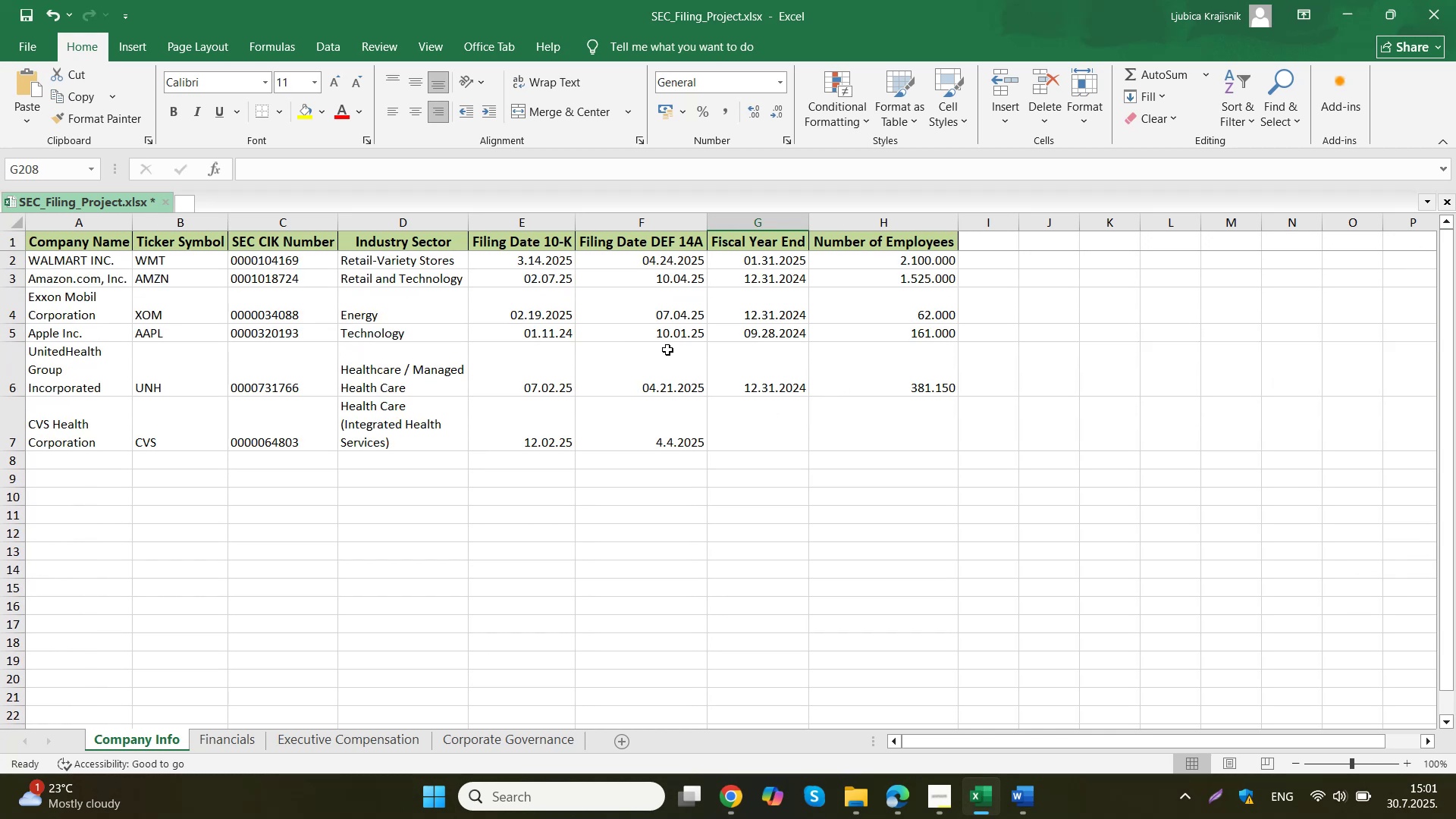 
wait(7.41)
 